 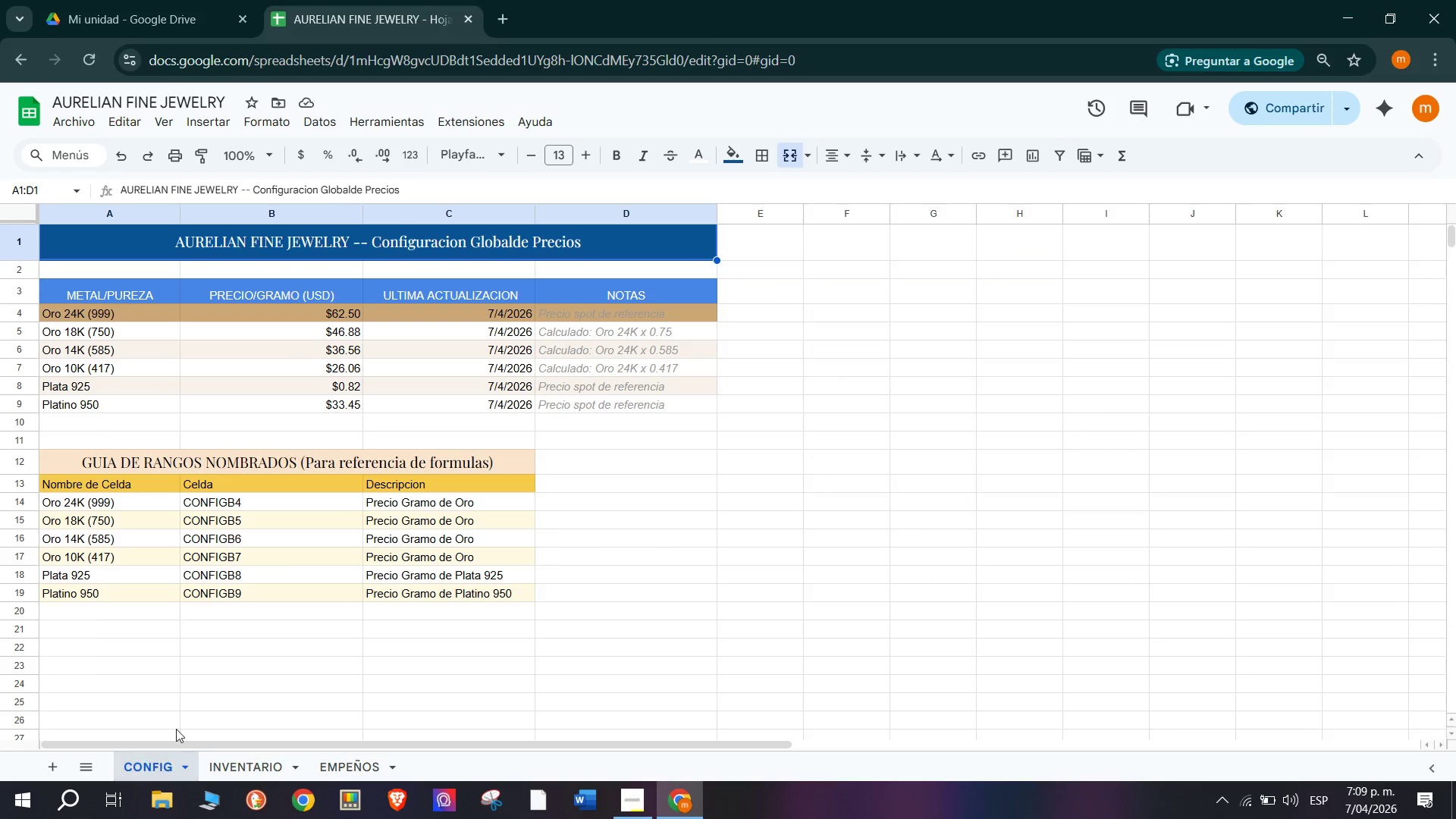 
scroll: coordinate [391, 770], scroll_direction: up, amount: 4.0
 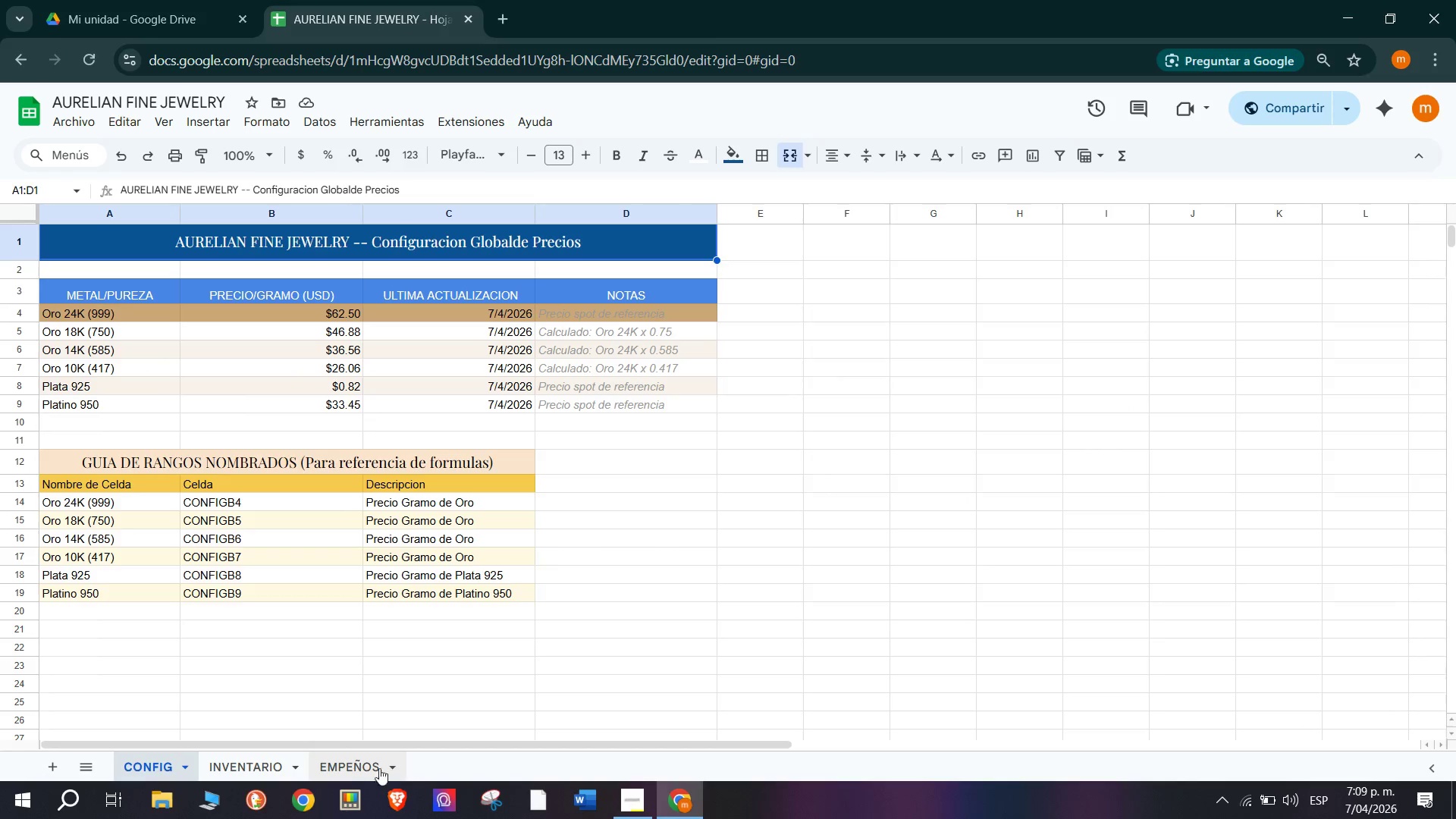 
left_click([52, 762])
 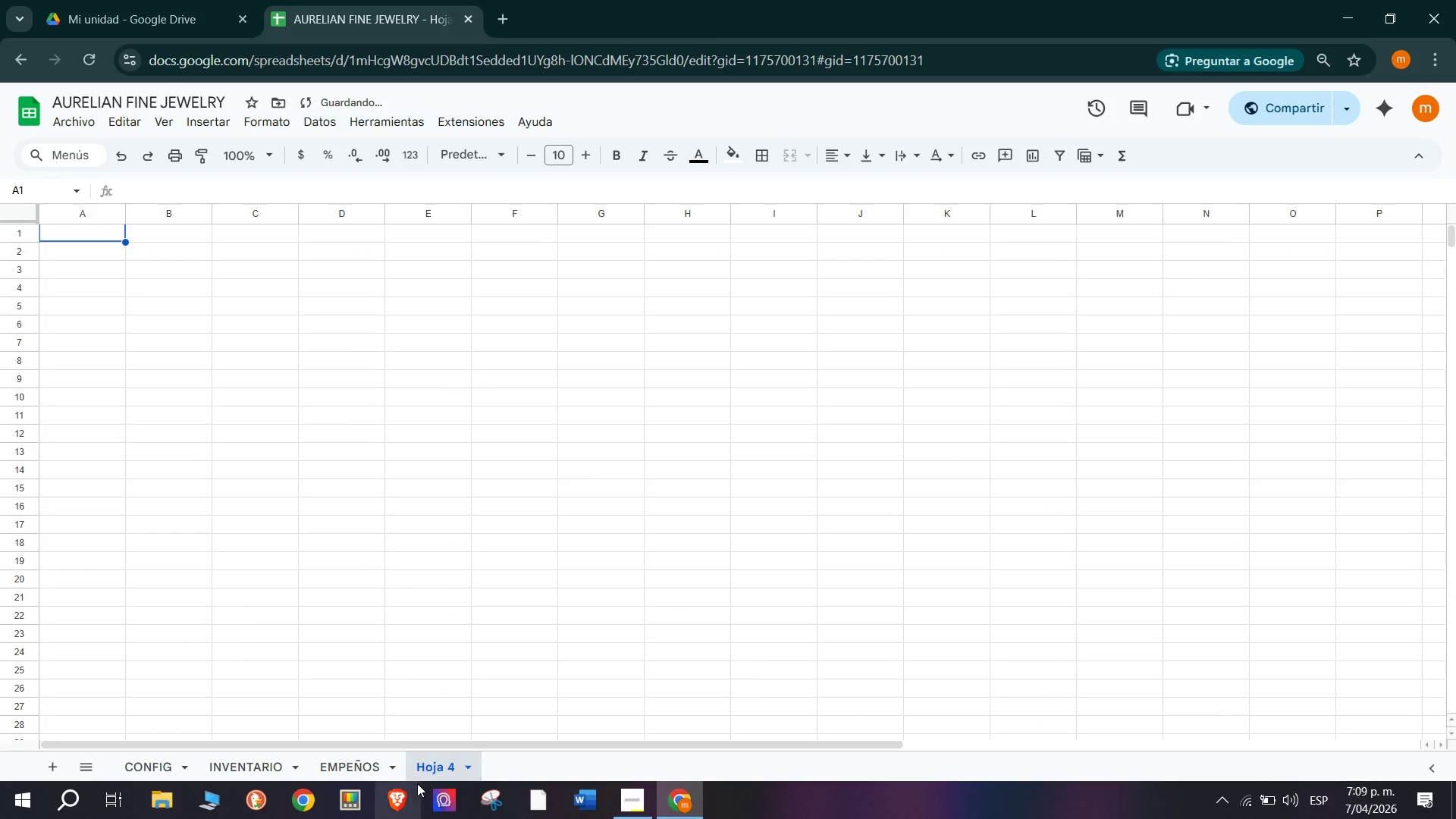 
left_click([433, 765])
 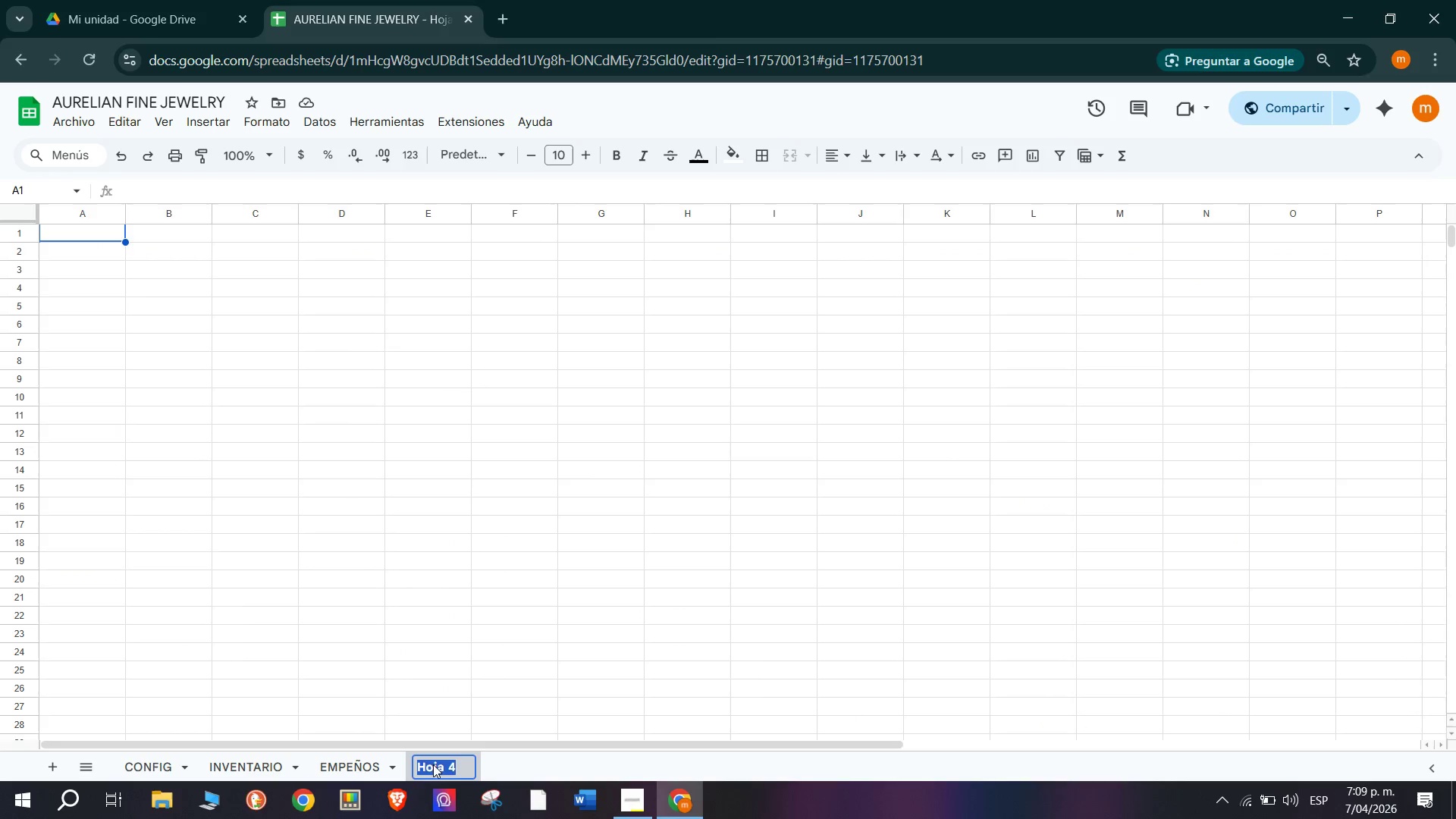 
wait(5.86)
 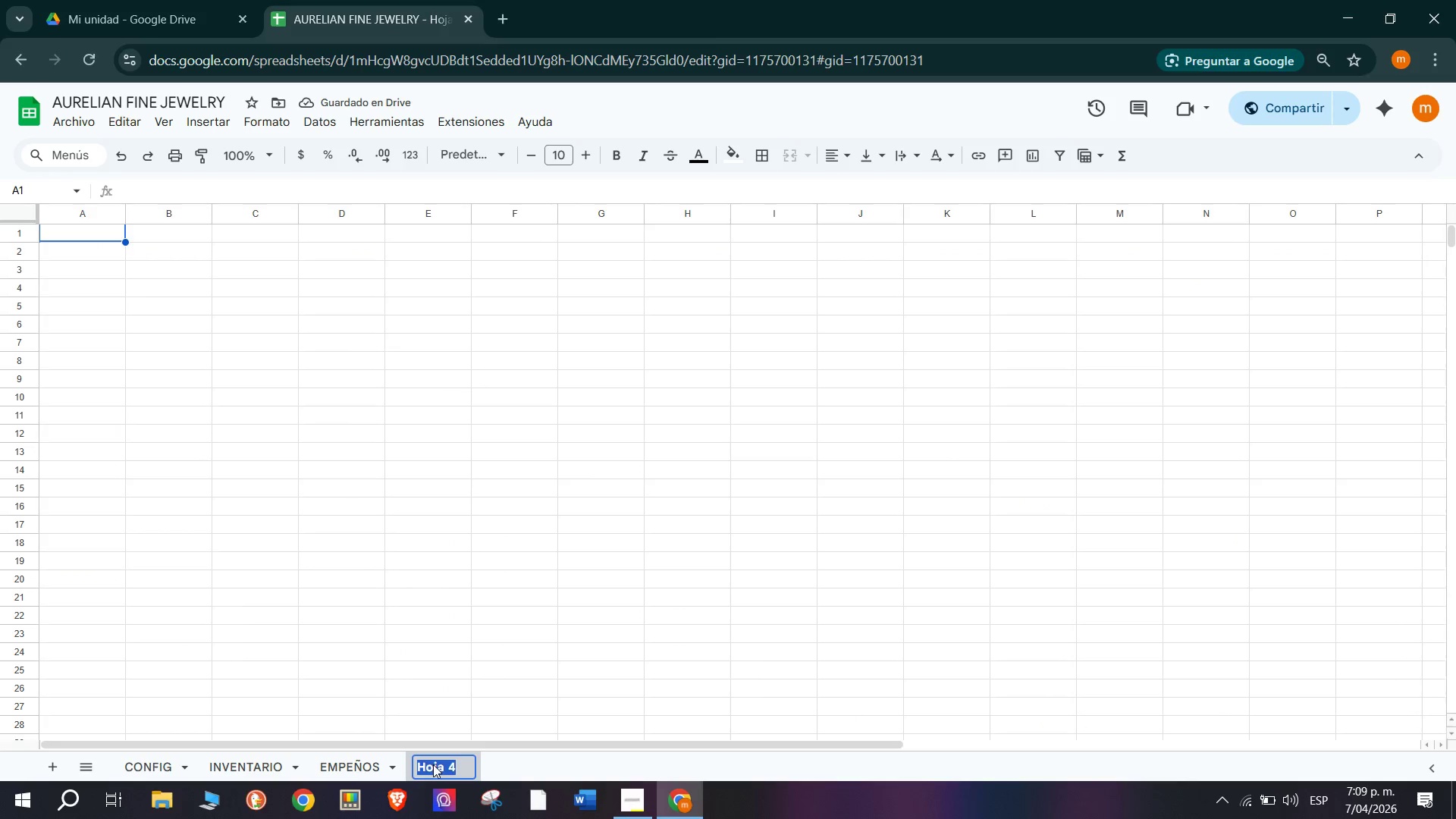 
type(CALCULADORA)
 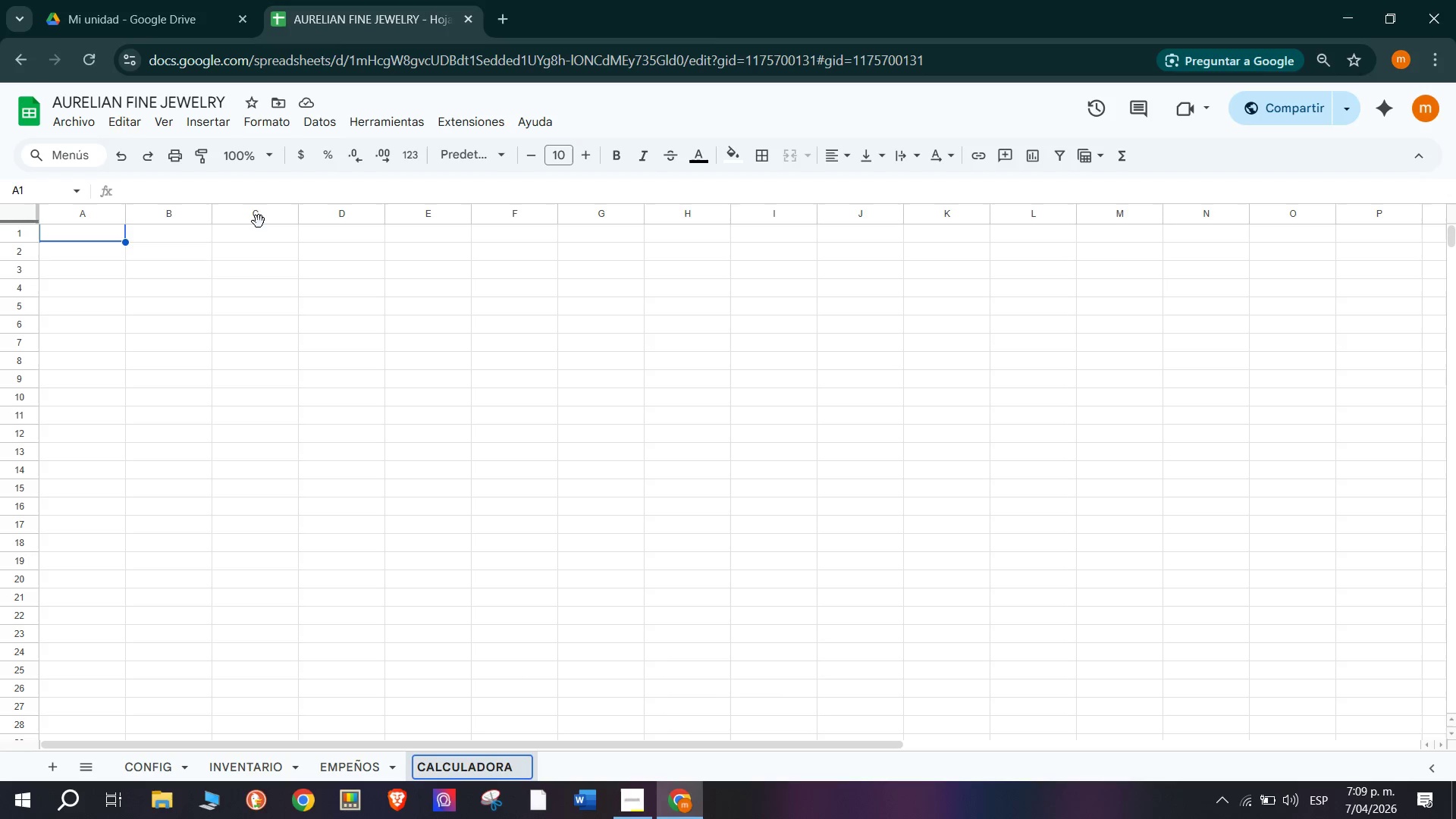 
left_click_drag(start_coordinate=[243, 247], to_coordinate=[236, 244])
 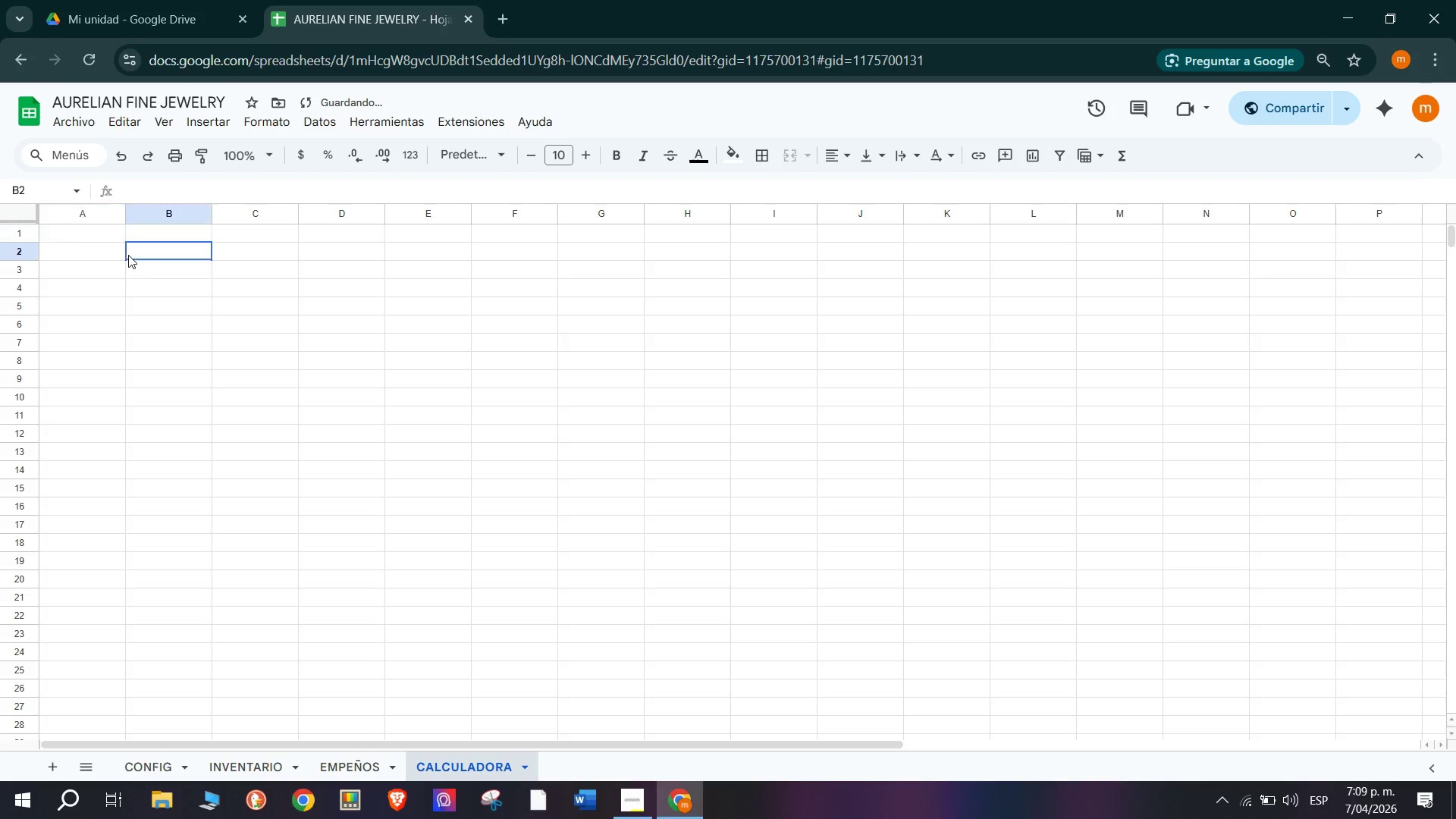 
left_click([77, 231])
 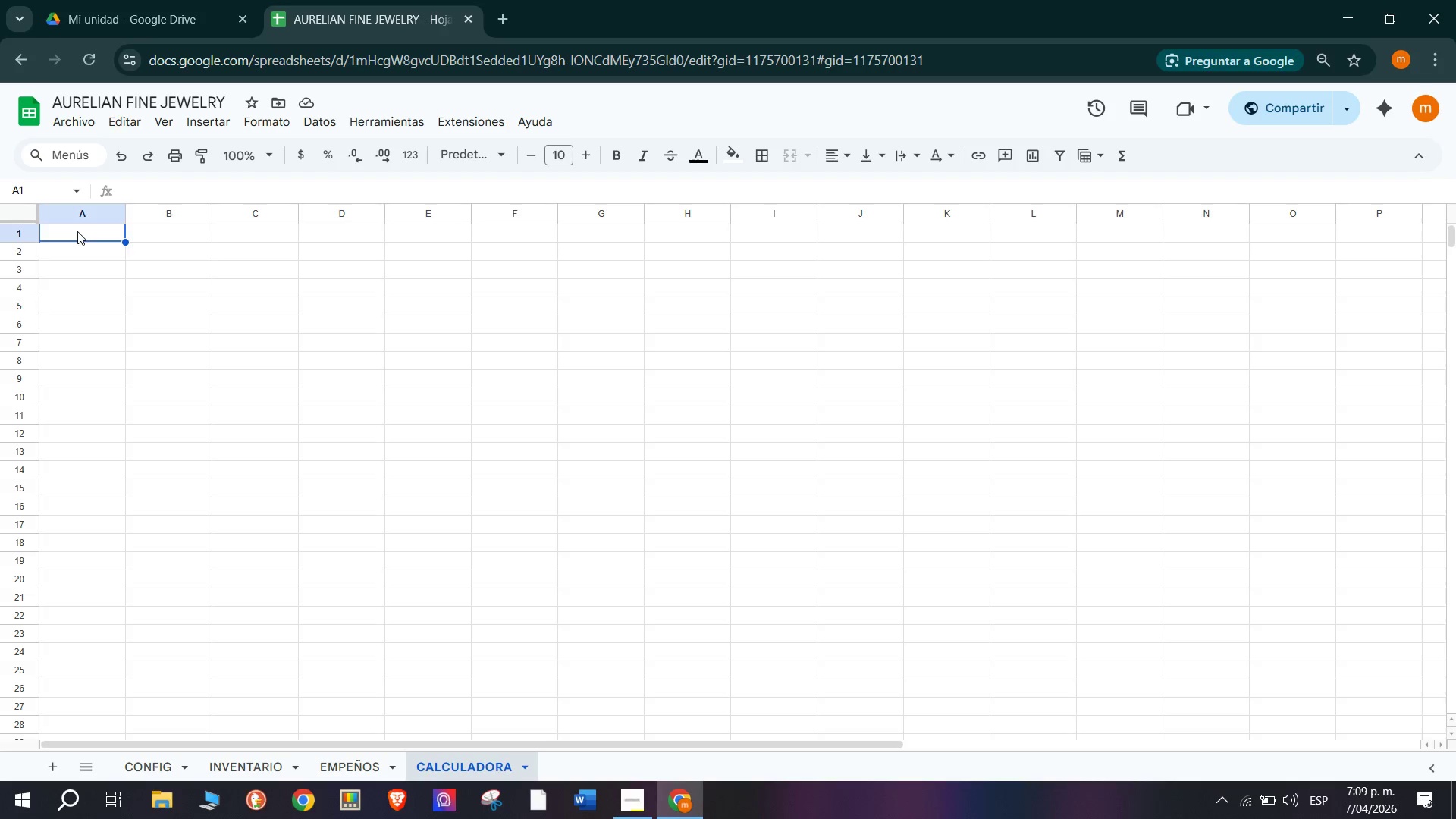 
left_click_drag(start_coordinate=[77, 231], to_coordinate=[367, 242])
 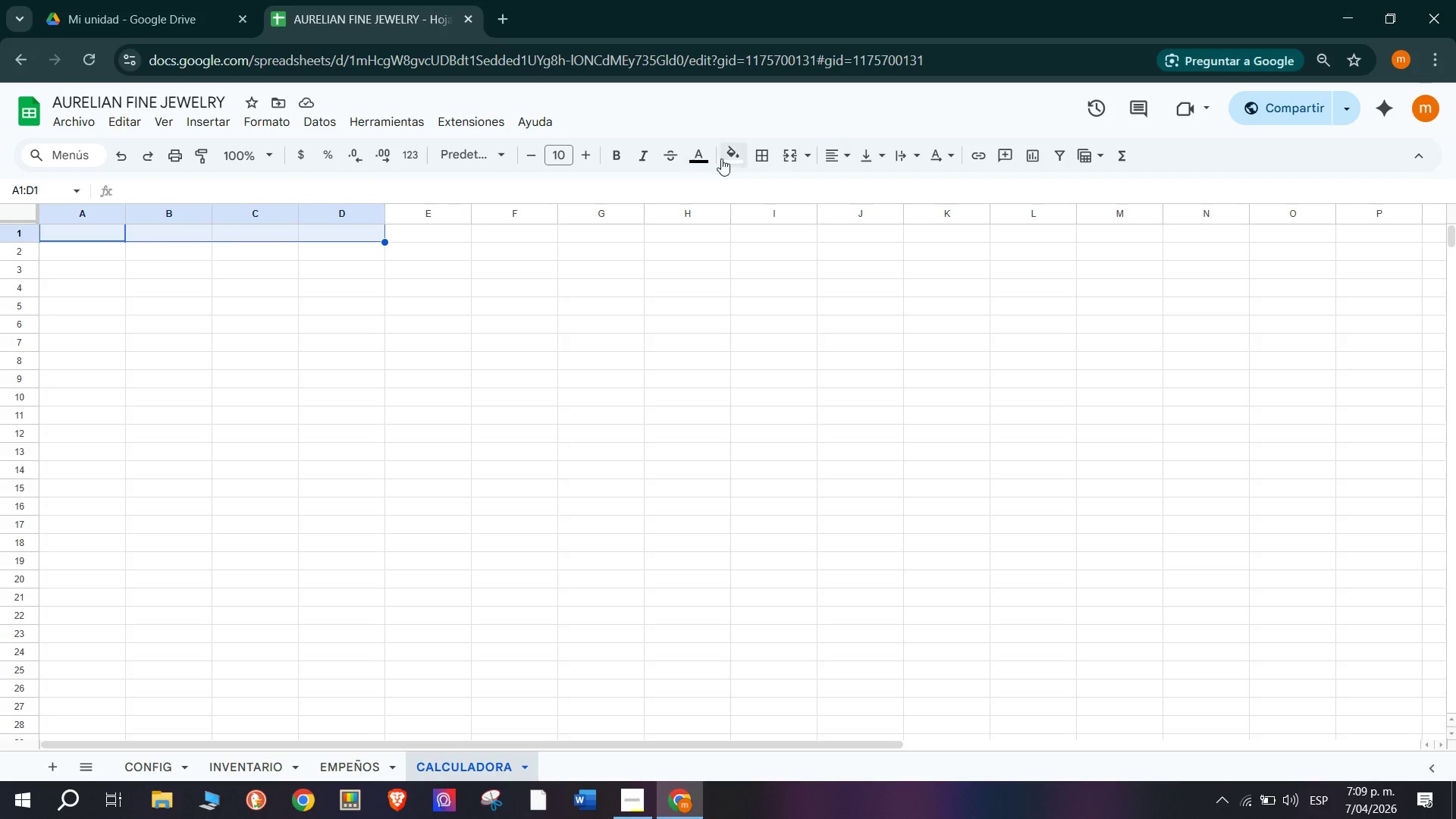 
left_click([784, 152])
 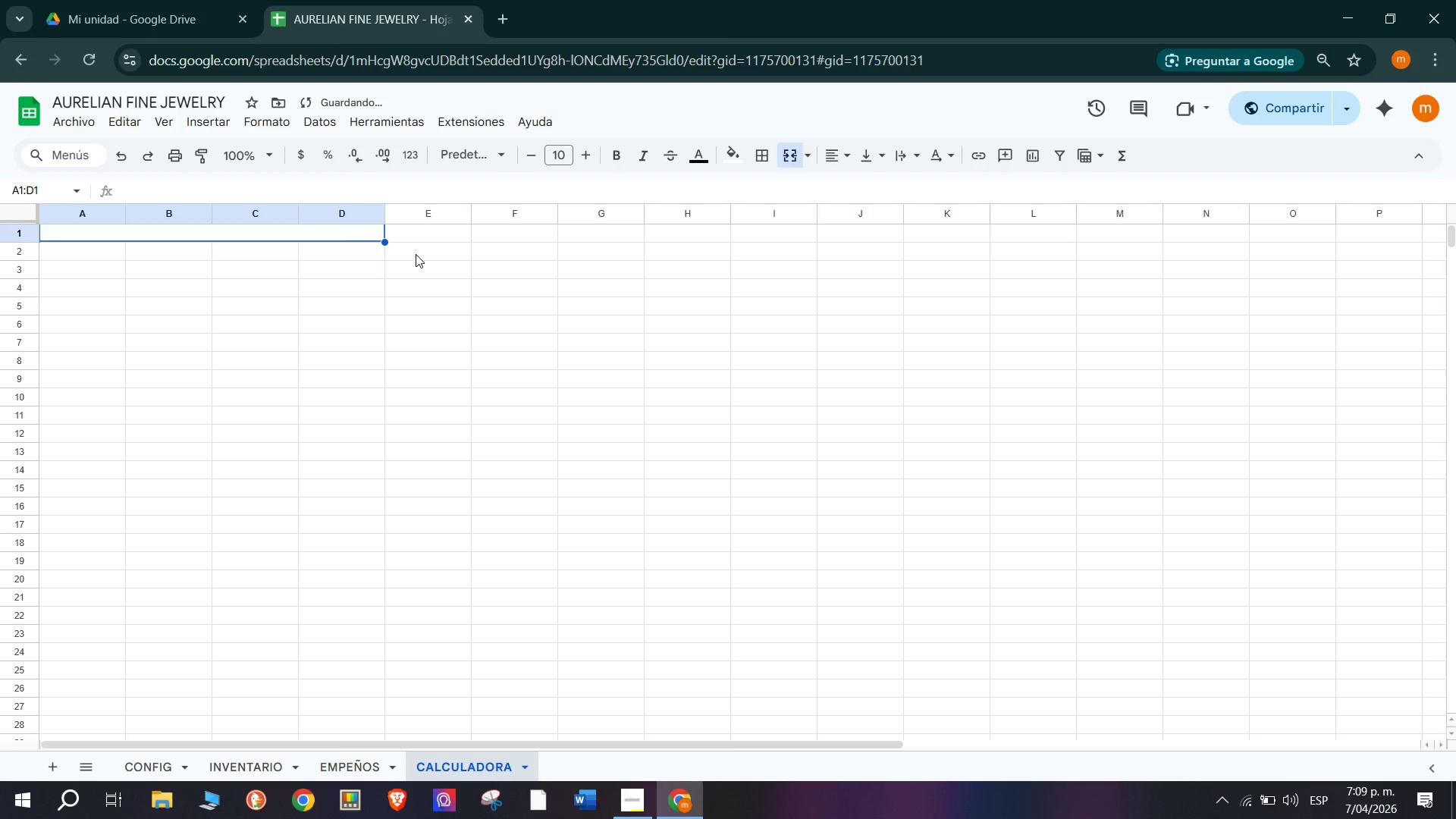 
type(Ca)
key(Backspace)
type(ACULADORA DE VALORACION DINAMICA)
 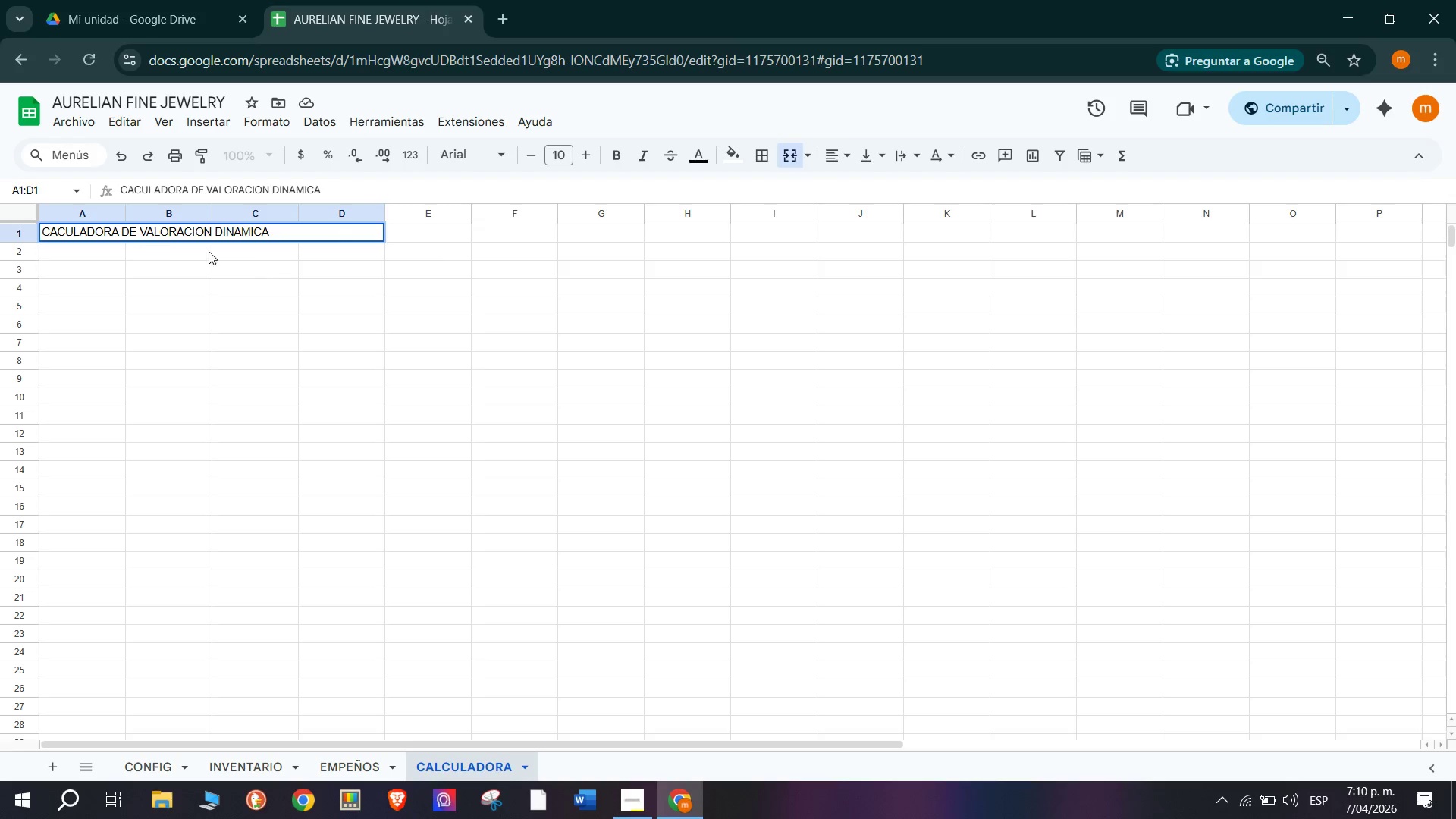 
left_click([195, 259])
 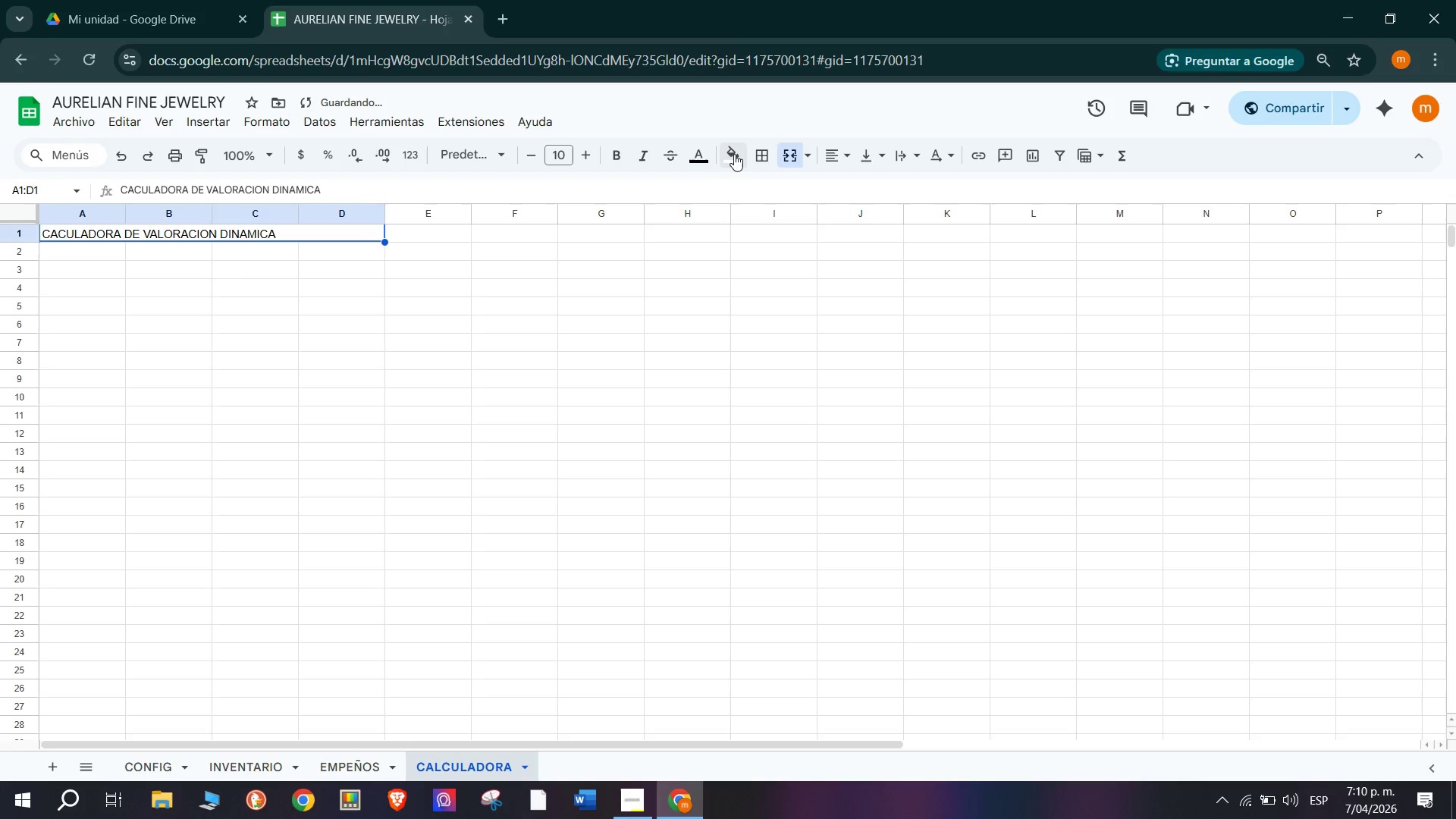 
left_click([849, 146])
 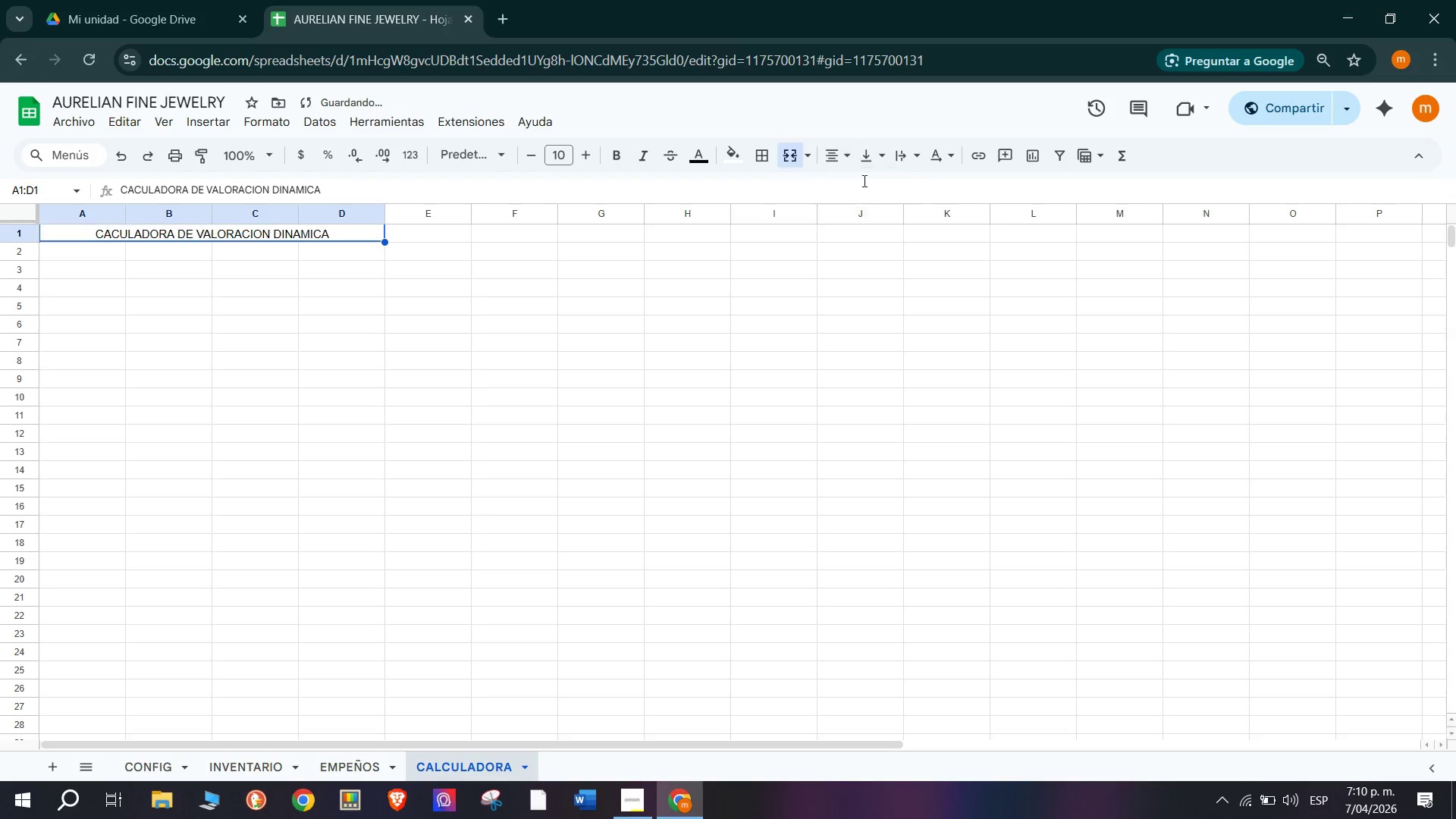 
double_click([865, 162])
 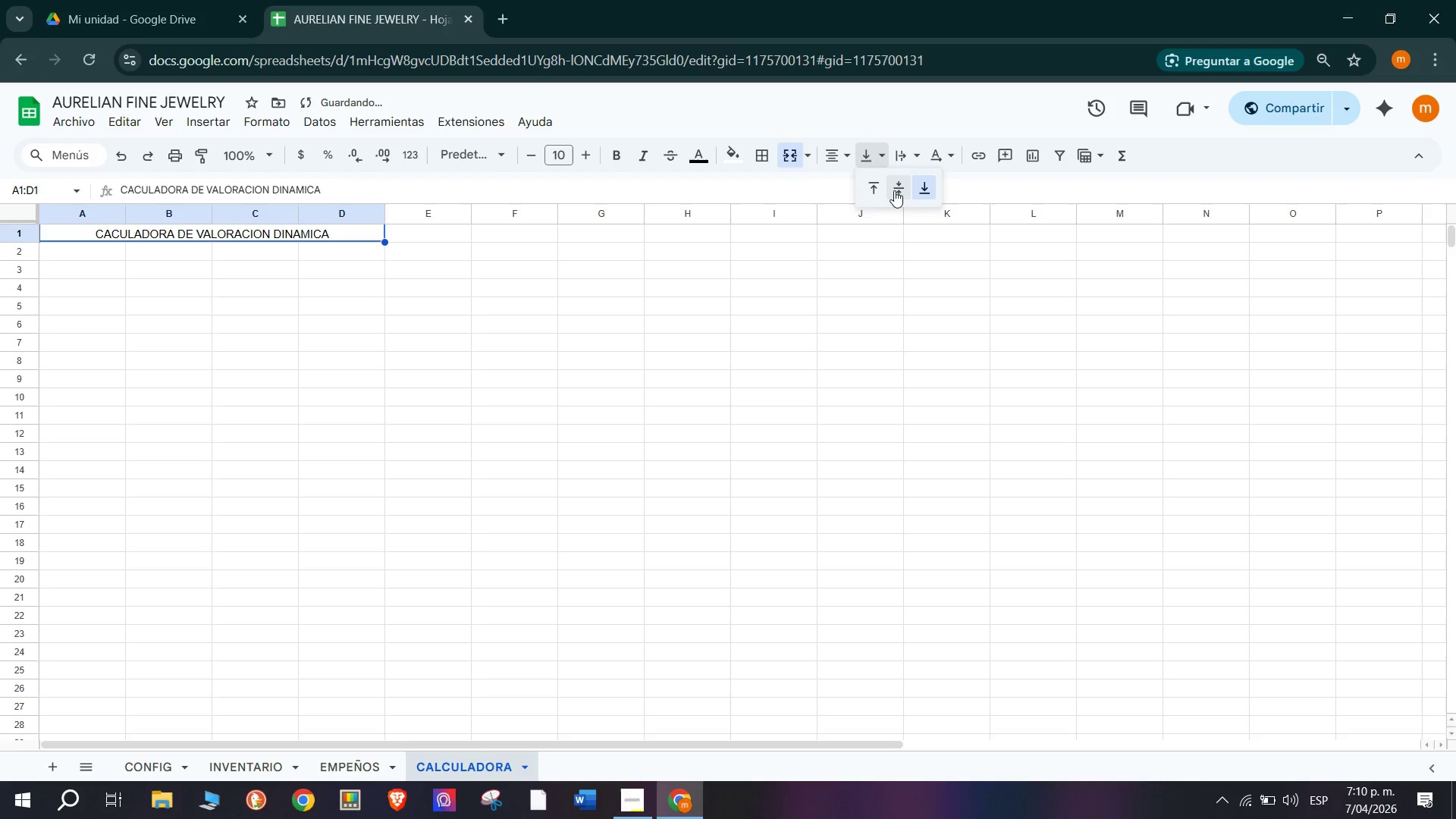 
left_click([896, 191])
 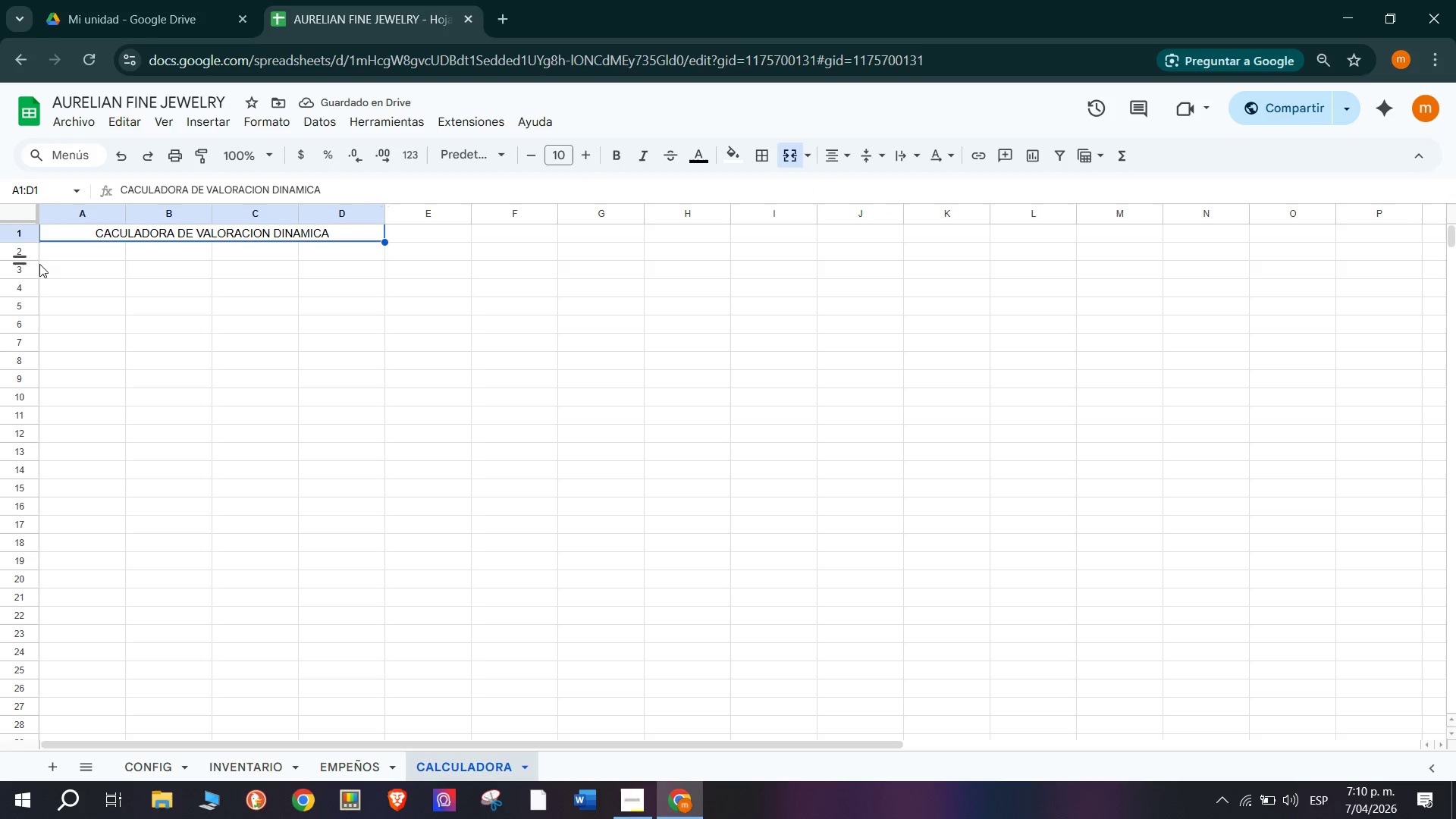 
left_click_drag(start_coordinate=[20, 240], to_coordinate=[30, 269])
 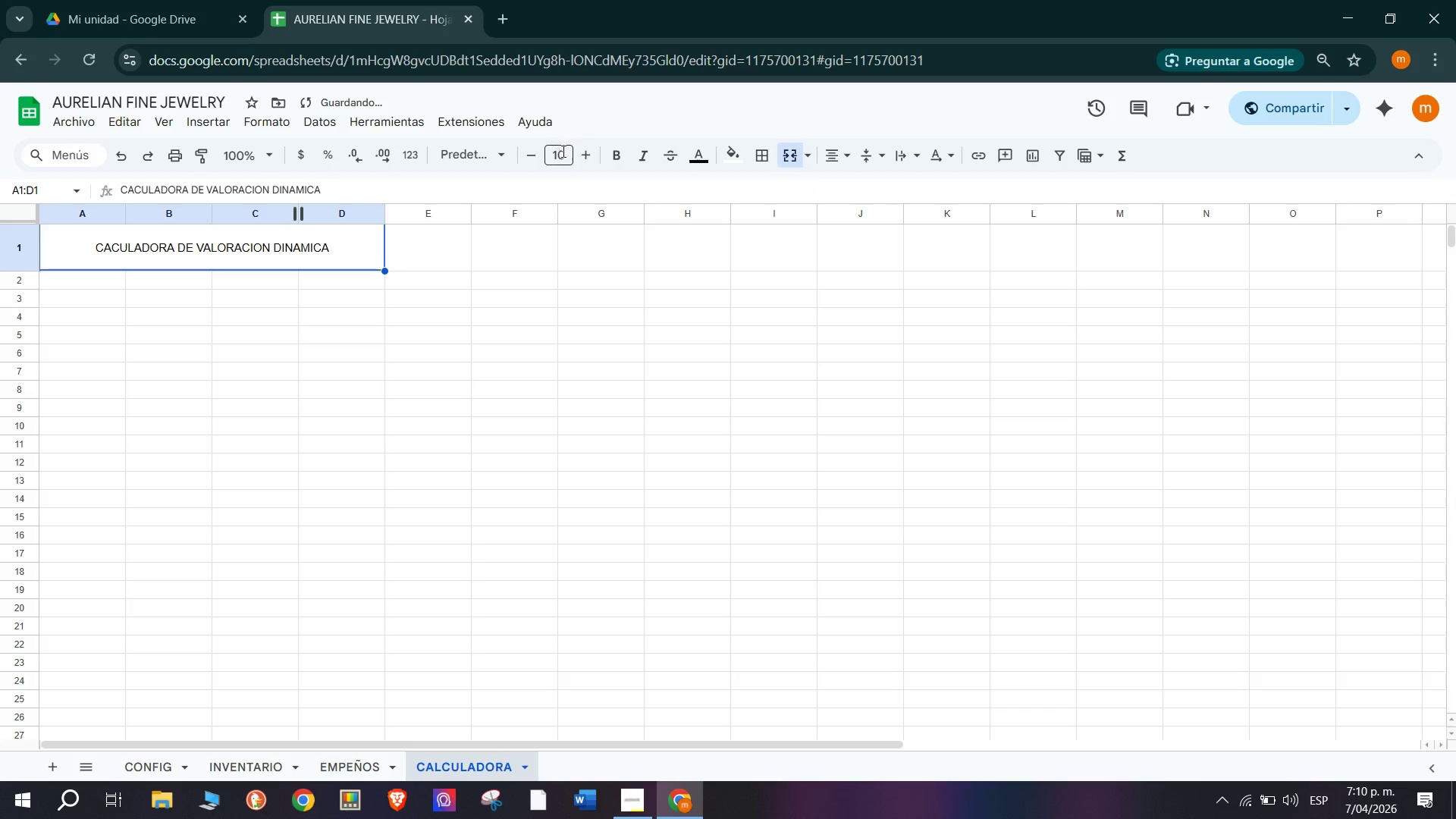 
double_click([579, 155])
 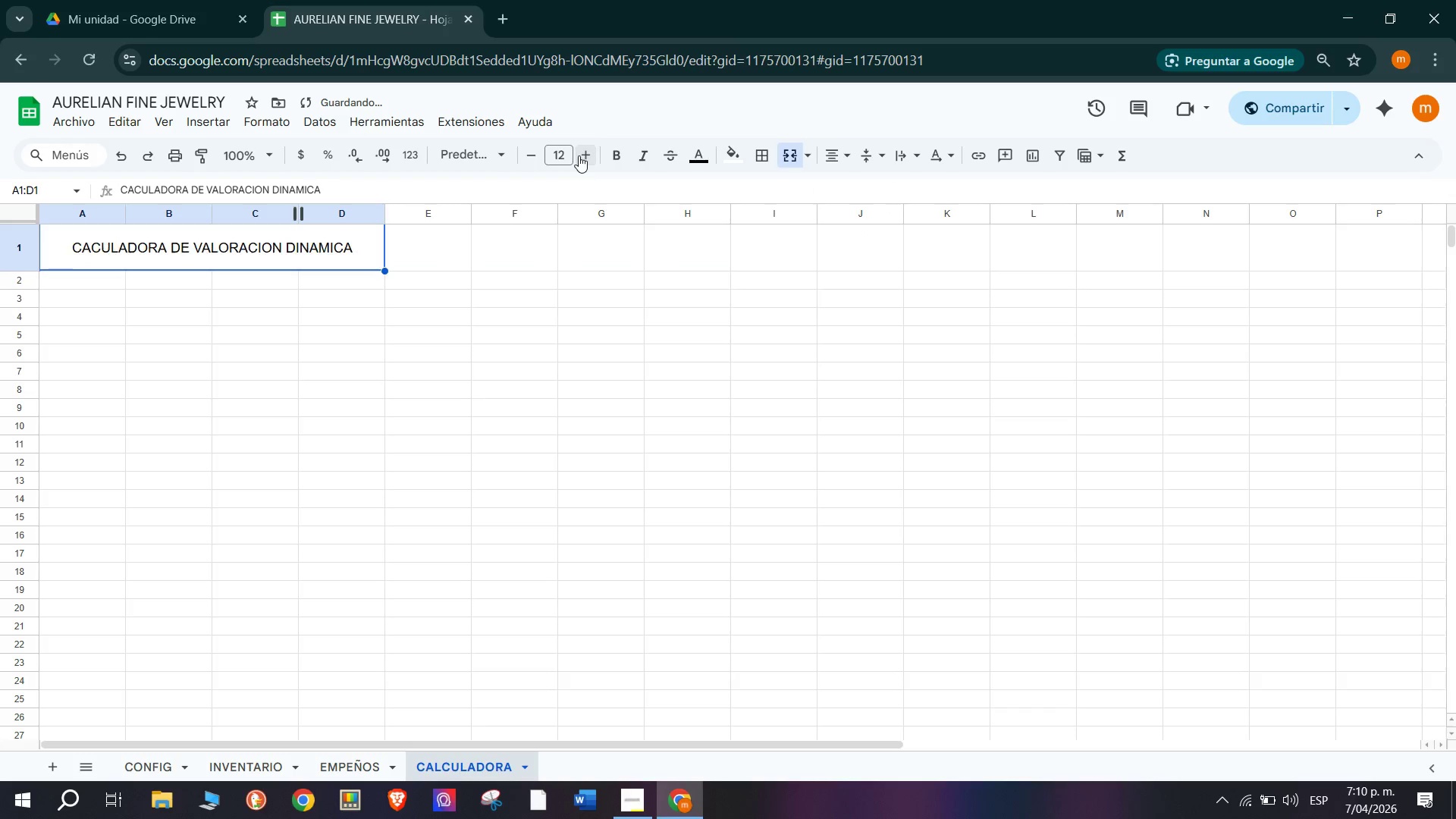 
triple_click([579, 155])
 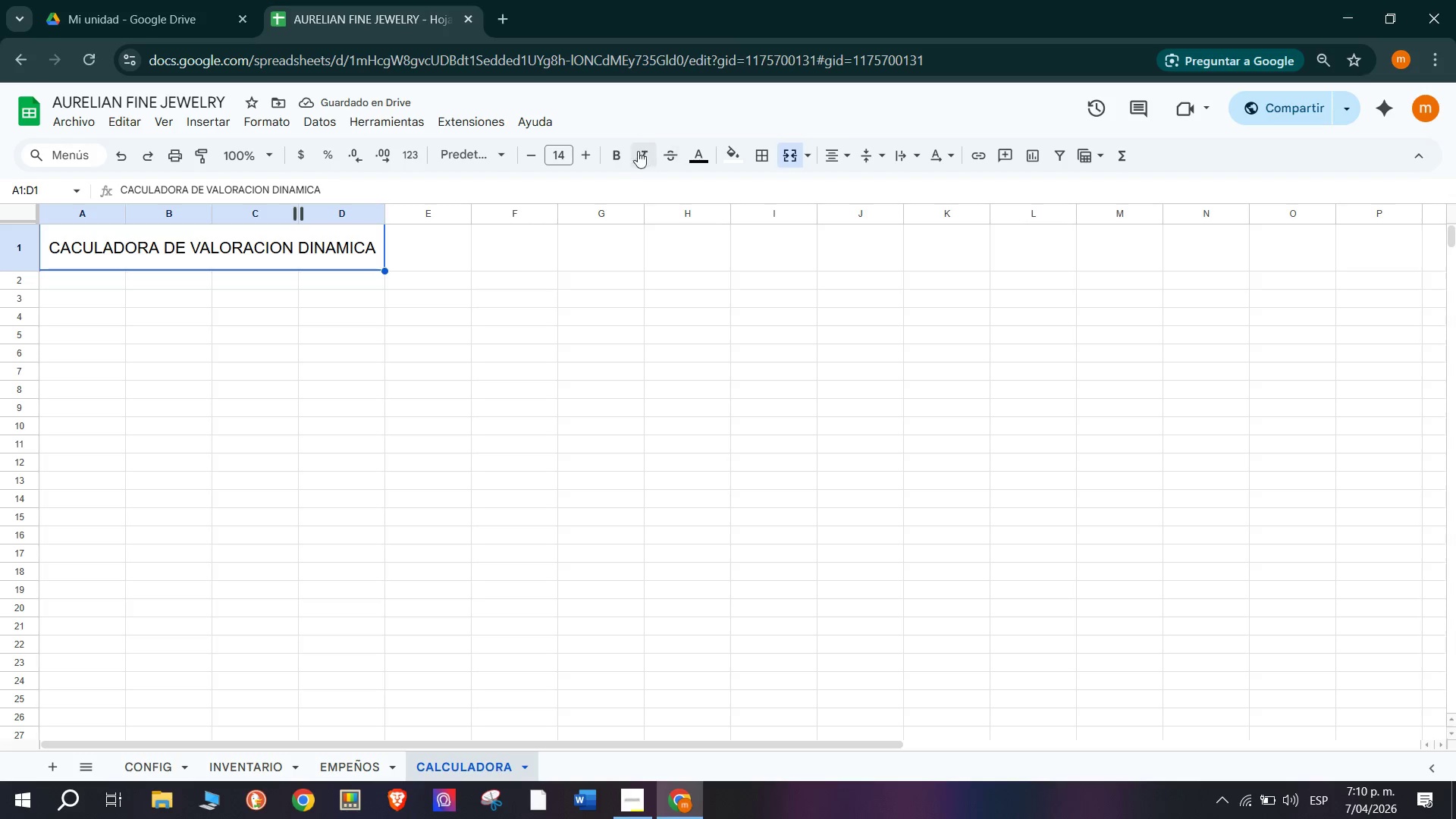 
wait(6.25)
 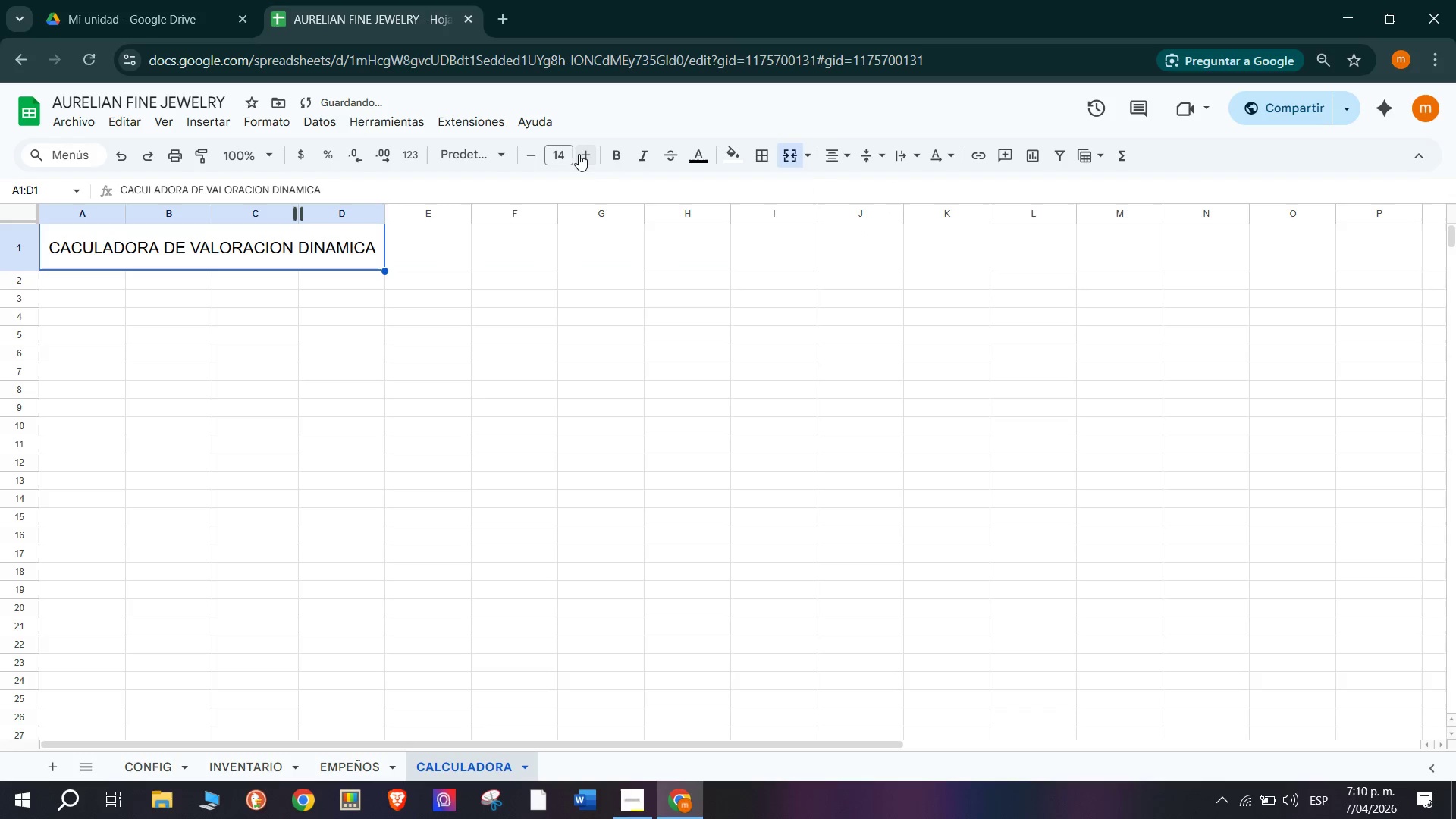 
left_click([465, 153])
 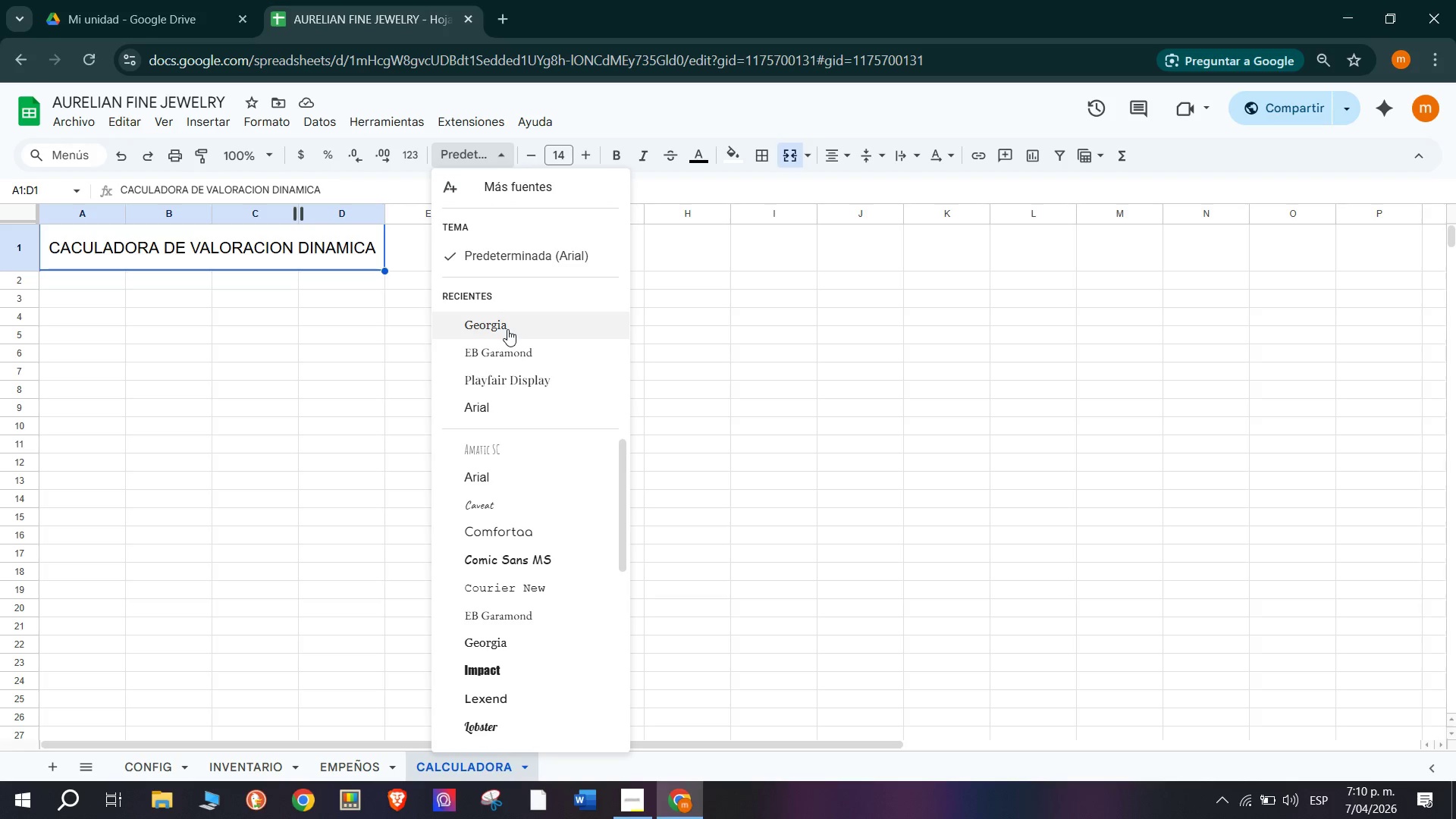 
left_click([516, 343])
 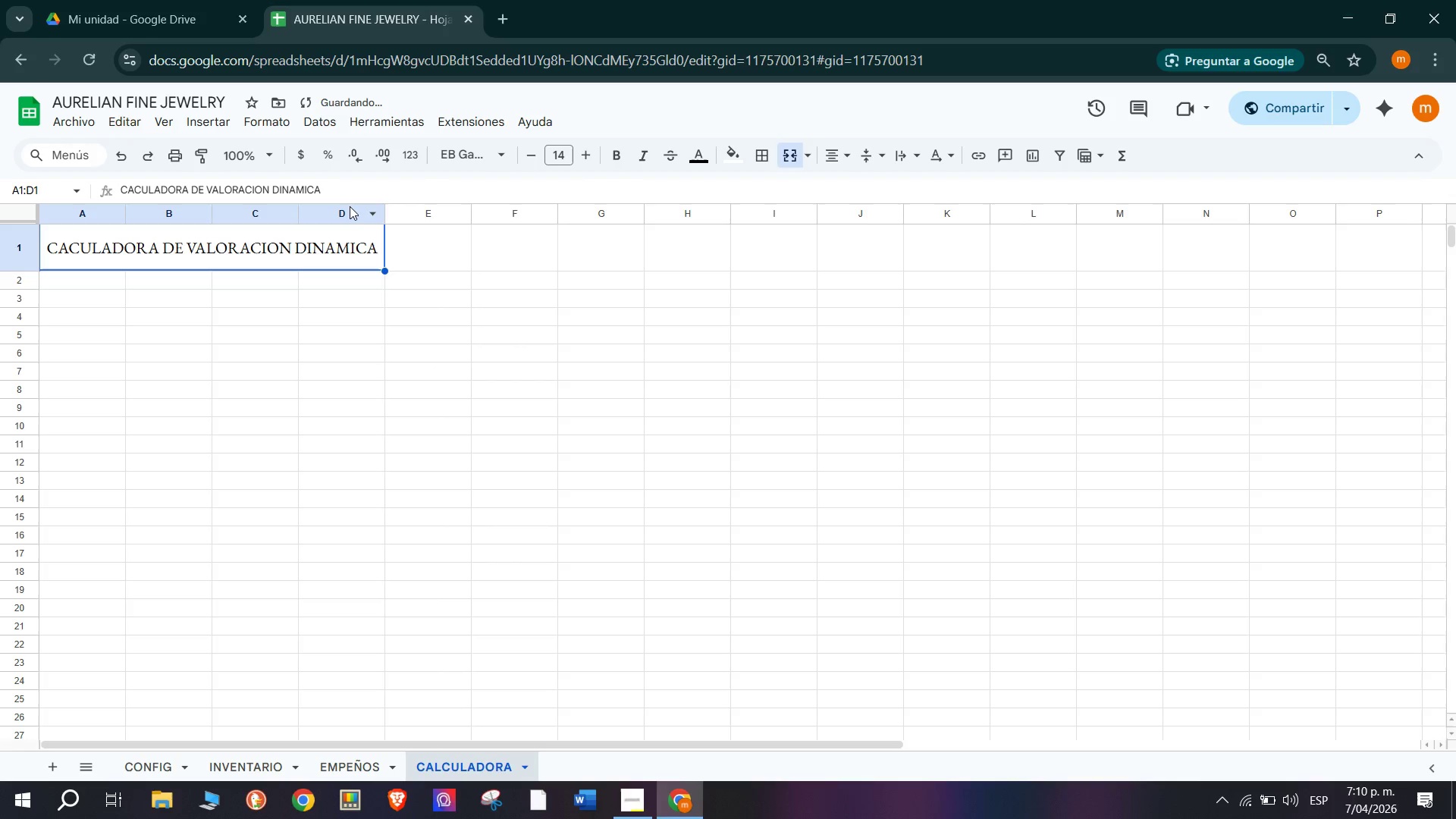 
left_click_drag(start_coordinate=[383, 214], to_coordinate=[463, 237])
 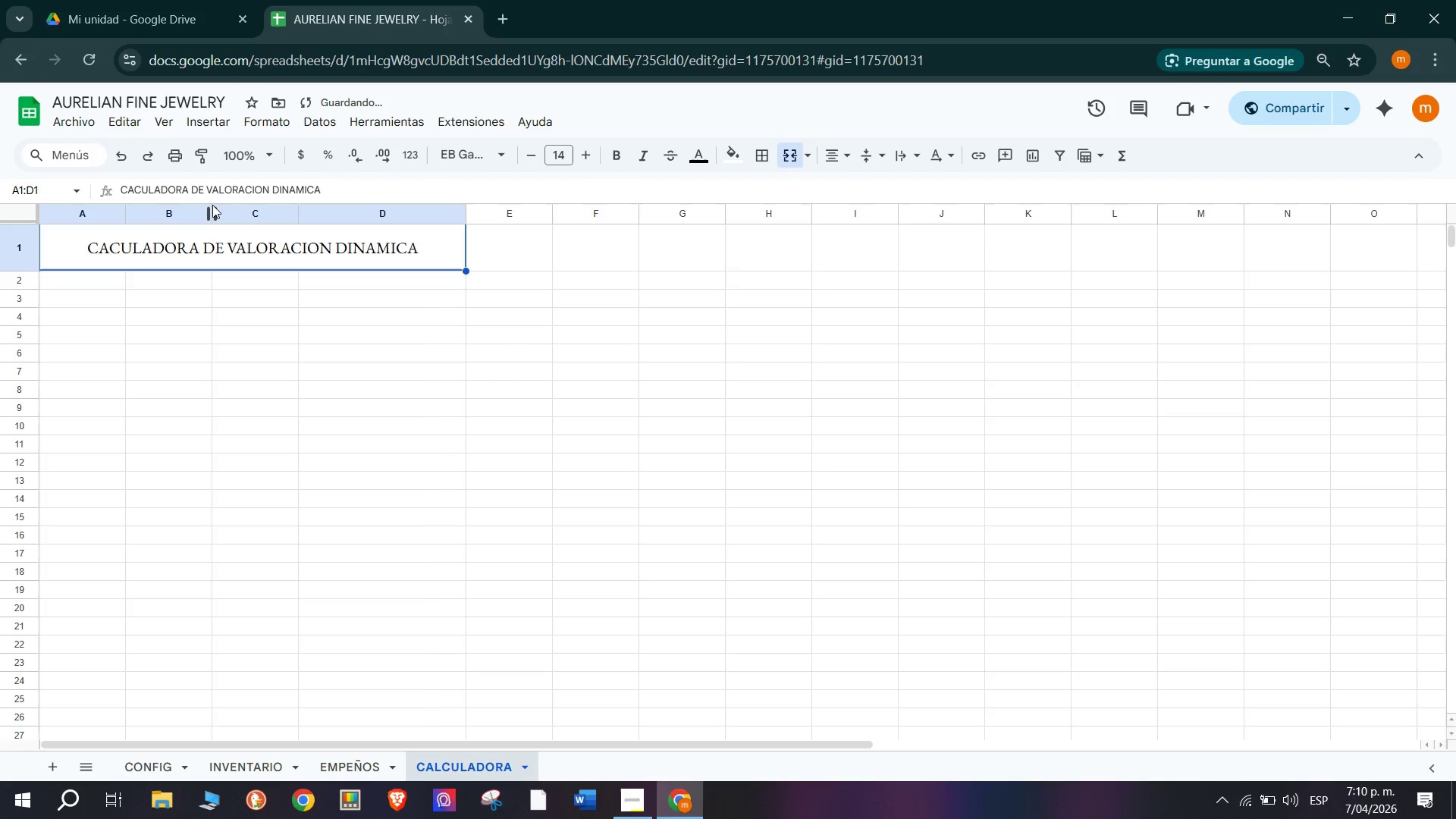 
left_click_drag(start_coordinate=[212, 214], to_coordinate=[256, 221])
 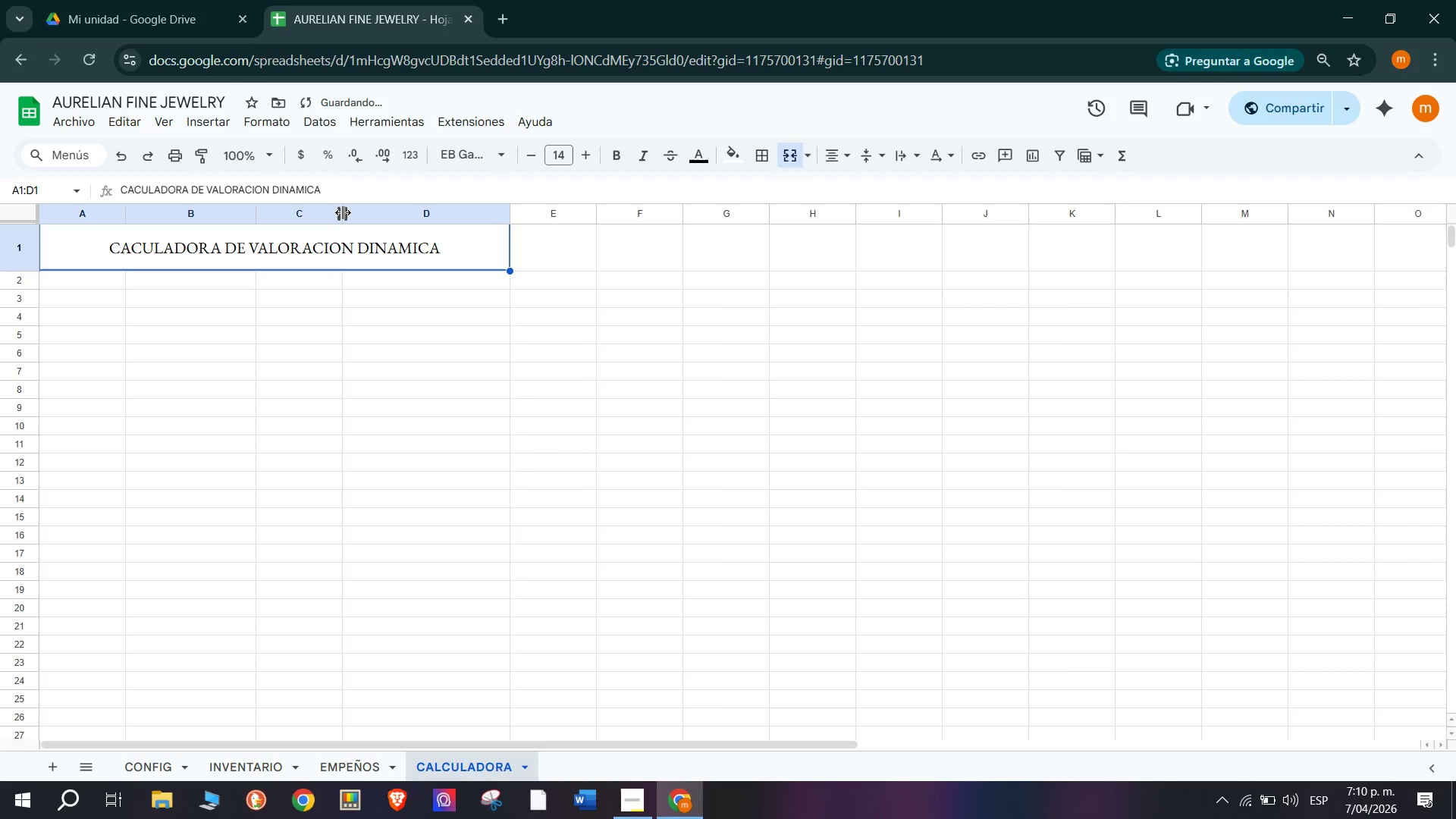 
left_click_drag(start_coordinate=[343, 212], to_coordinate=[385, 222])
 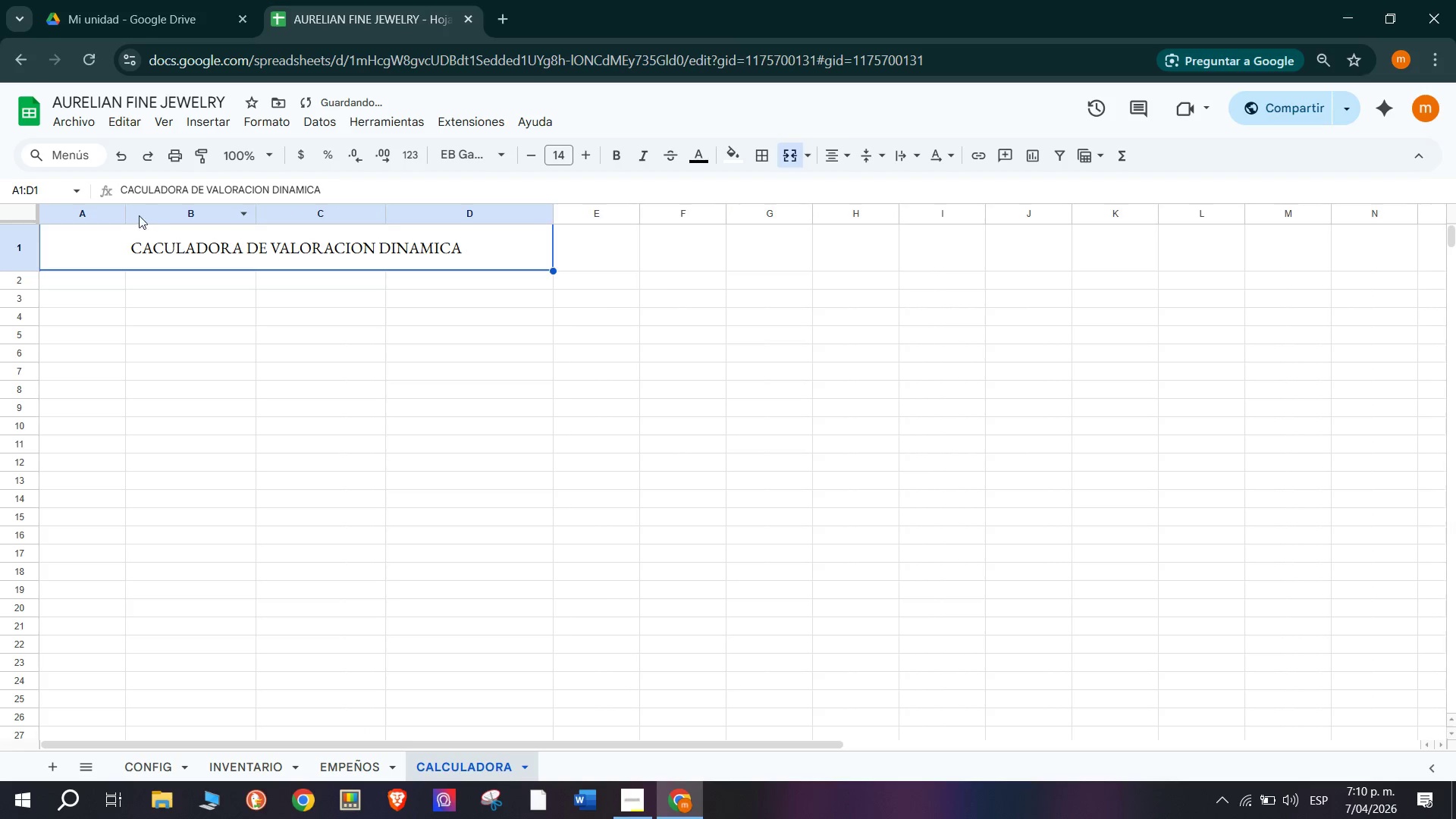 
left_click_drag(start_coordinate=[124, 209], to_coordinate=[157, 218])
 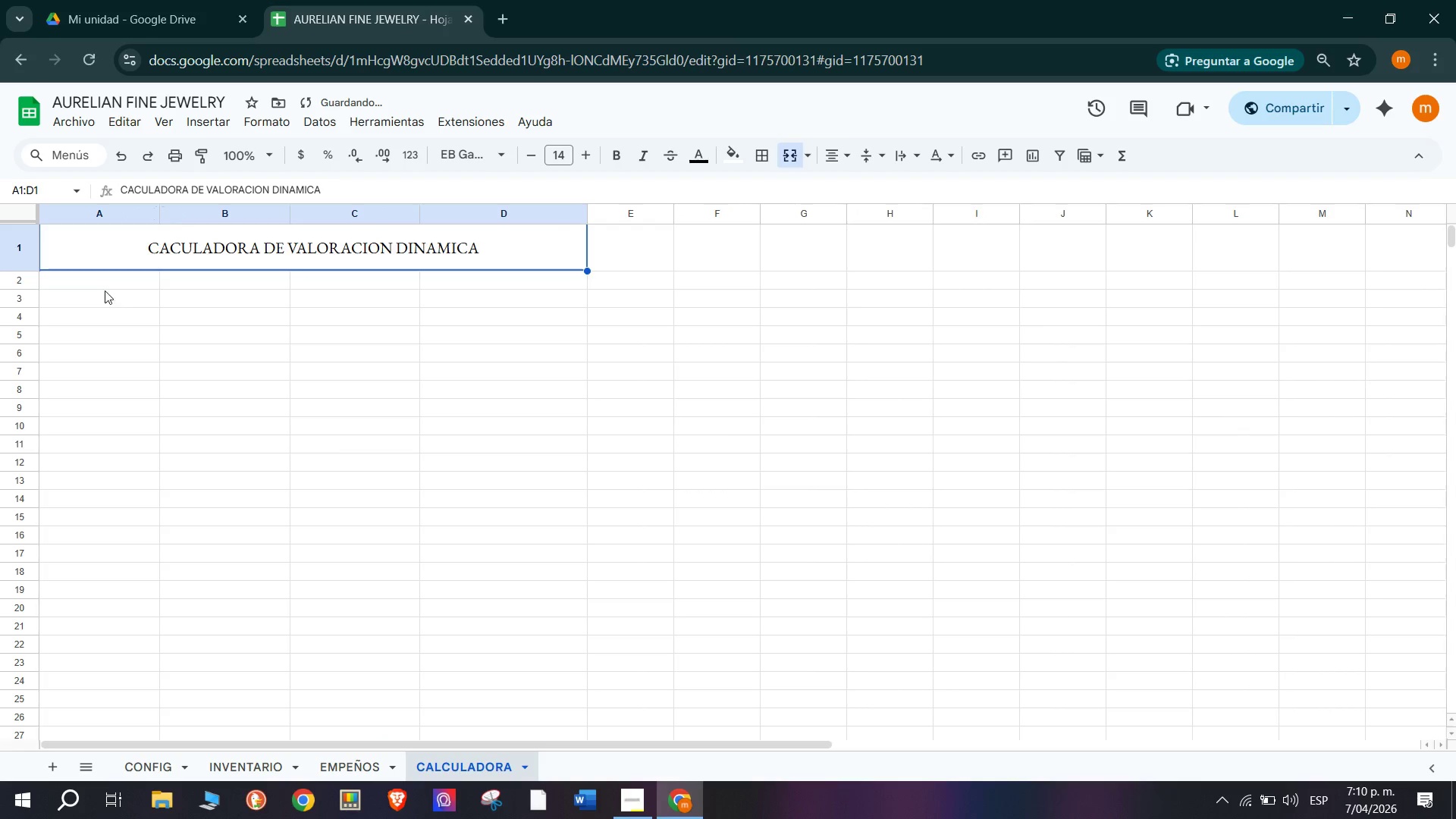 
left_click([86, 282])
 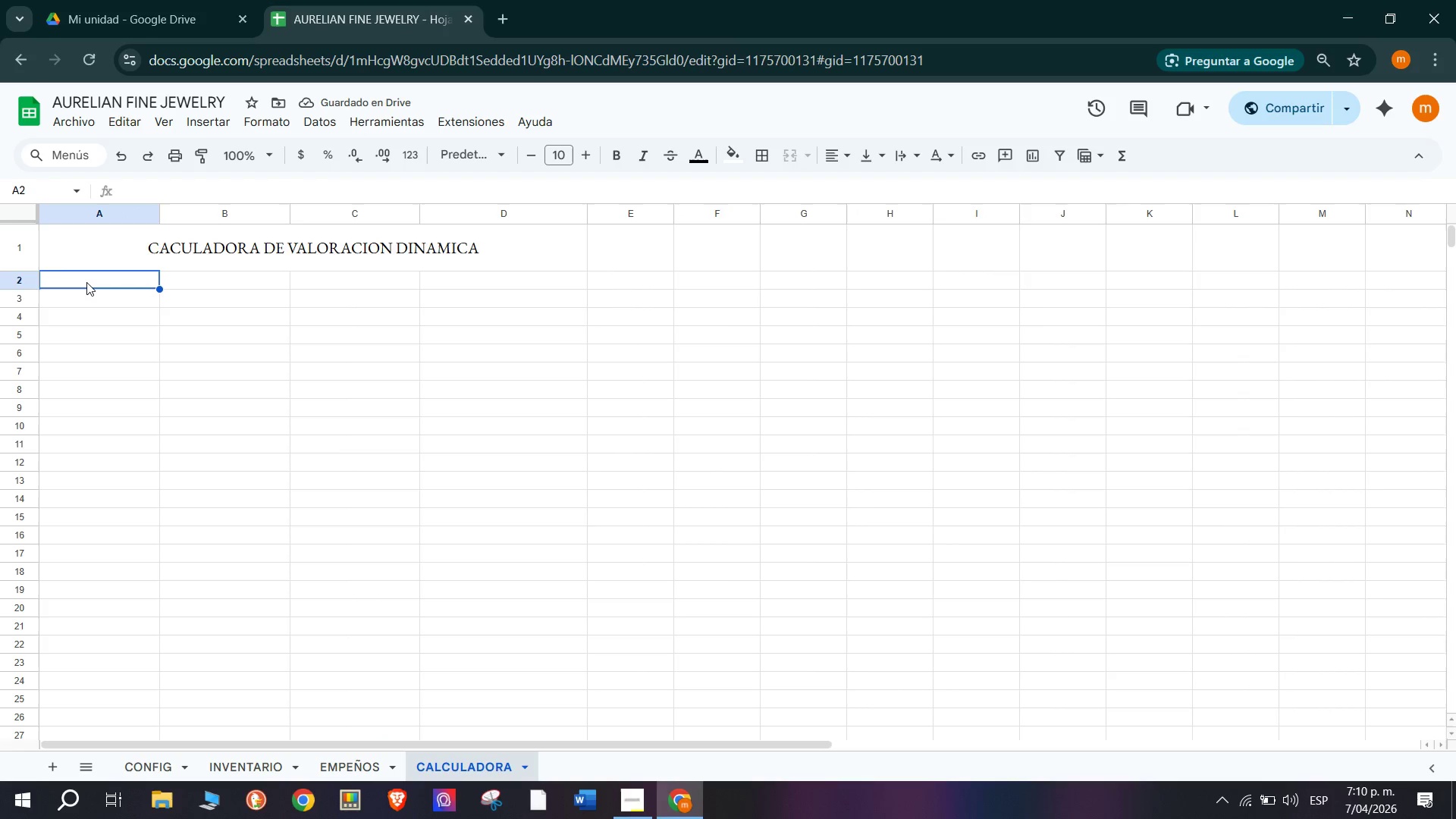 
left_click([82, 298])
 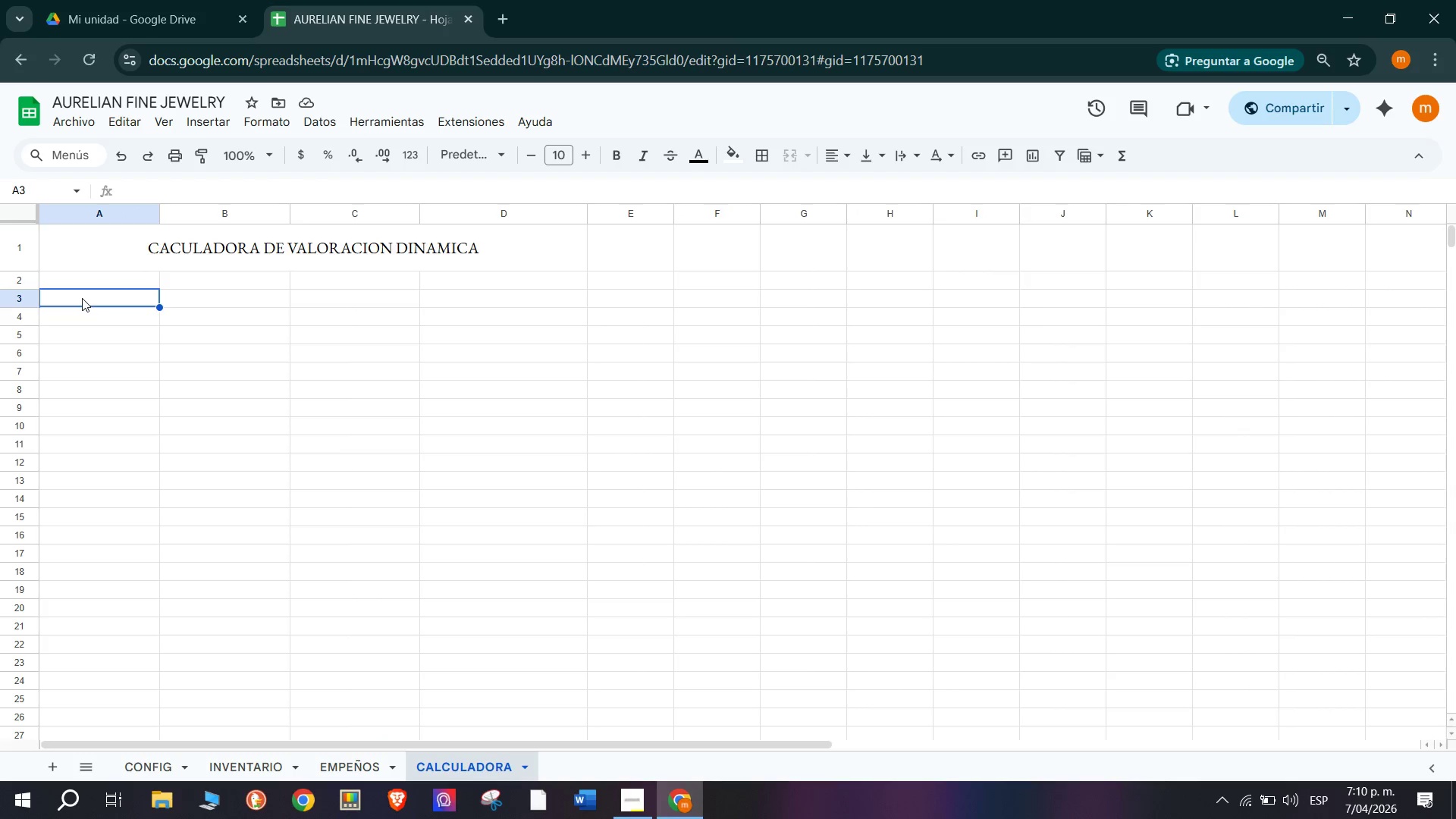 
left_click_drag(start_coordinate=[82, 298], to_coordinate=[478, 302])
 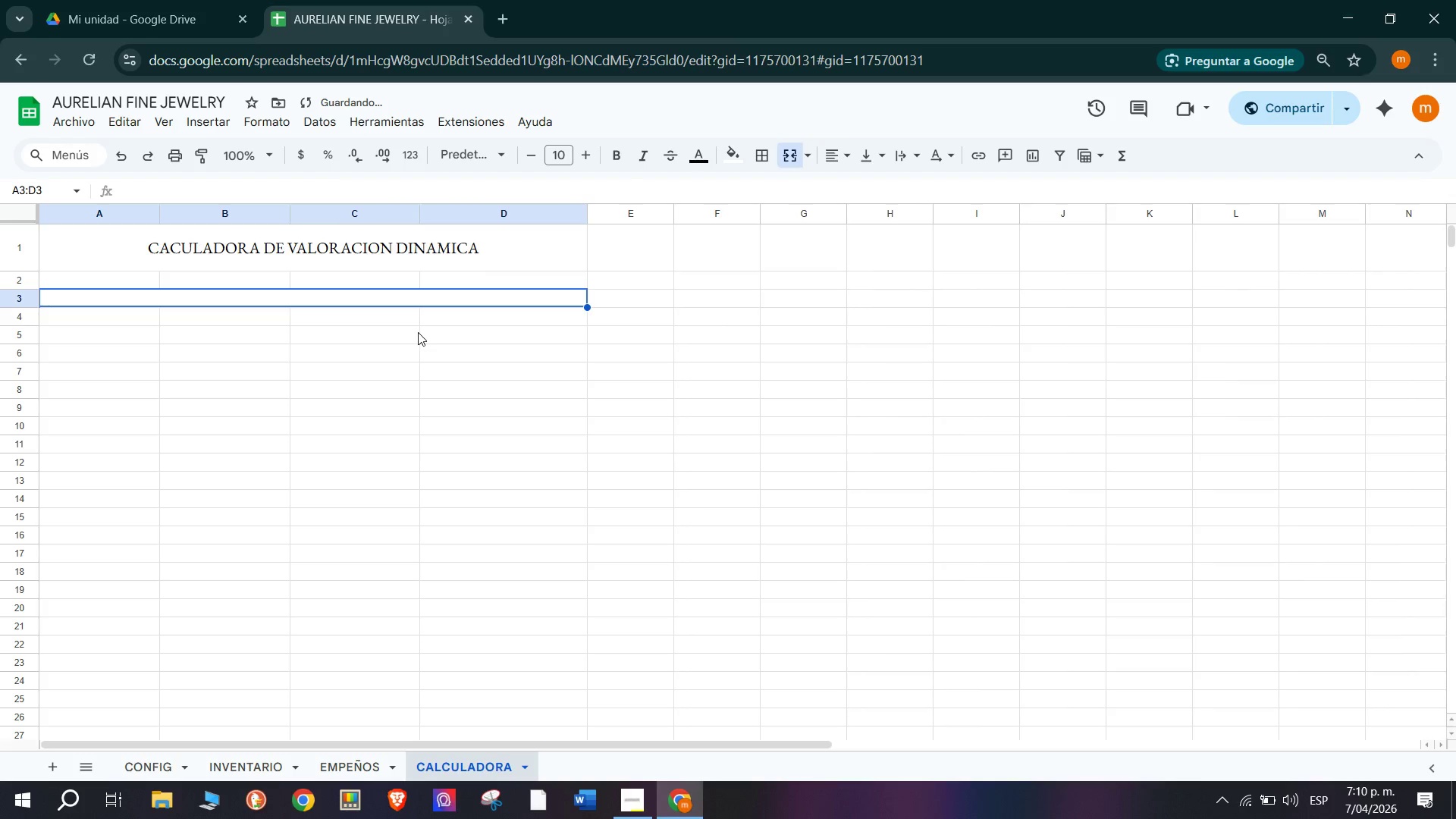 
wait(7.12)
 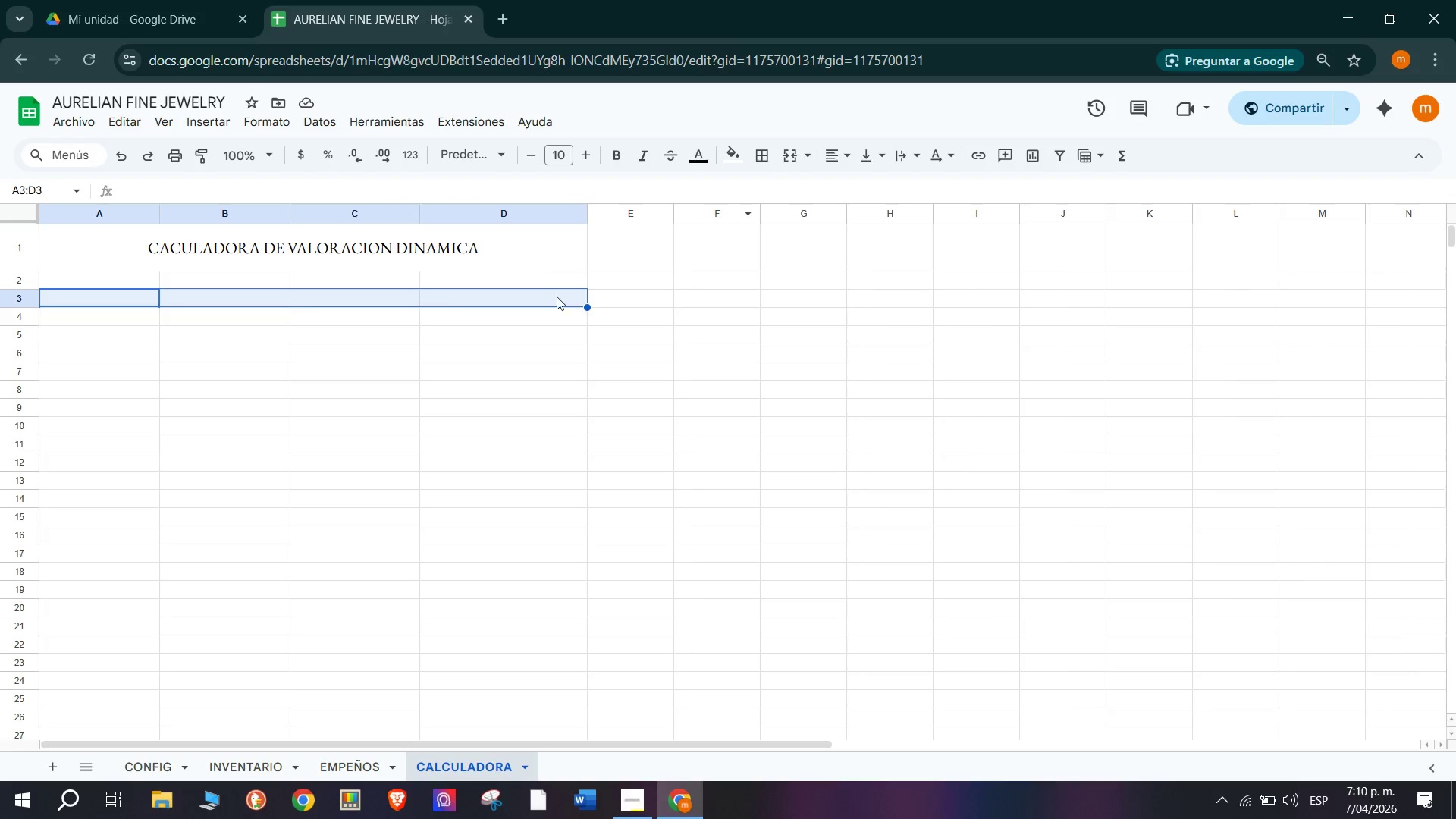 
type(DATOS DEL ARTICULO A EVALUAR)
 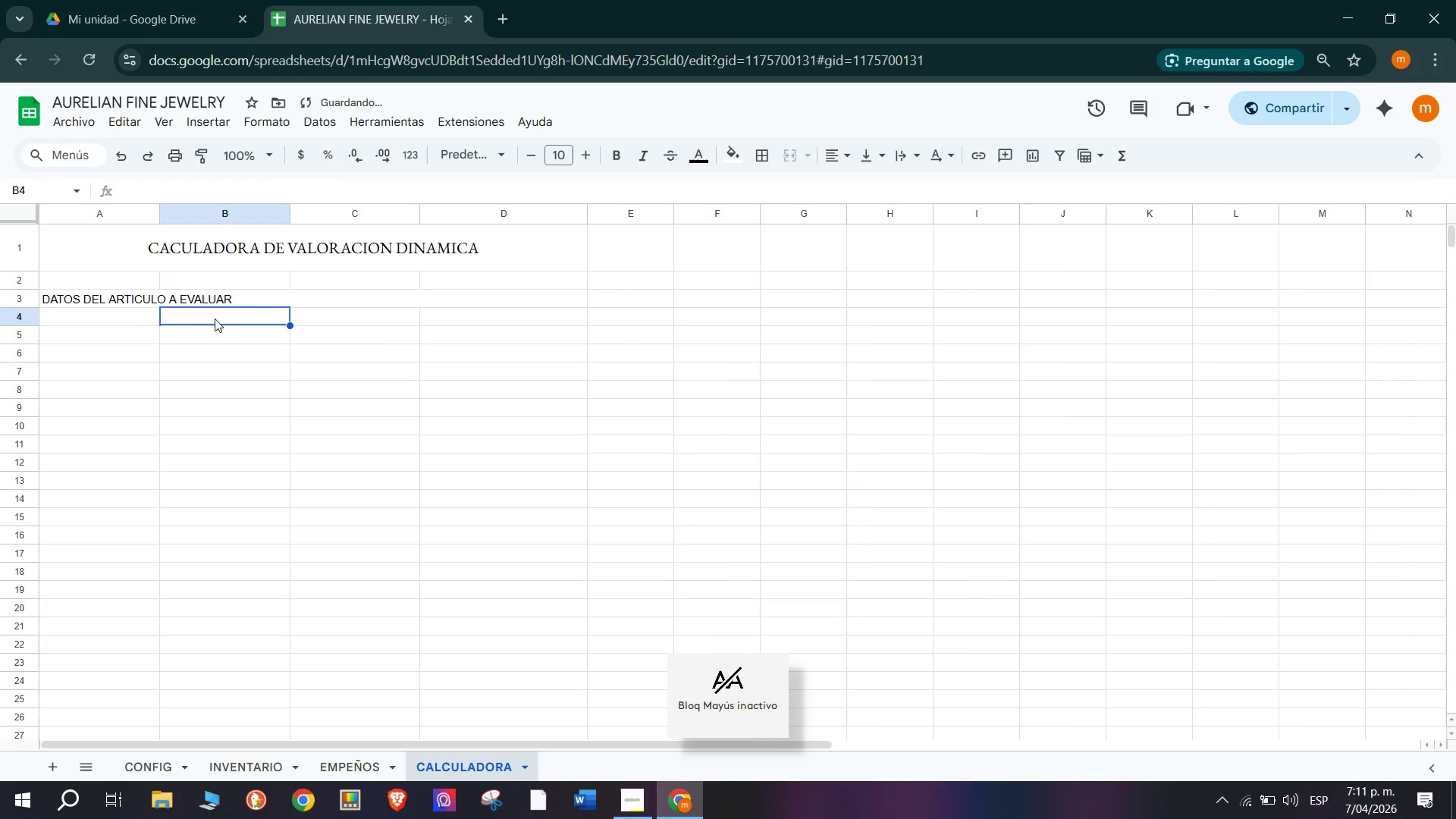 
left_click([247, 301])
 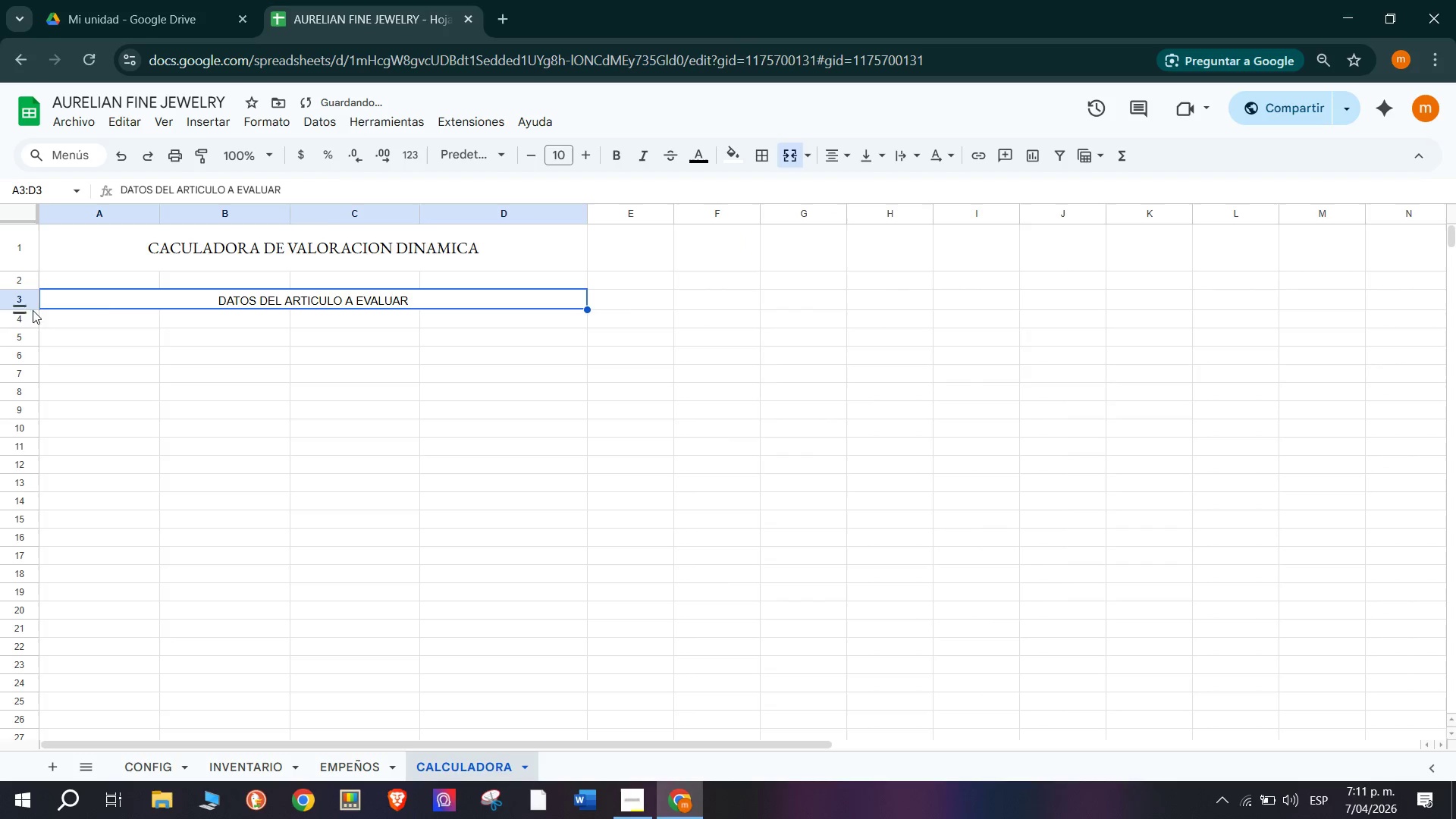 
wait(16.86)
 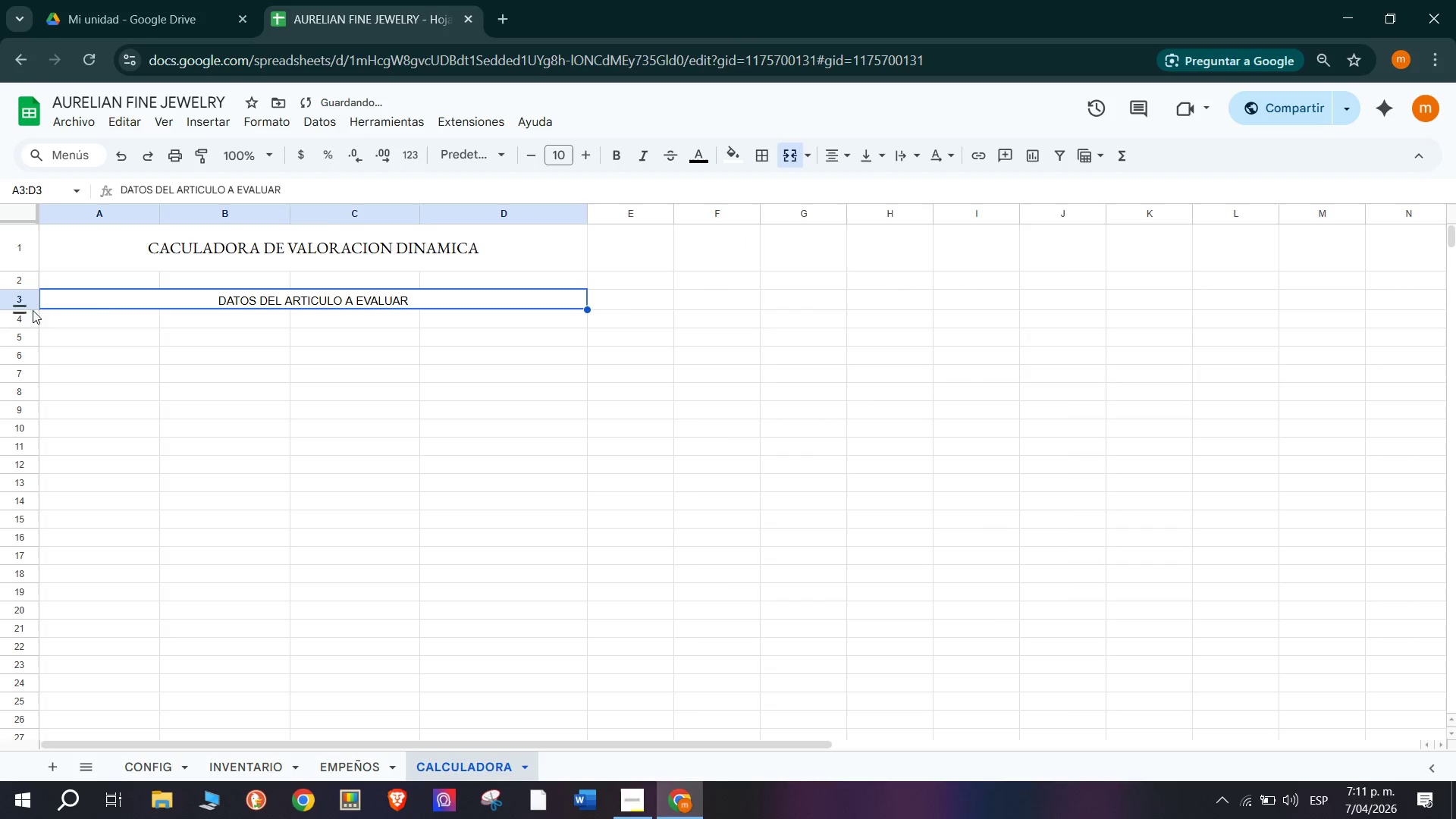 
double_click([583, 162])
 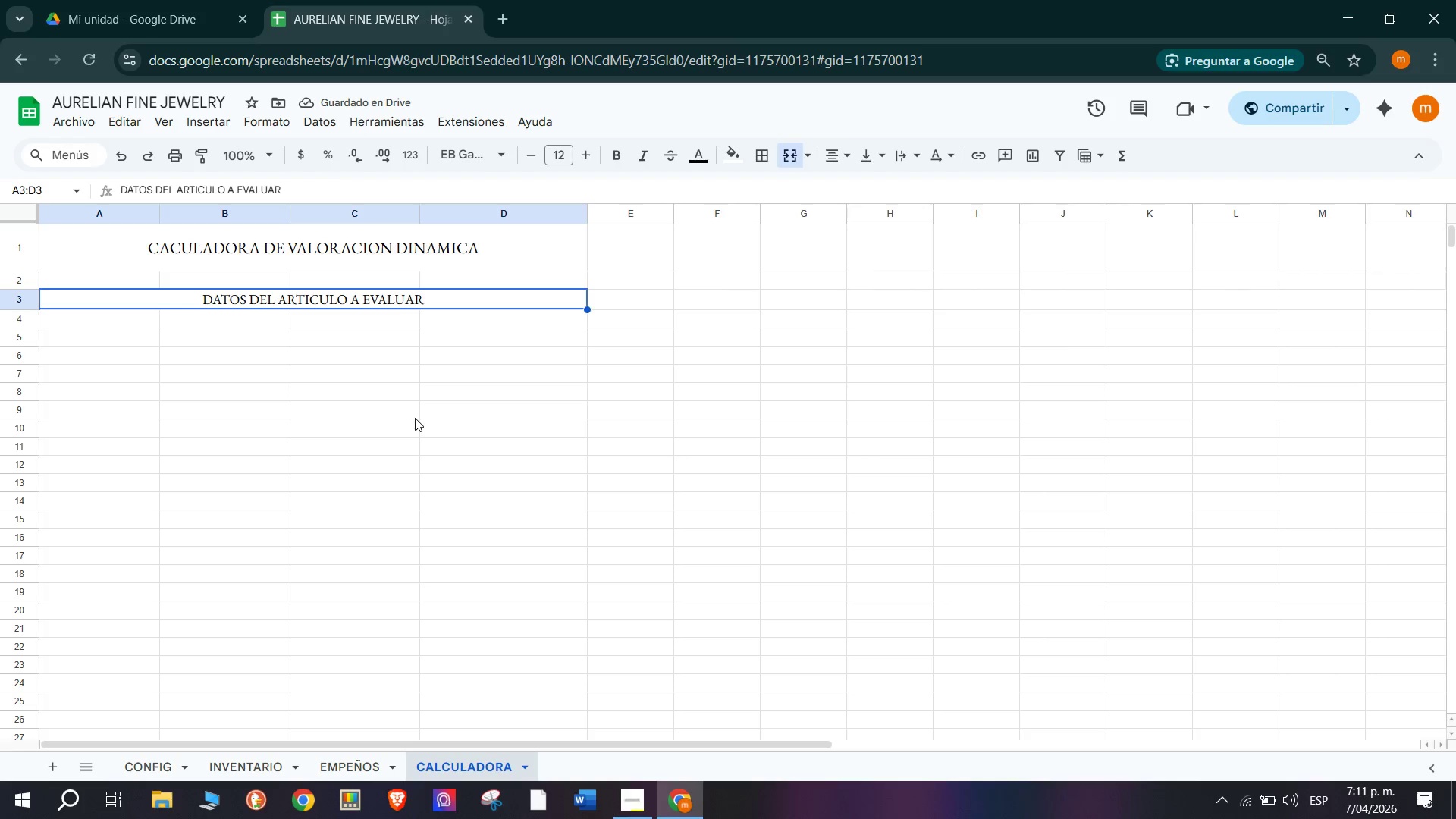 
left_click([89, 327])
 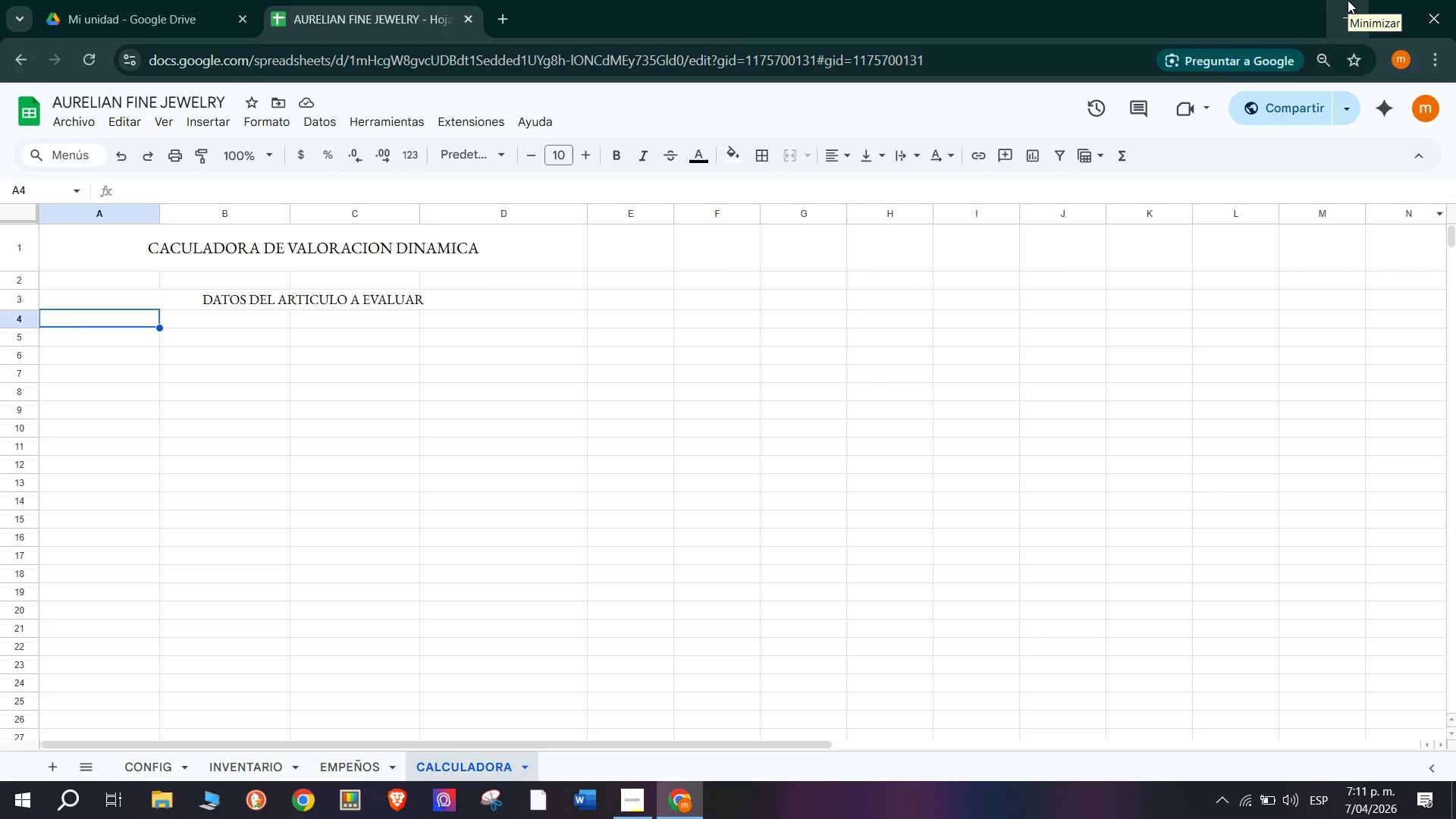 
wait(20.95)
 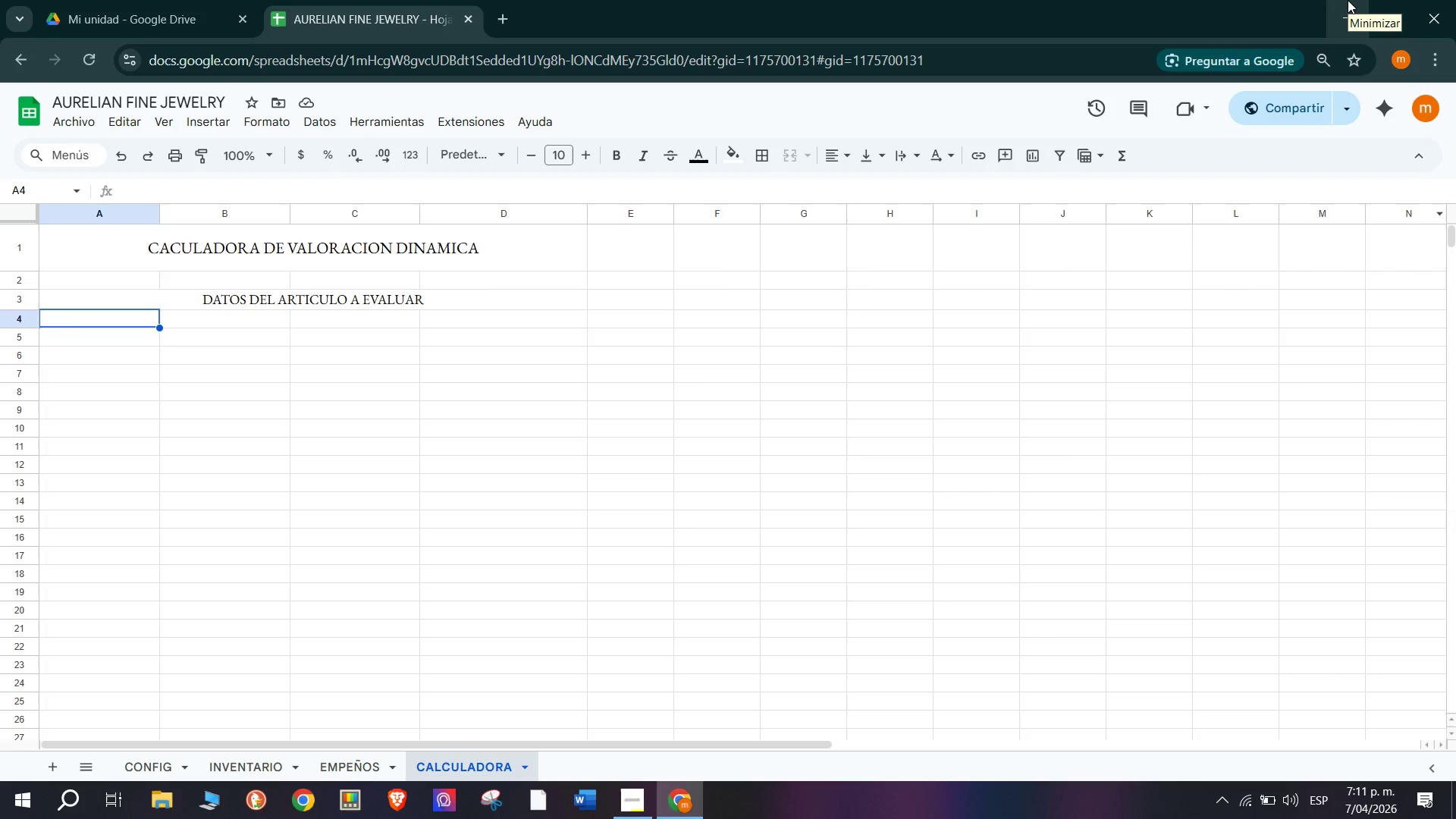 
left_click([104, 320])
 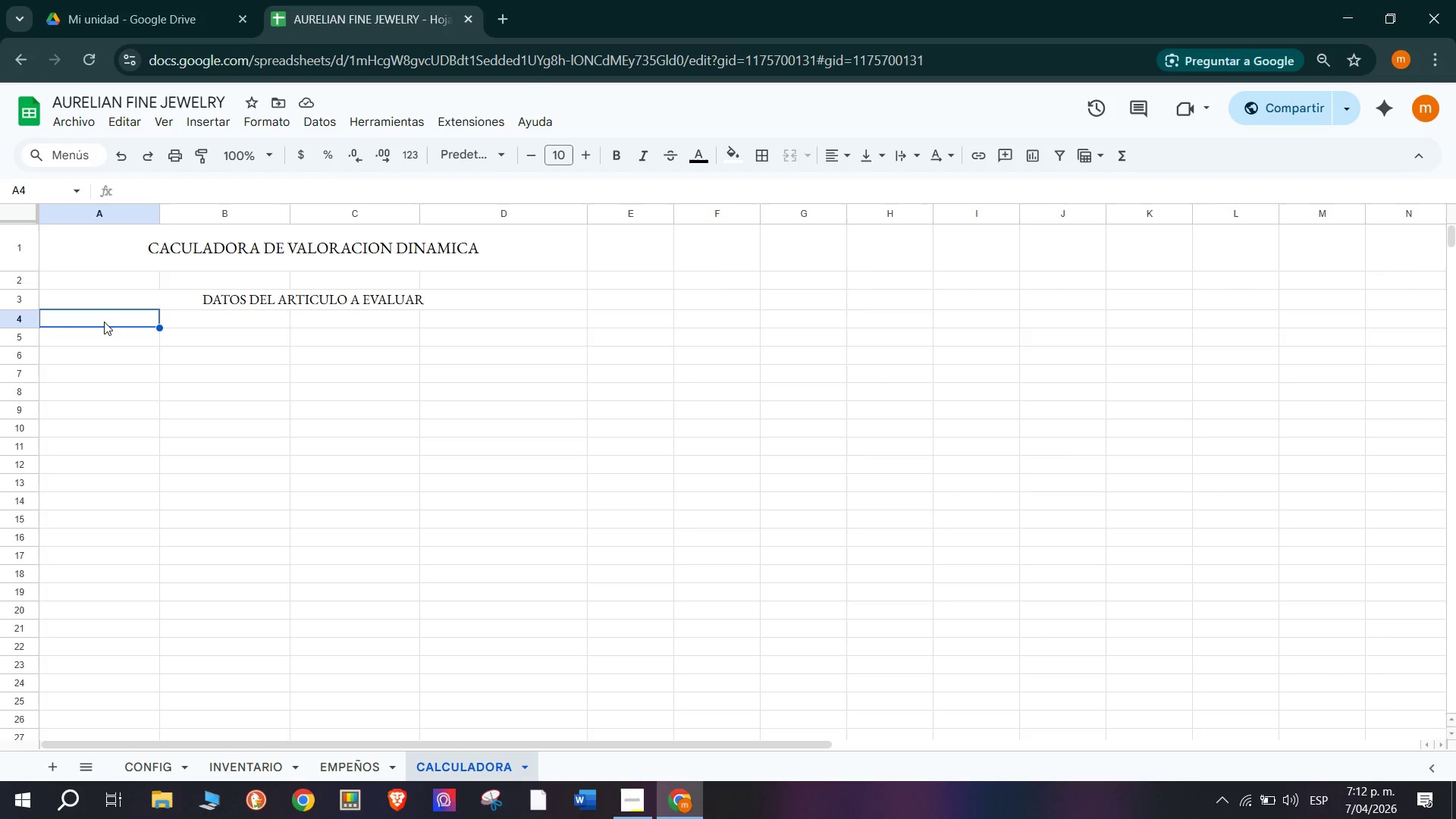 
wait(27.66)
 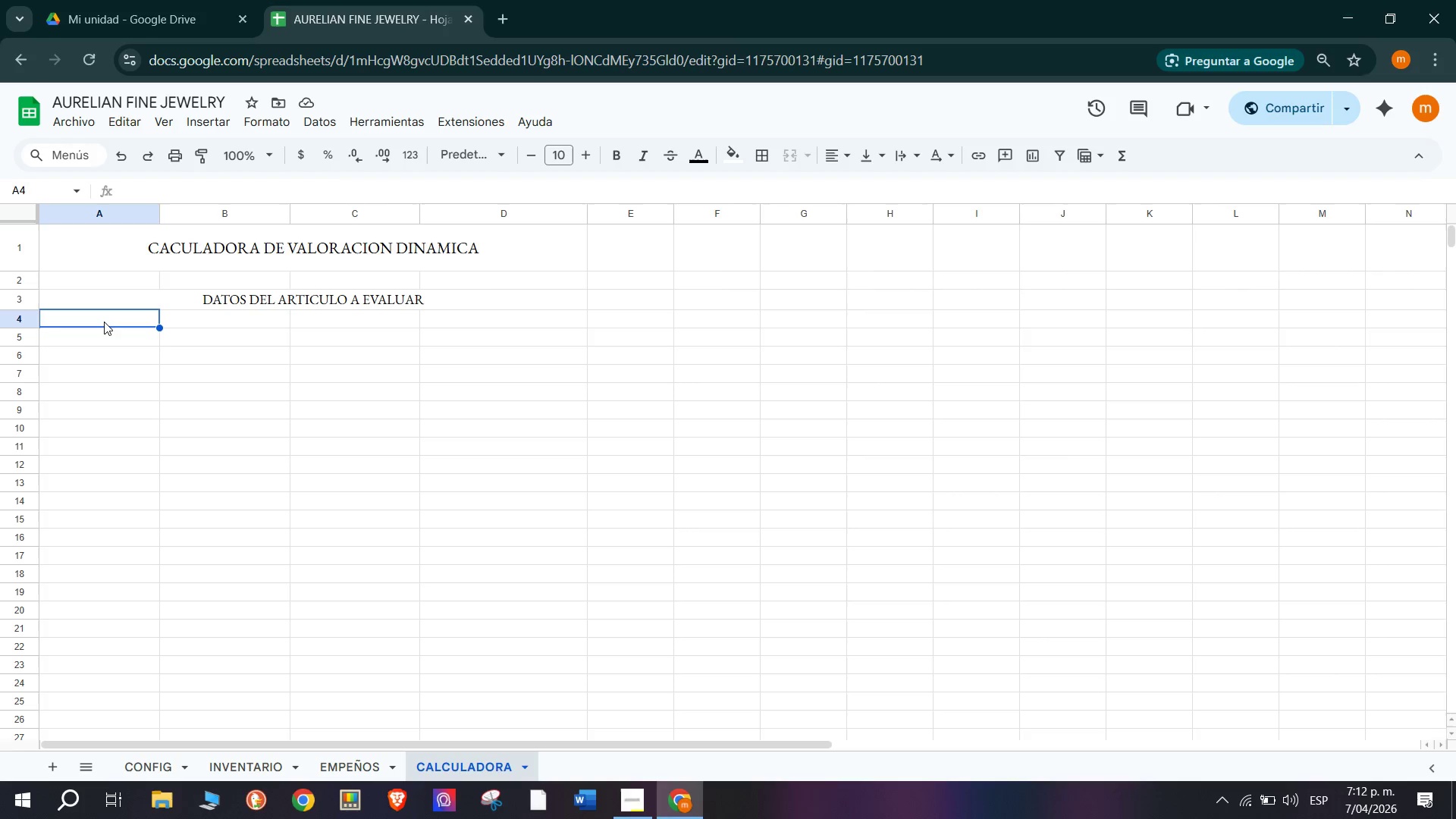 
type(Peso del )
 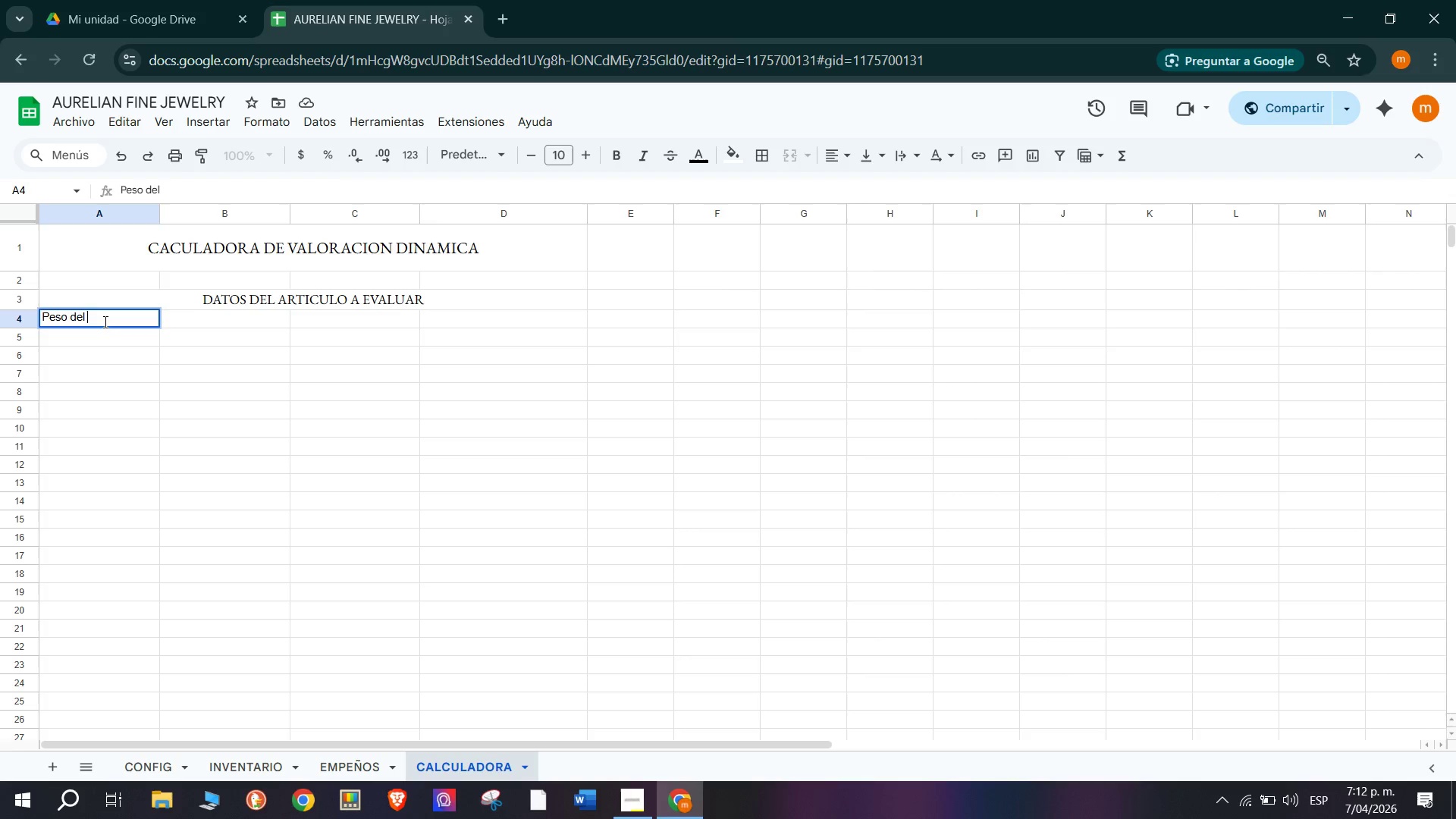 
wait(6.22)
 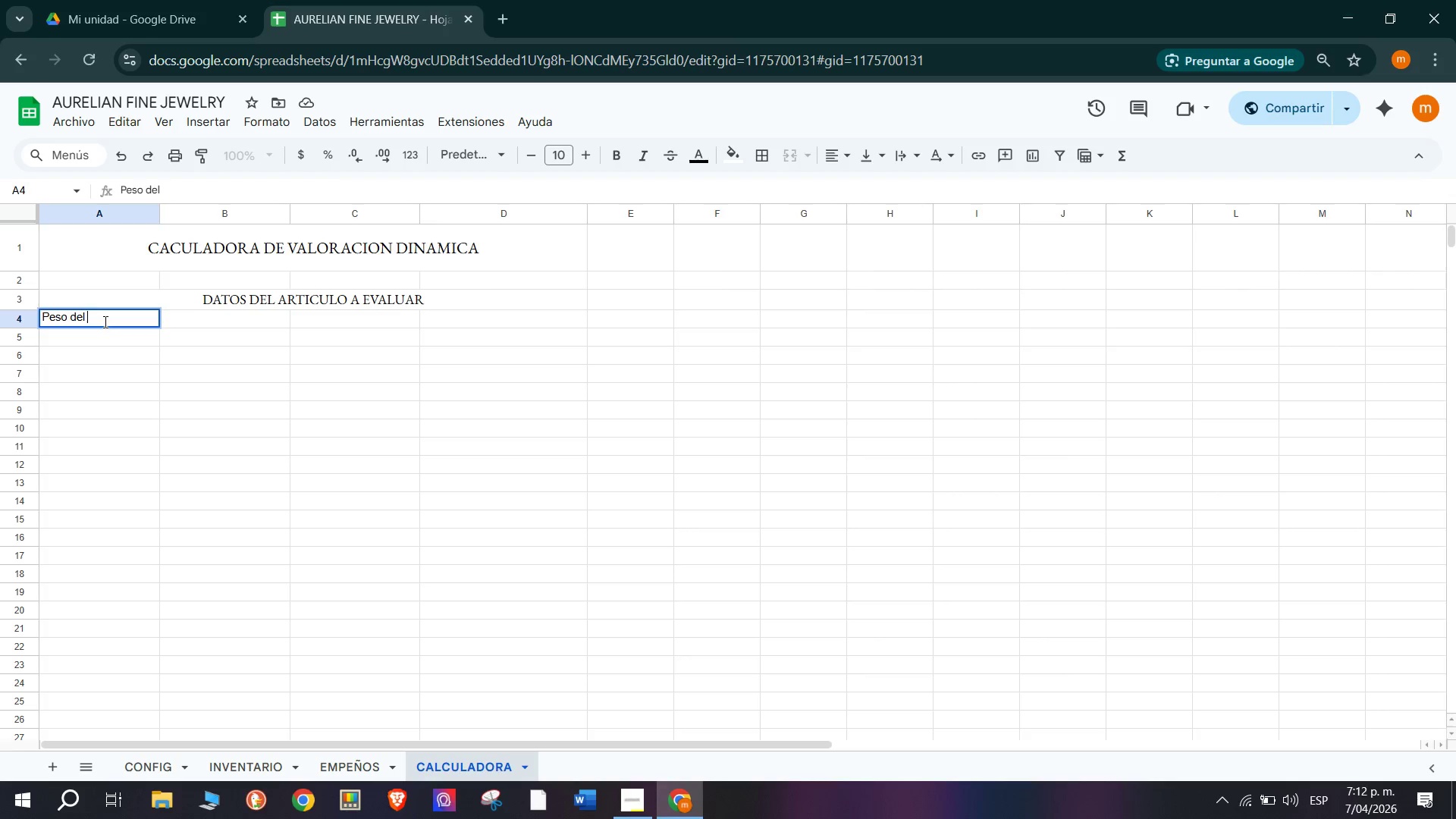 
type(articulo)
 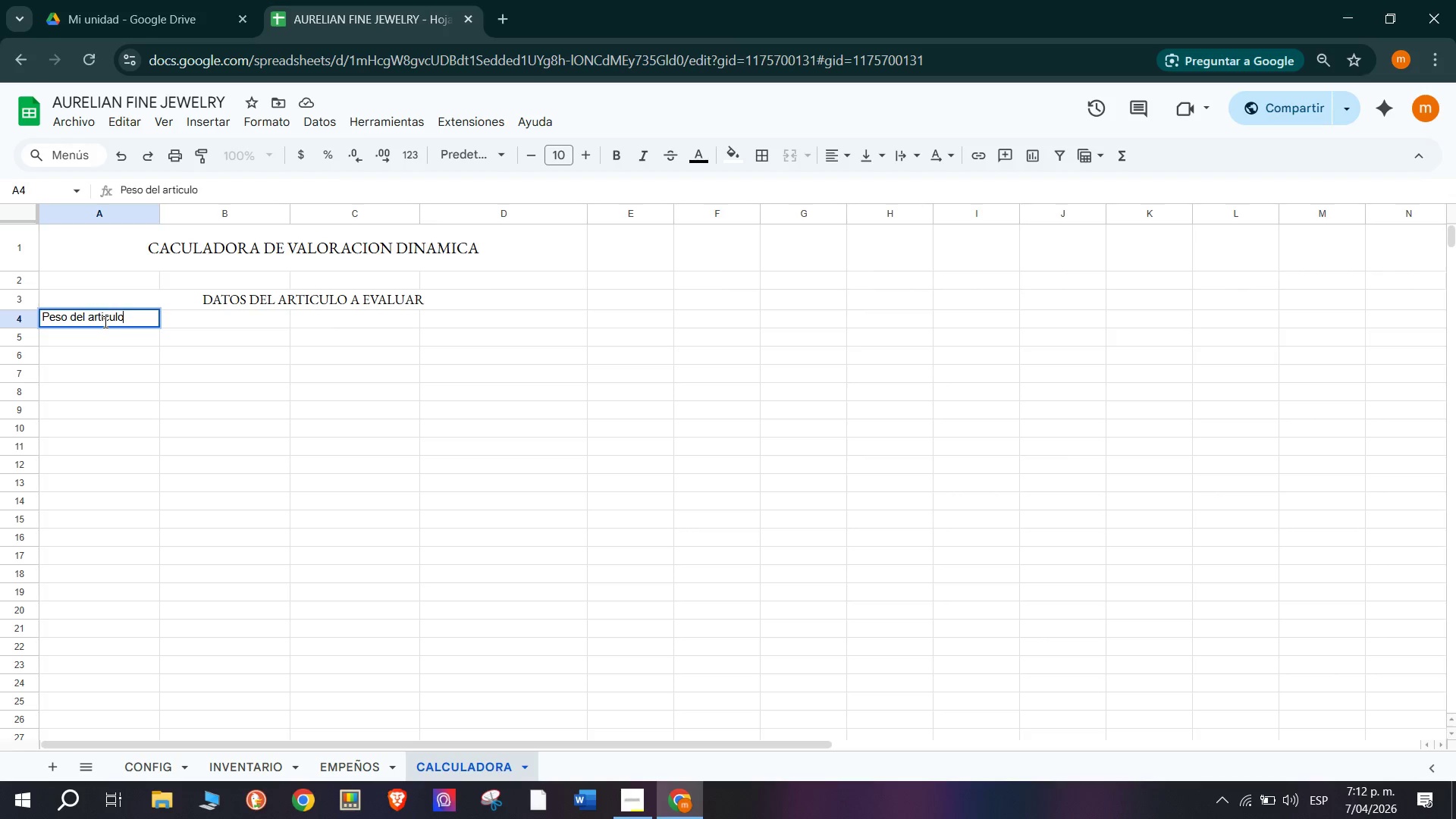 
wait(15.05)
 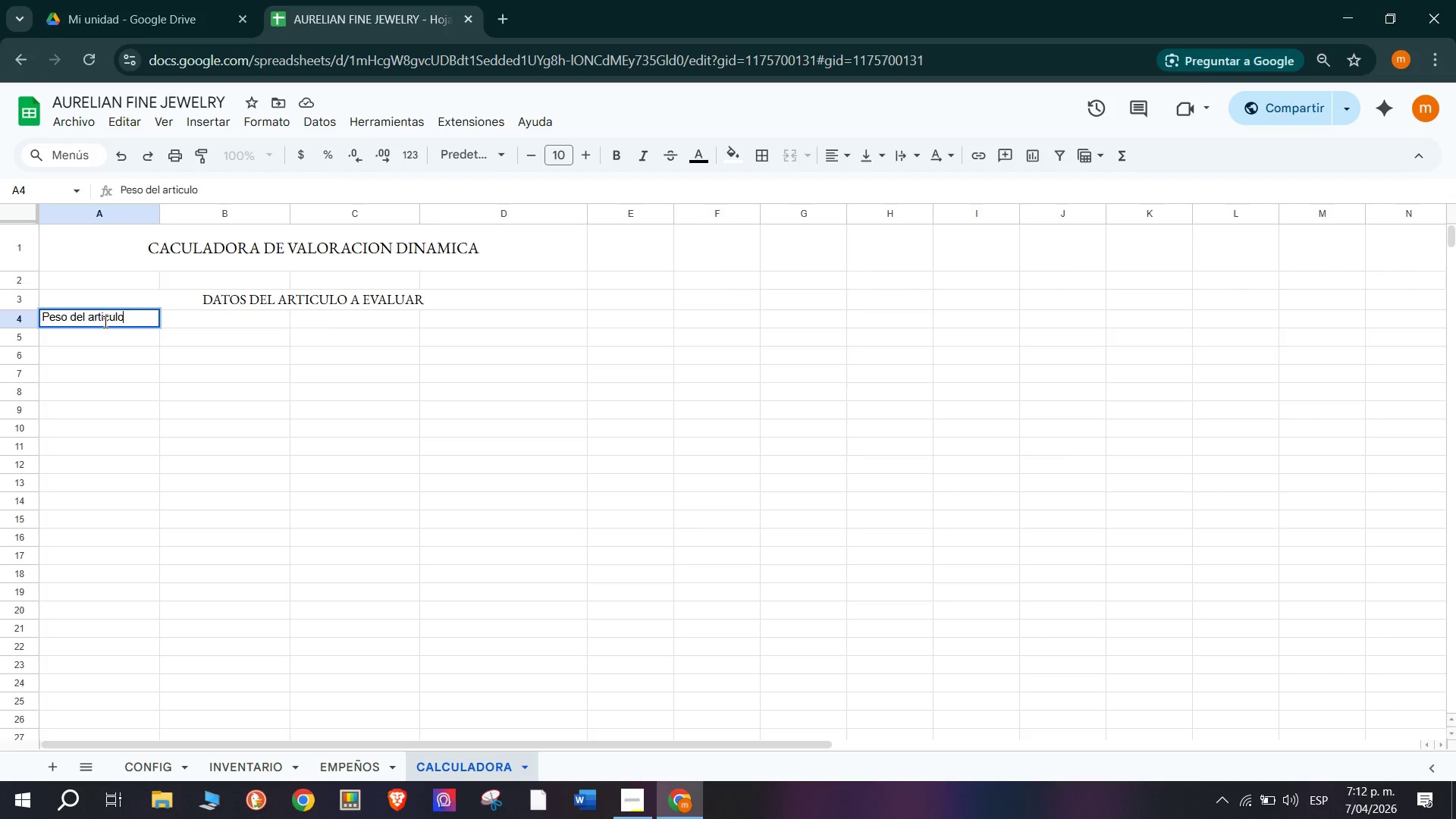 
key(Space)
 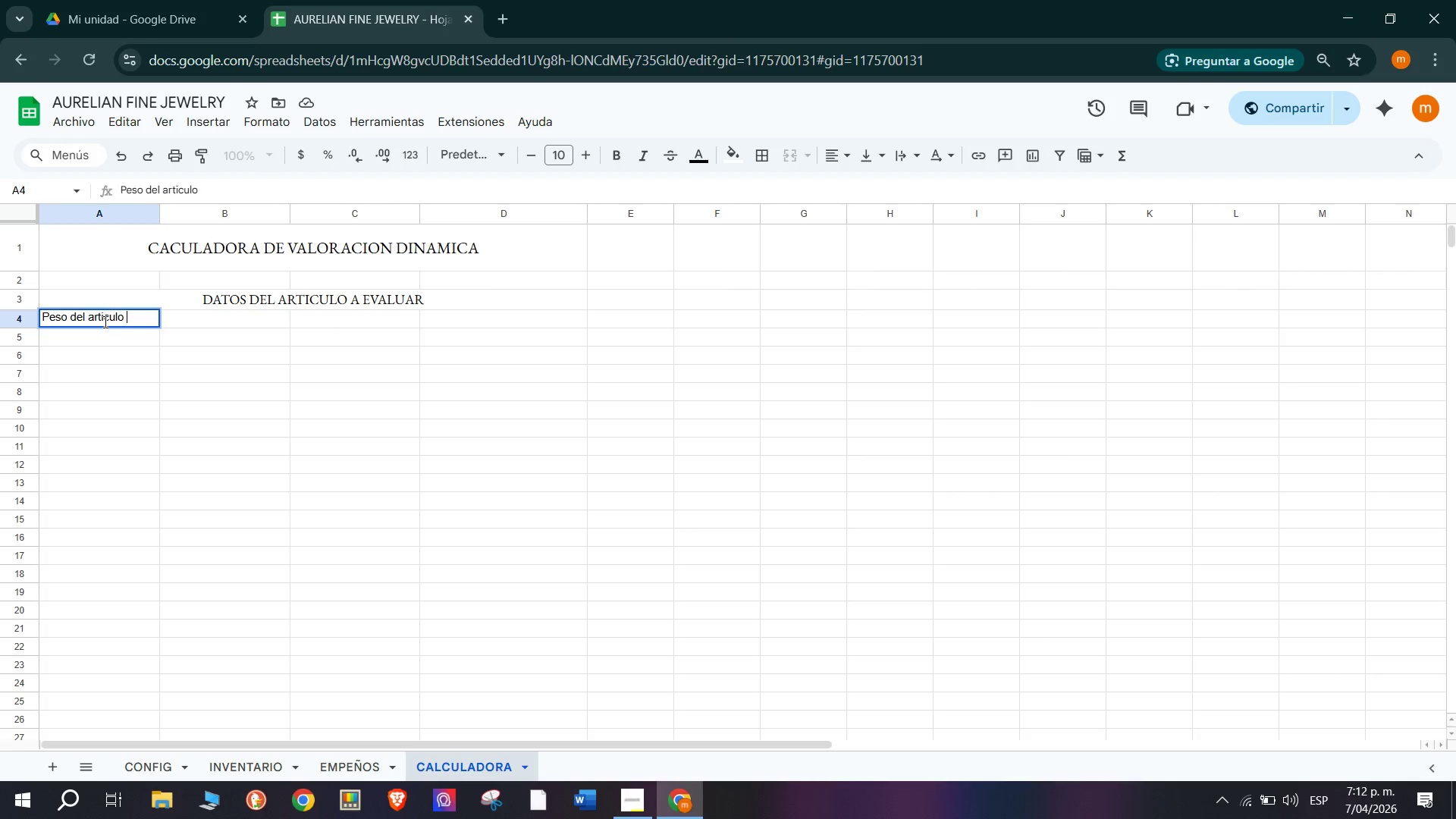 
key(Shift+9)
 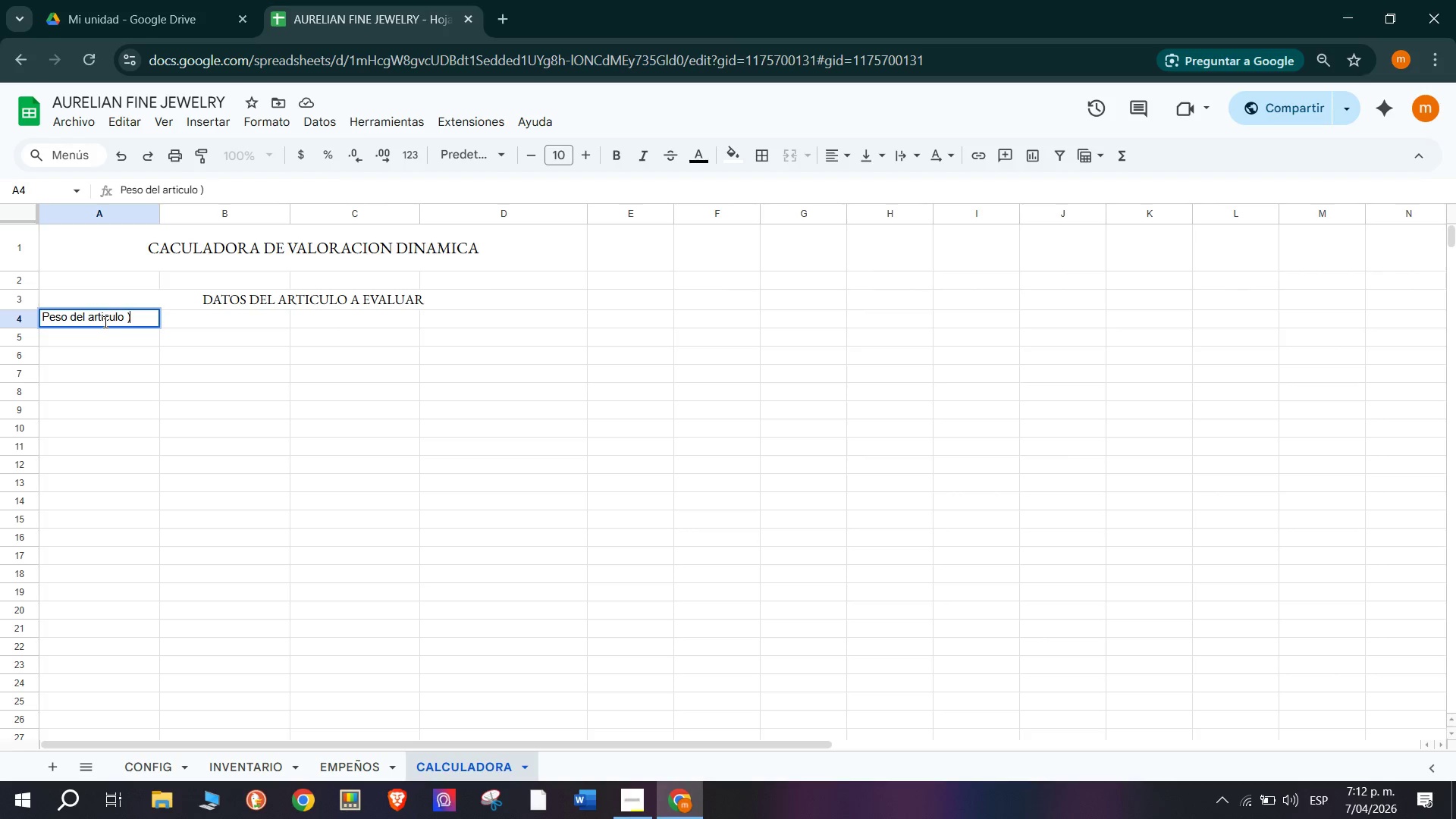 
key(Backspace)
 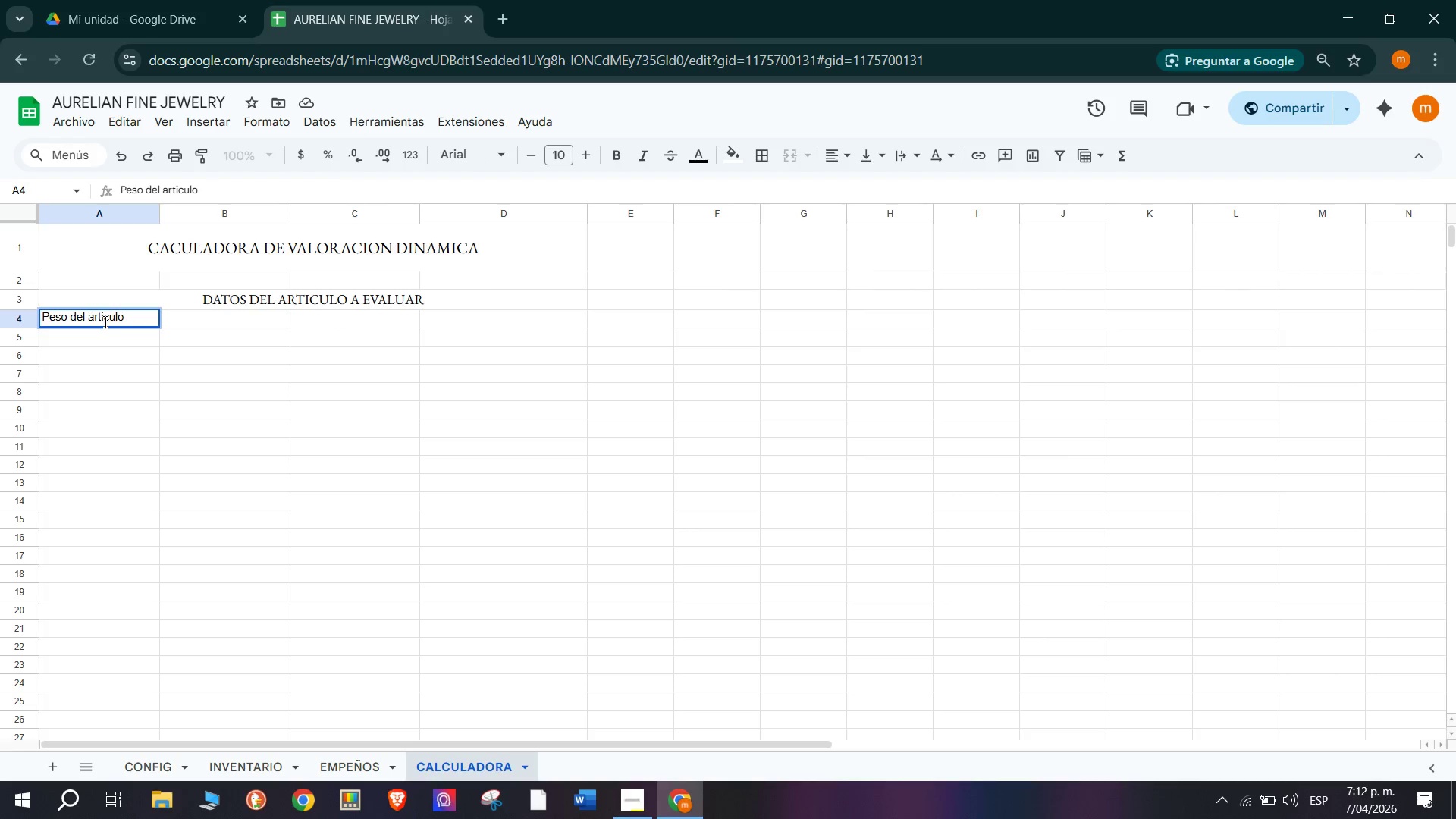 
key(Shift+8)
 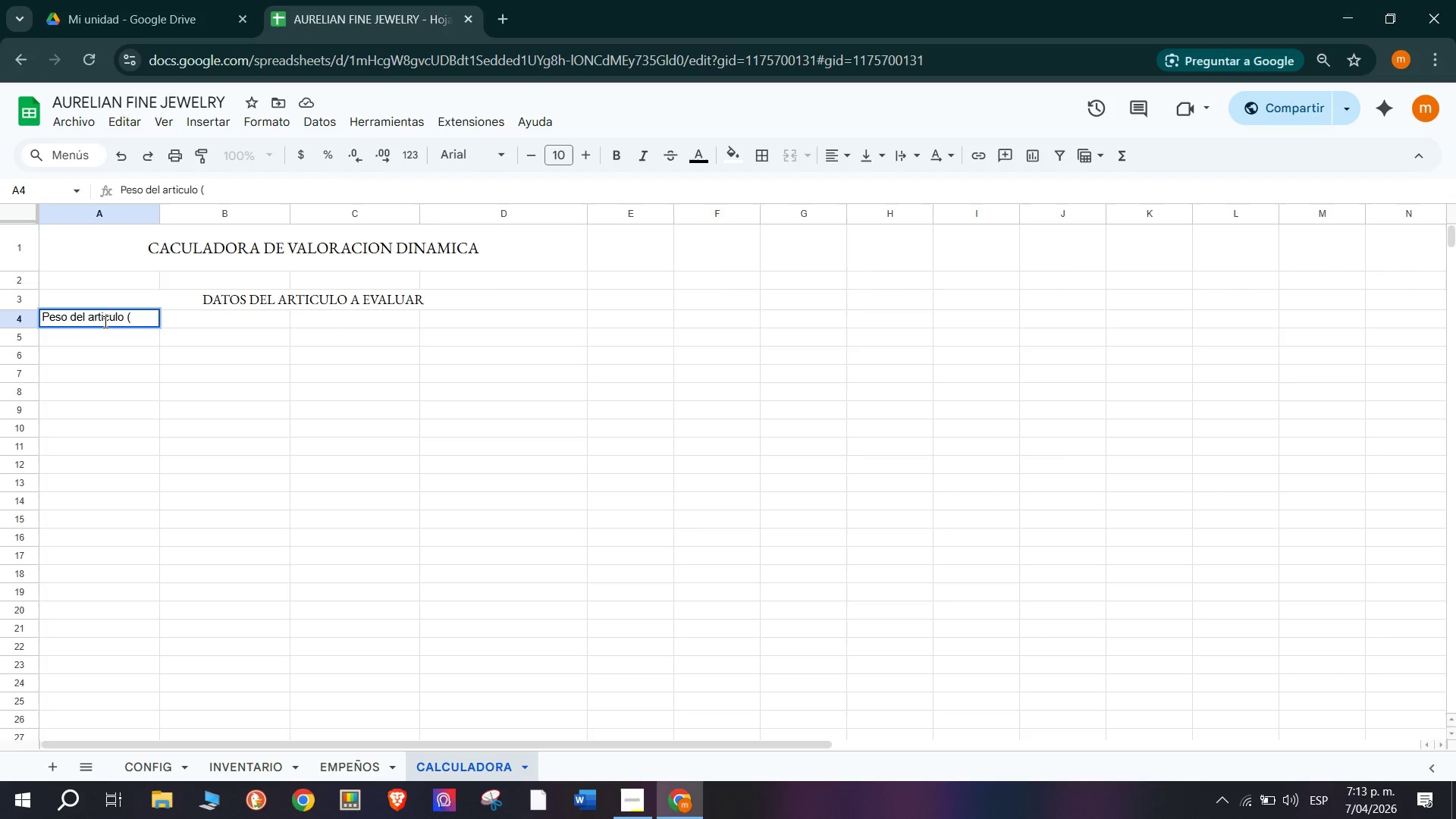 
wait(8.95)
 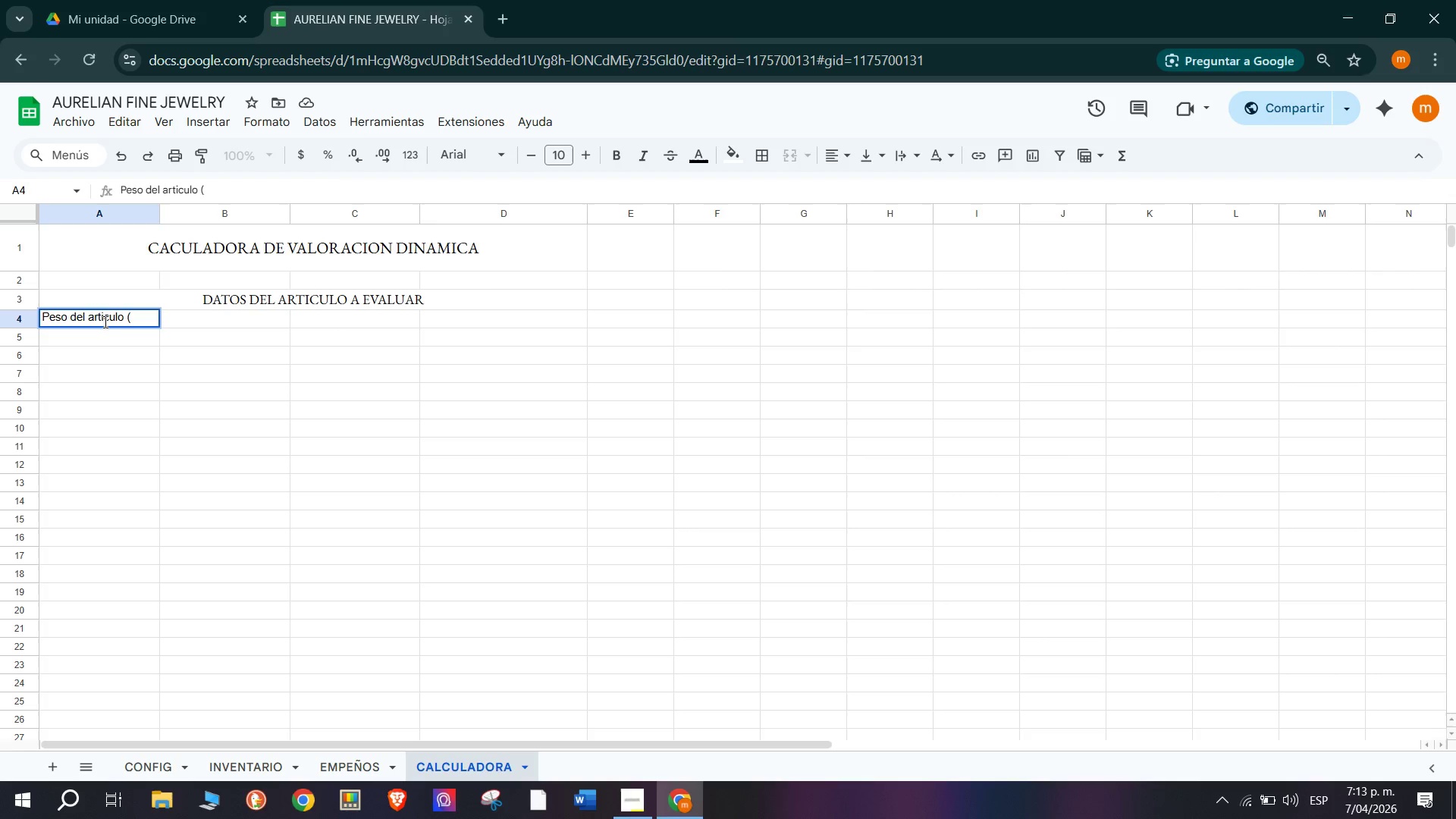 
type(gramos()
 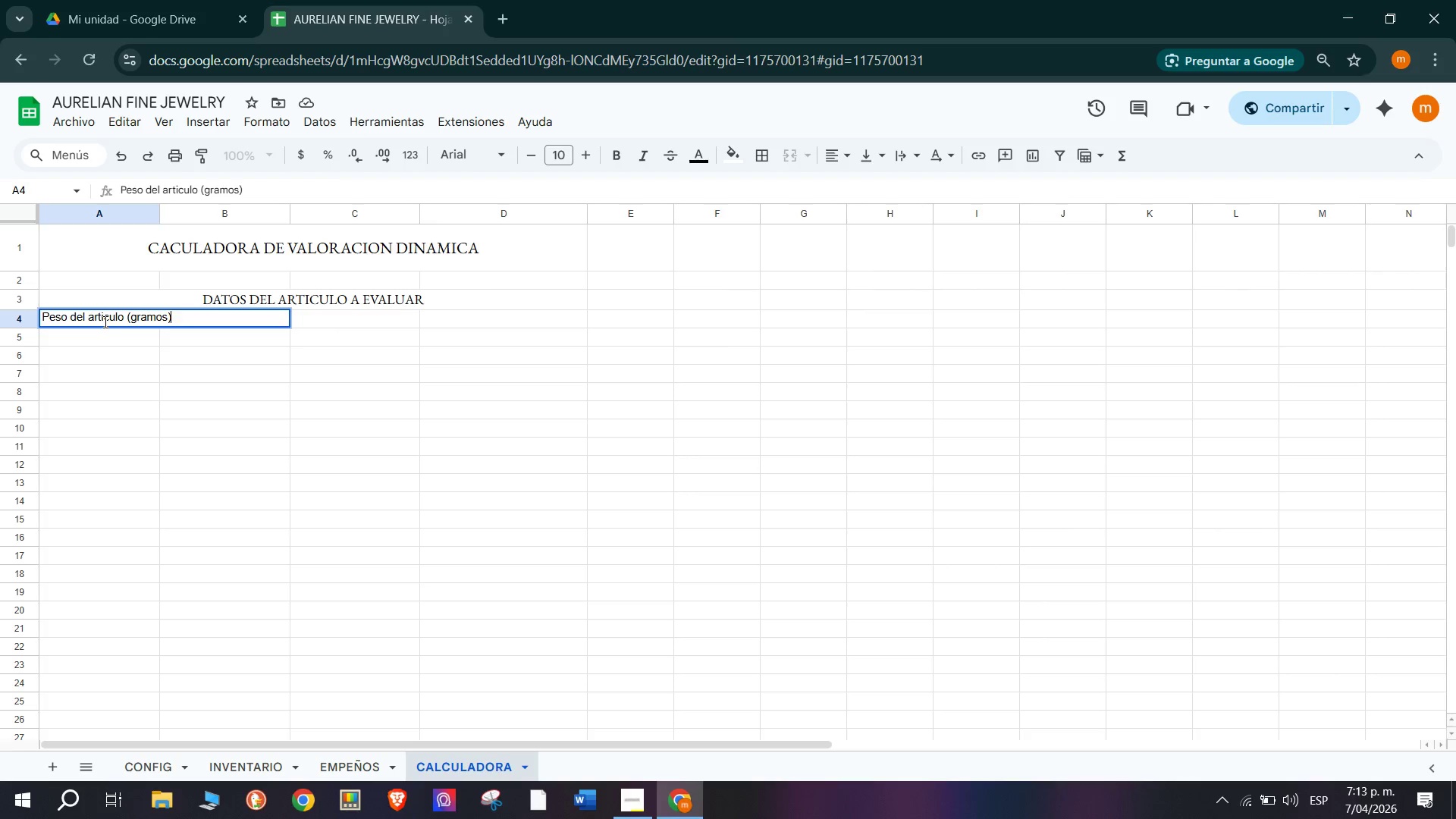 
key(Shift+Period)
 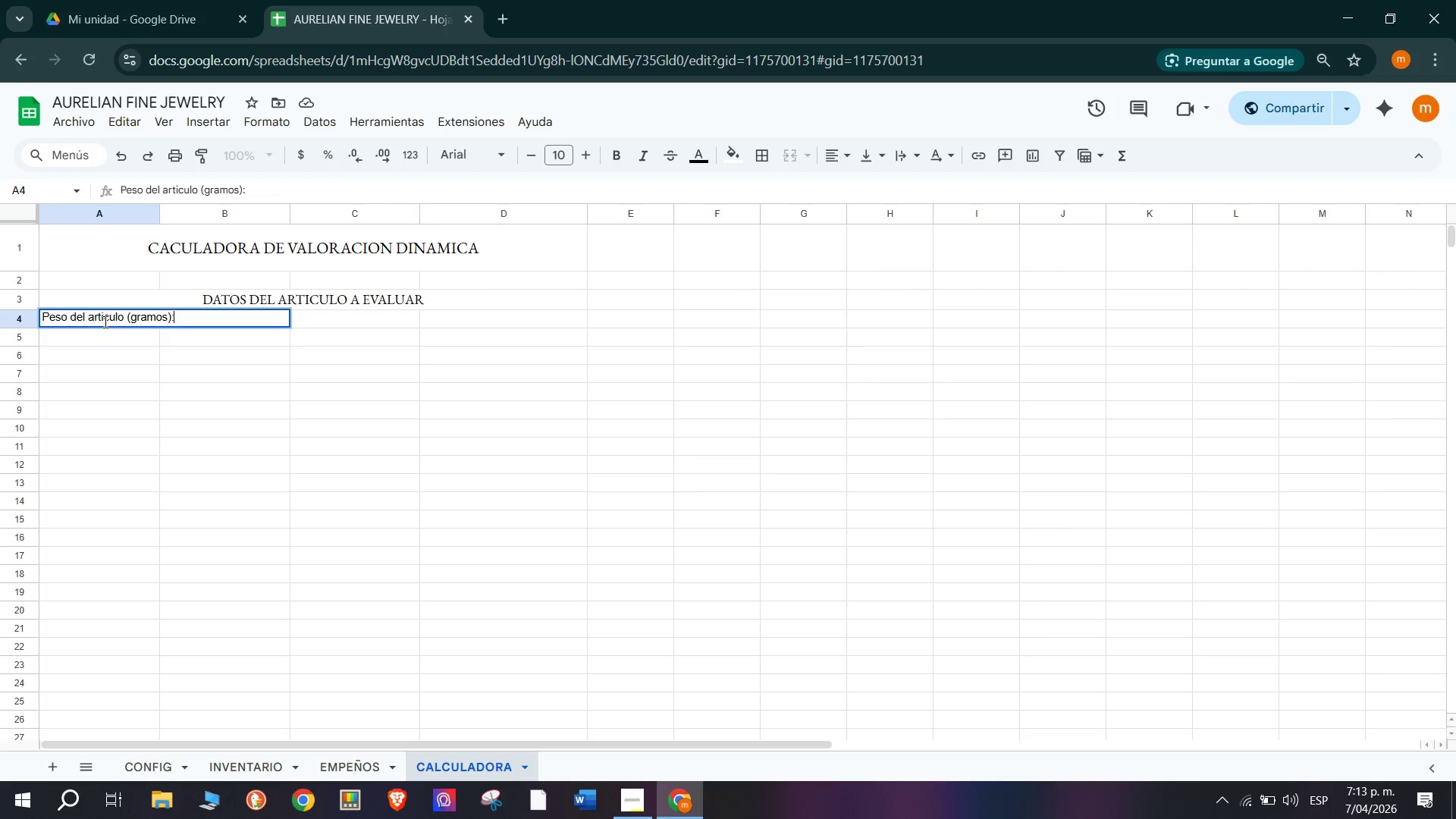 
key(Slash)
 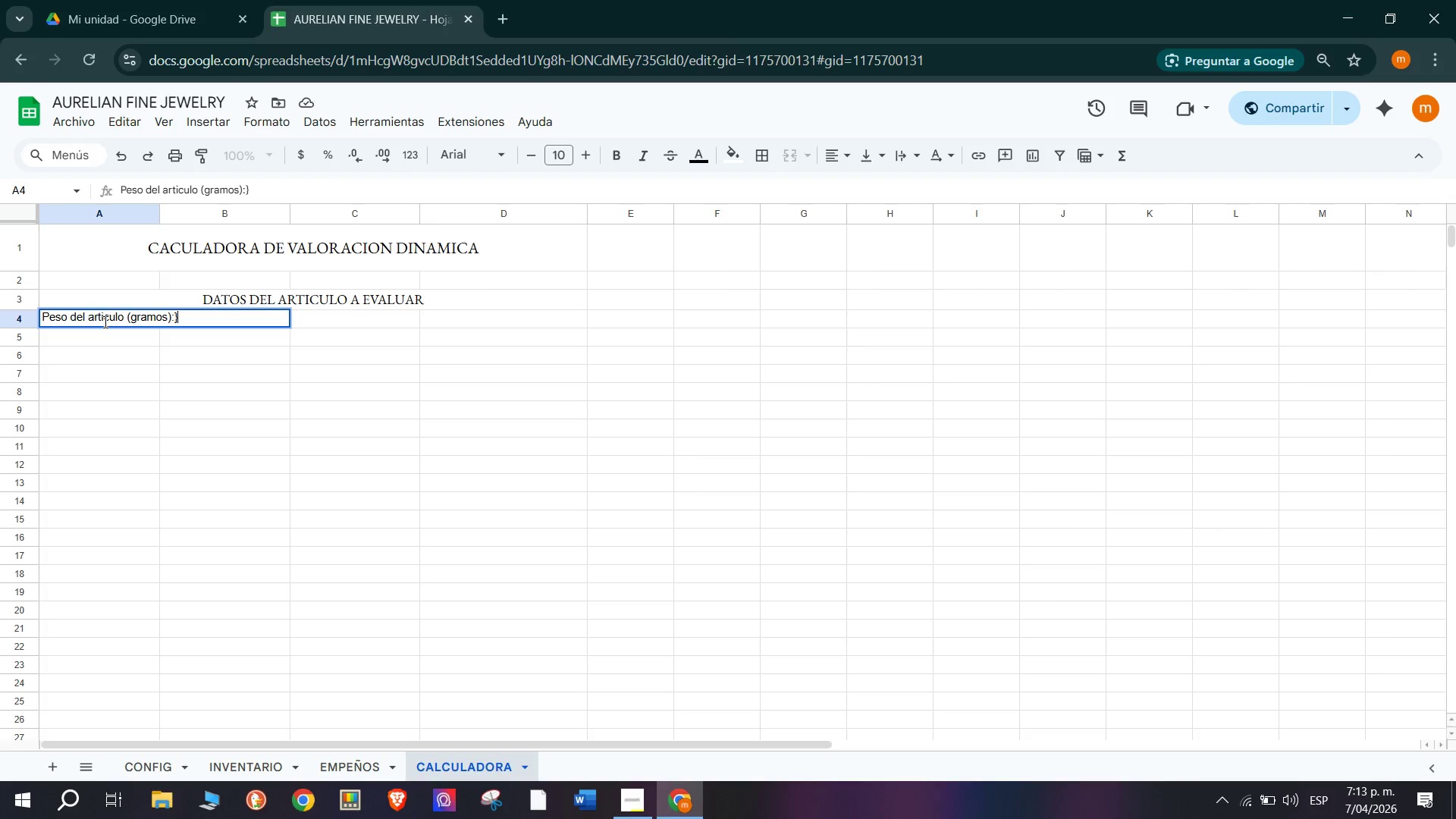 
key(Backspace)
 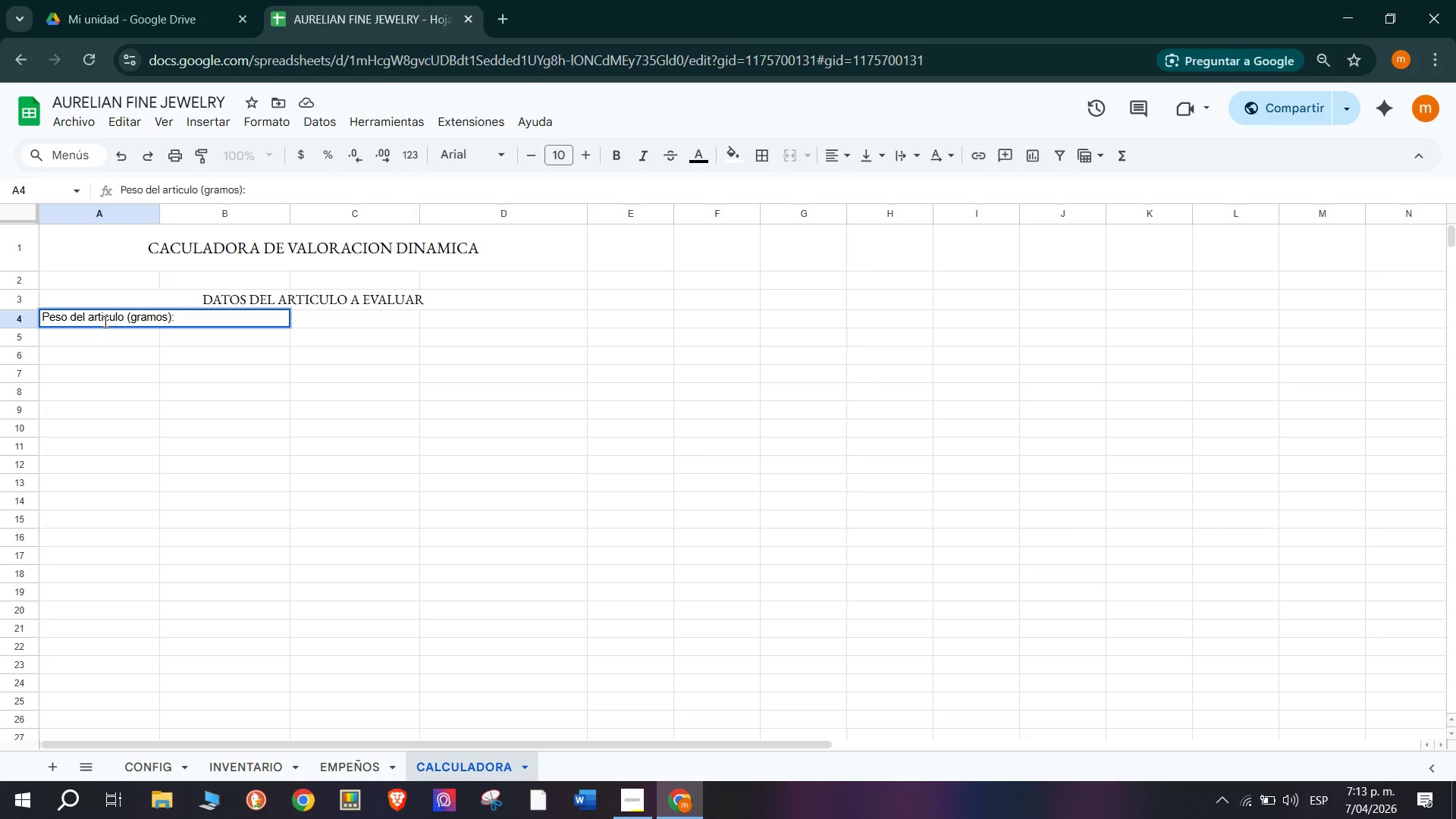 
key(Enter)
 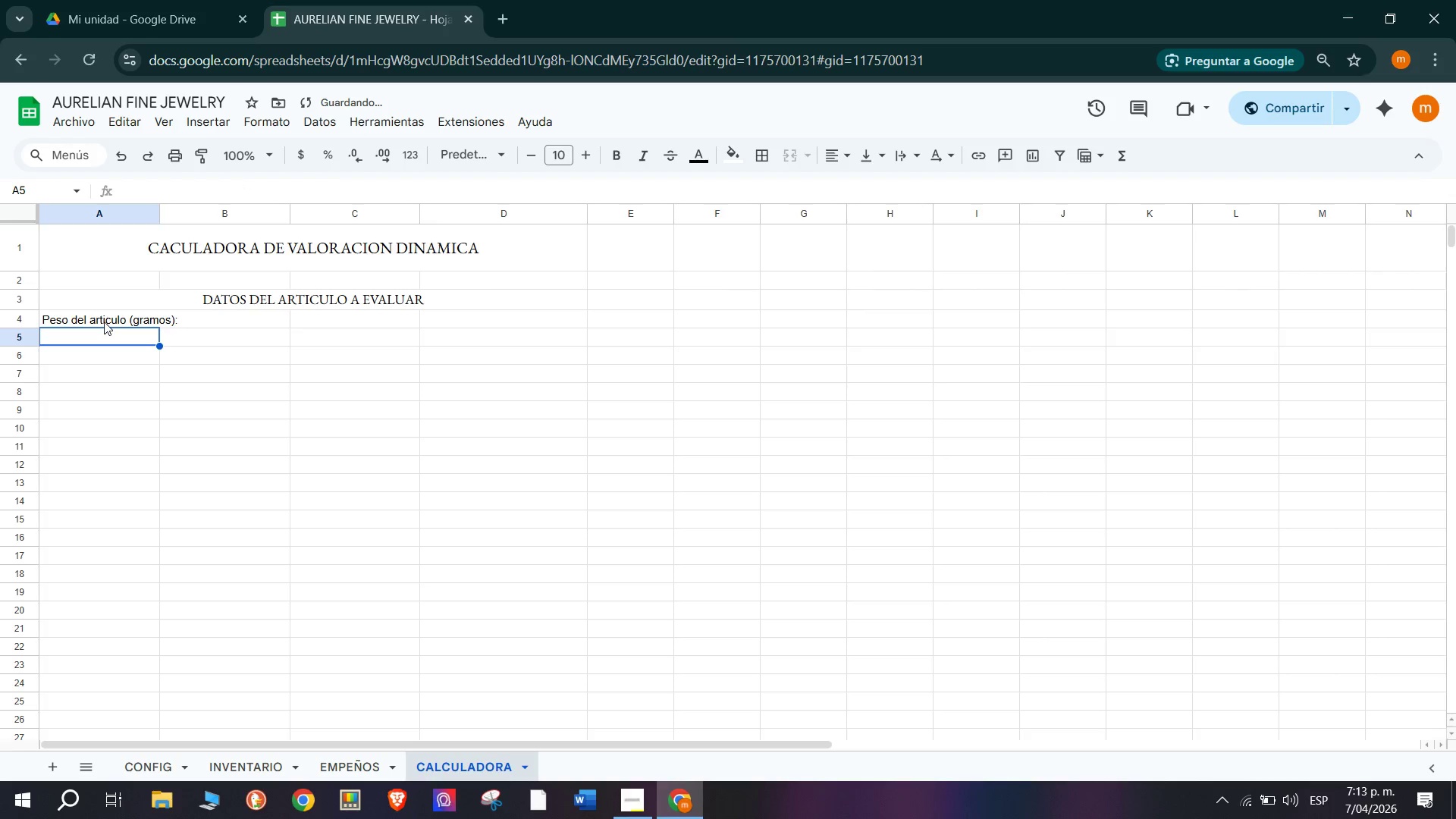 
type(Pureza & Materia)
 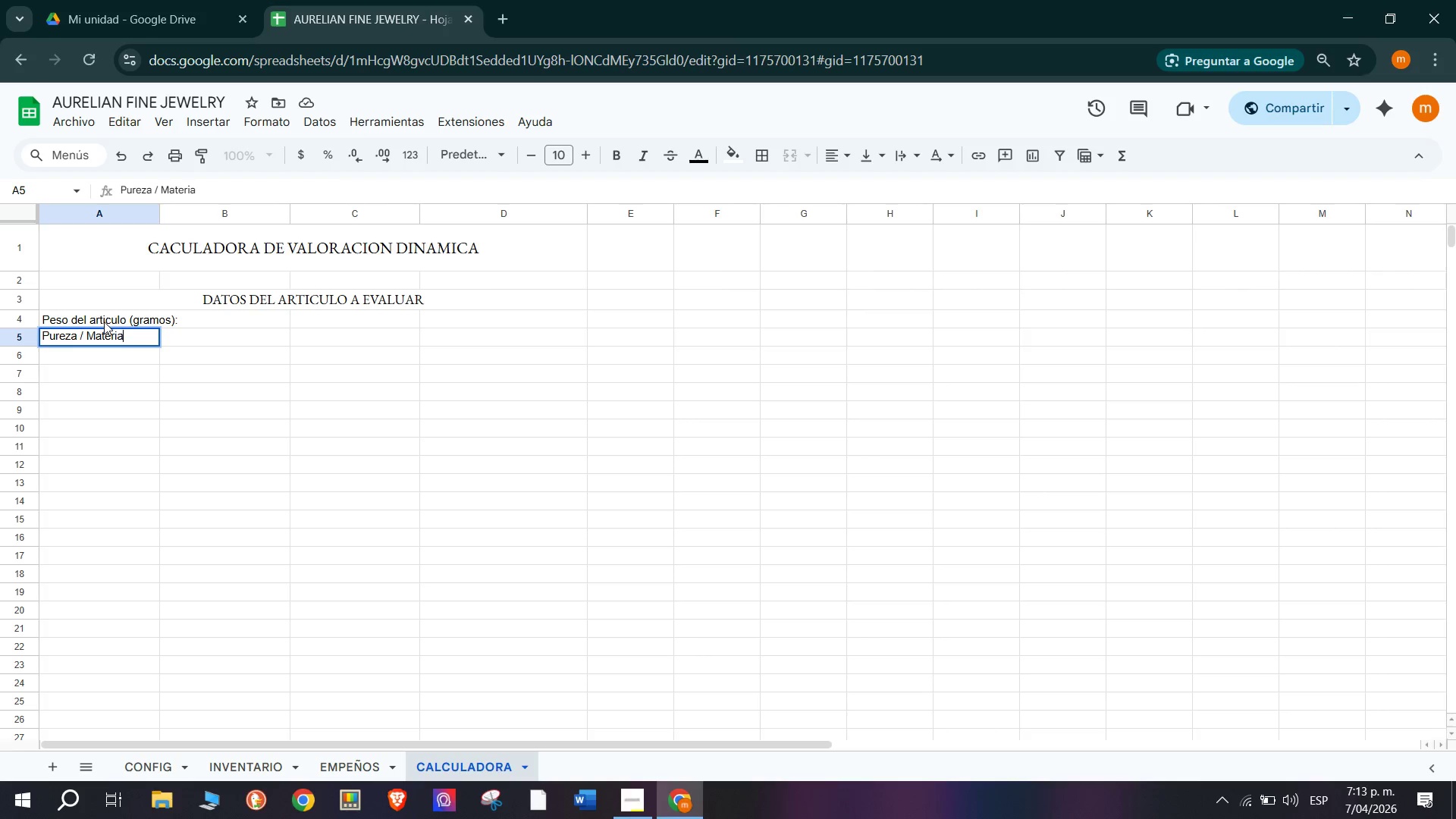 
key(Enter)
 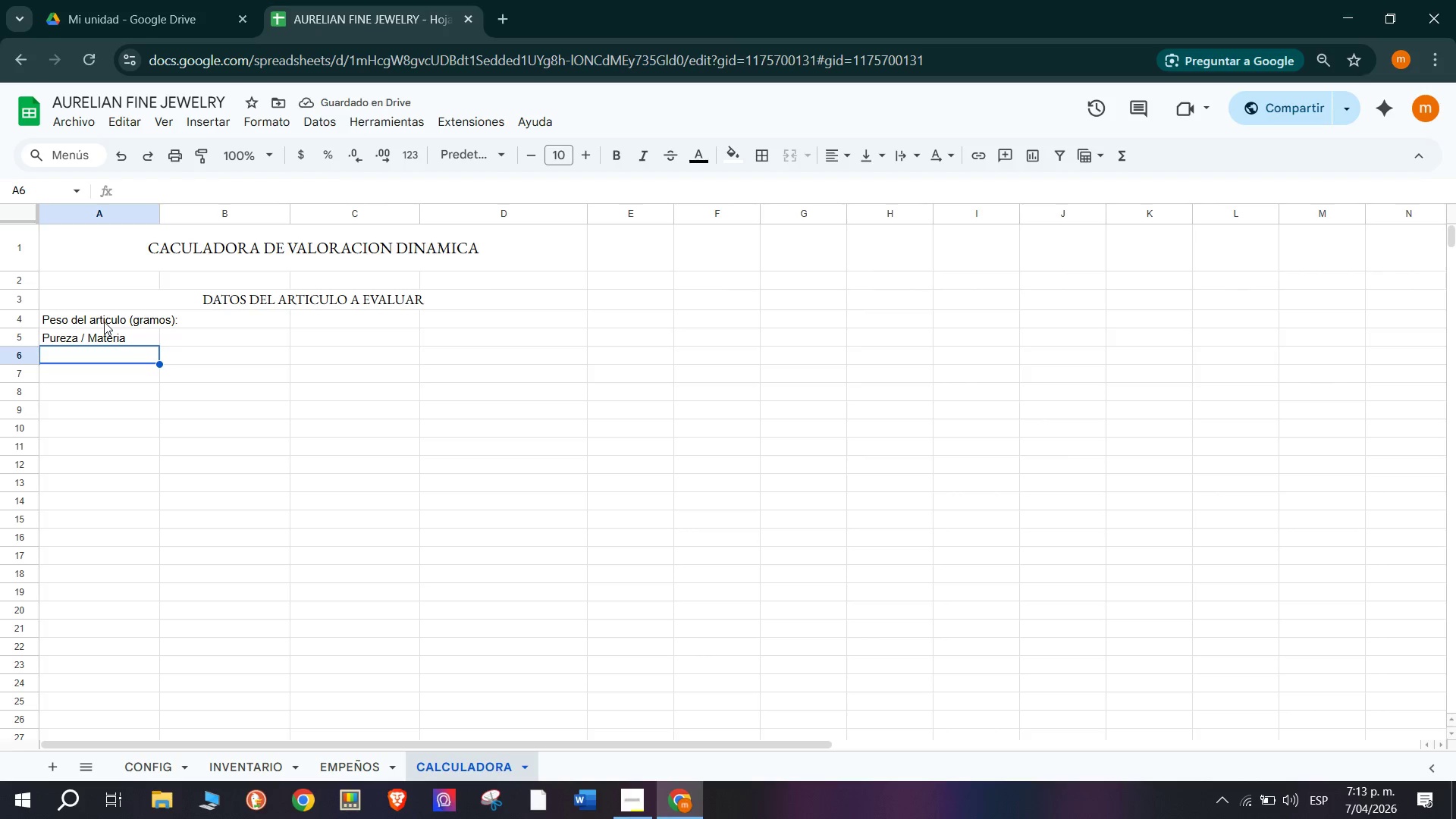 
type(Precio Por gramo *auto(>)
 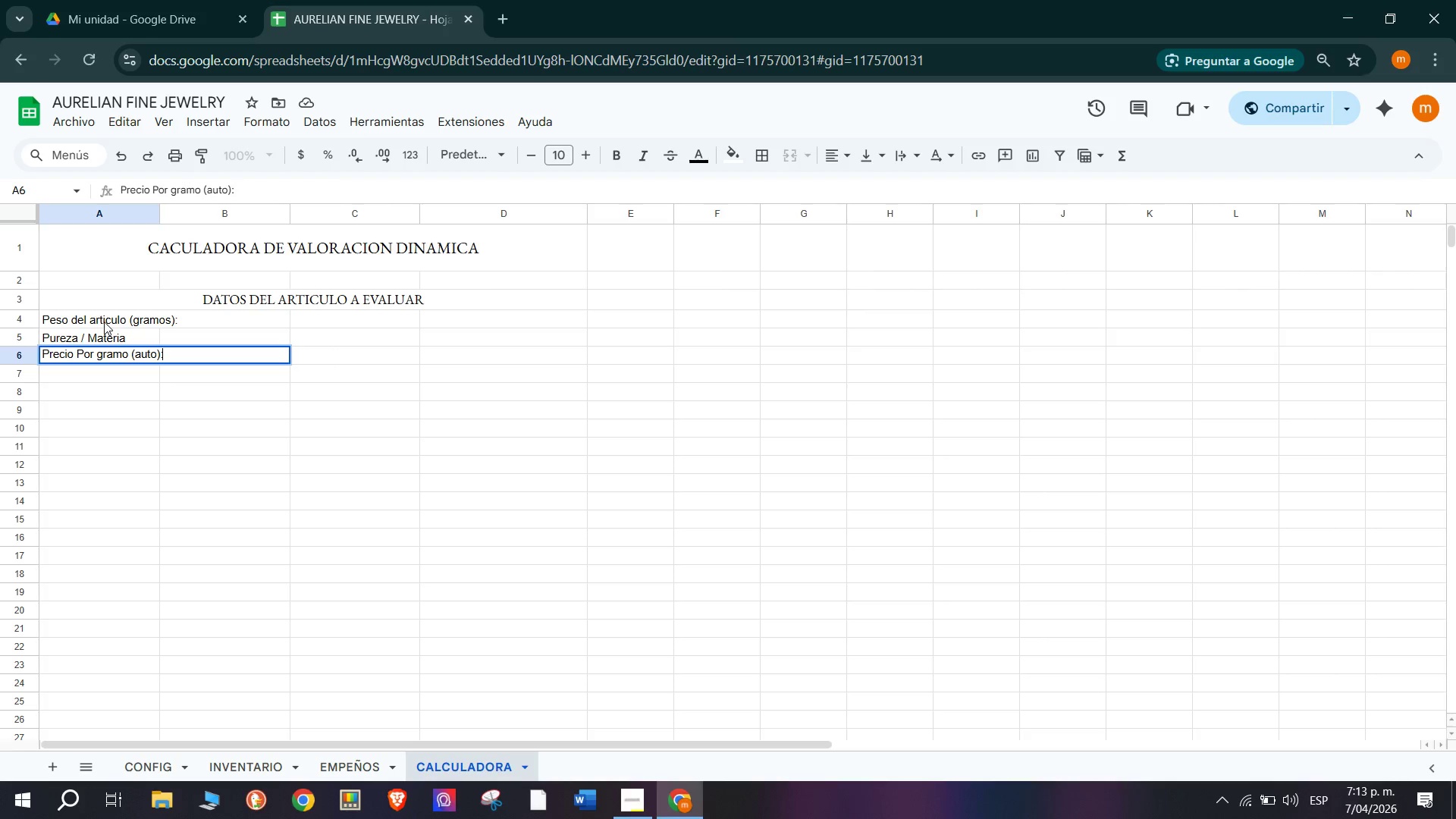 
left_click_drag(start_coordinate=[161, 212], to_coordinate=[194, 212])
 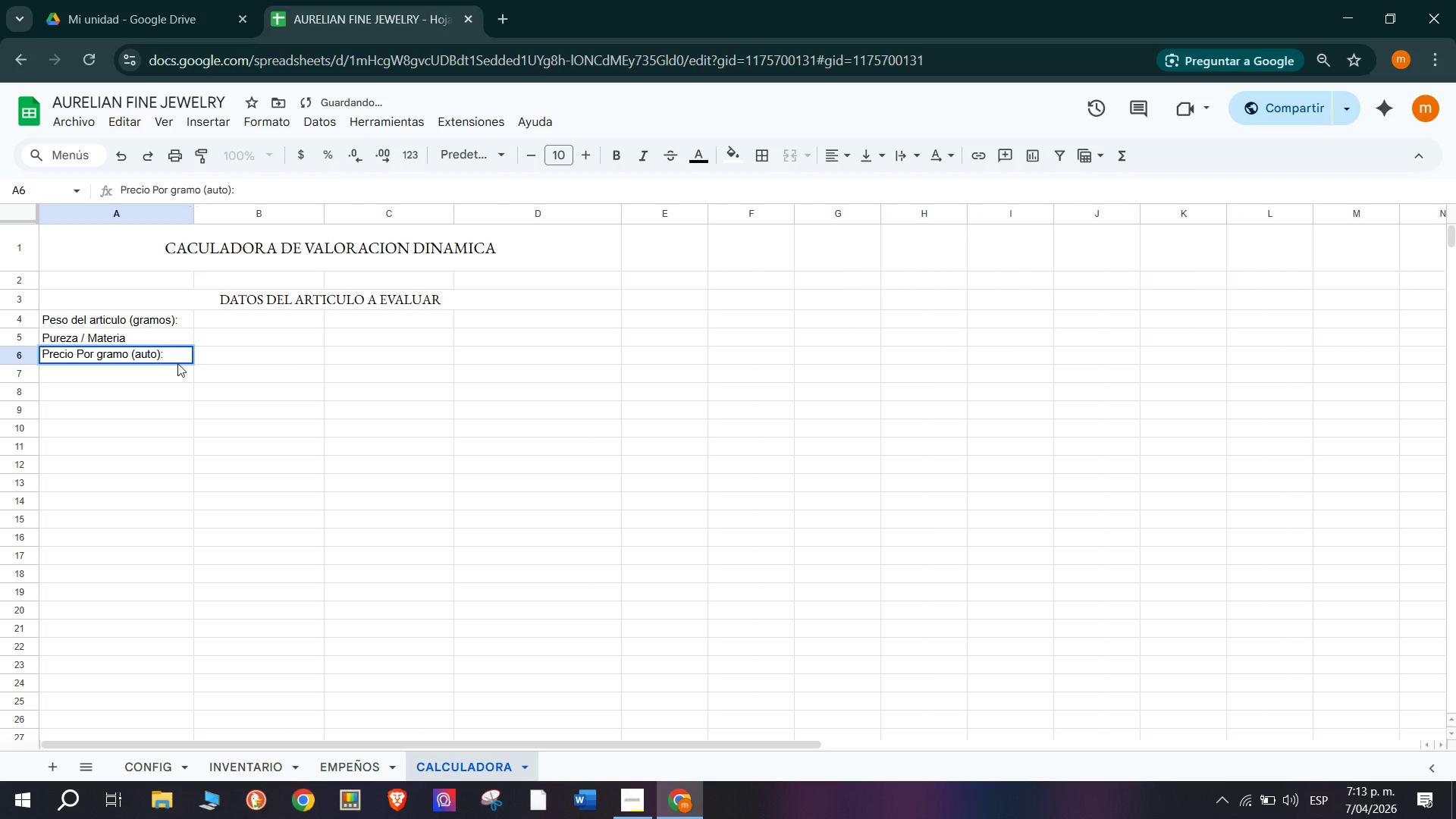 
left_click([178, 399])
 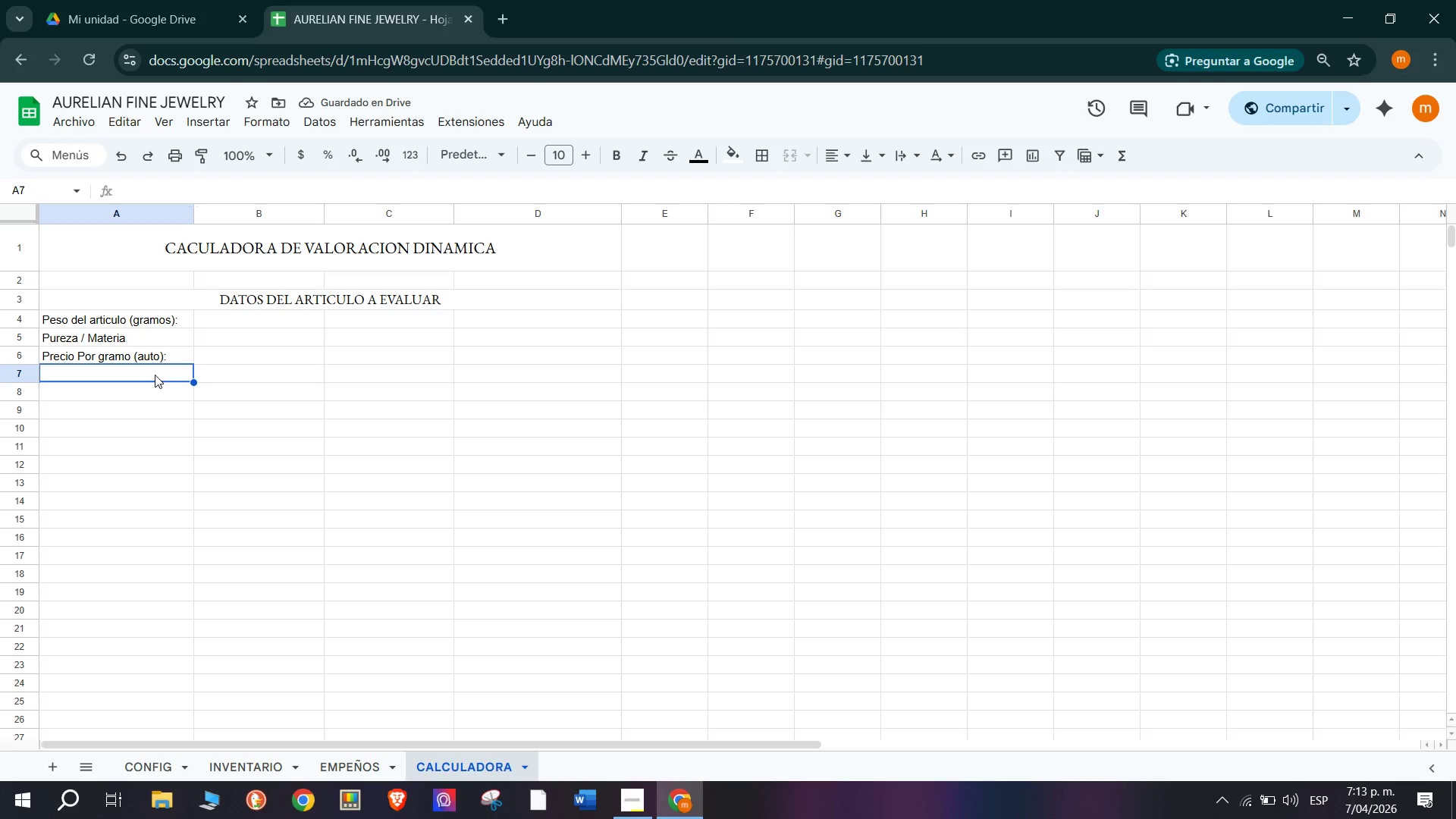 
wait(5.33)
 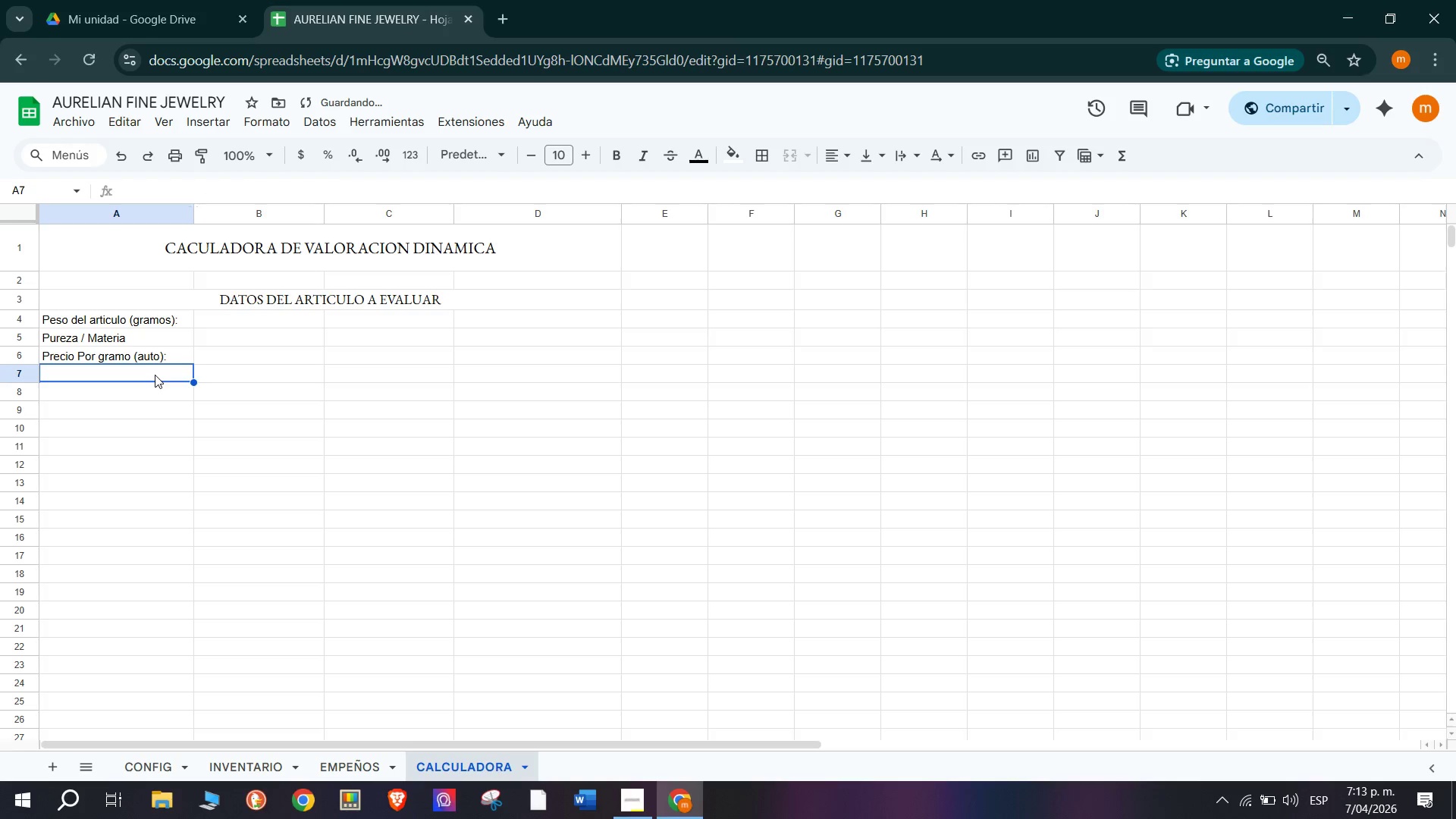 
type(Costo Adicional)
 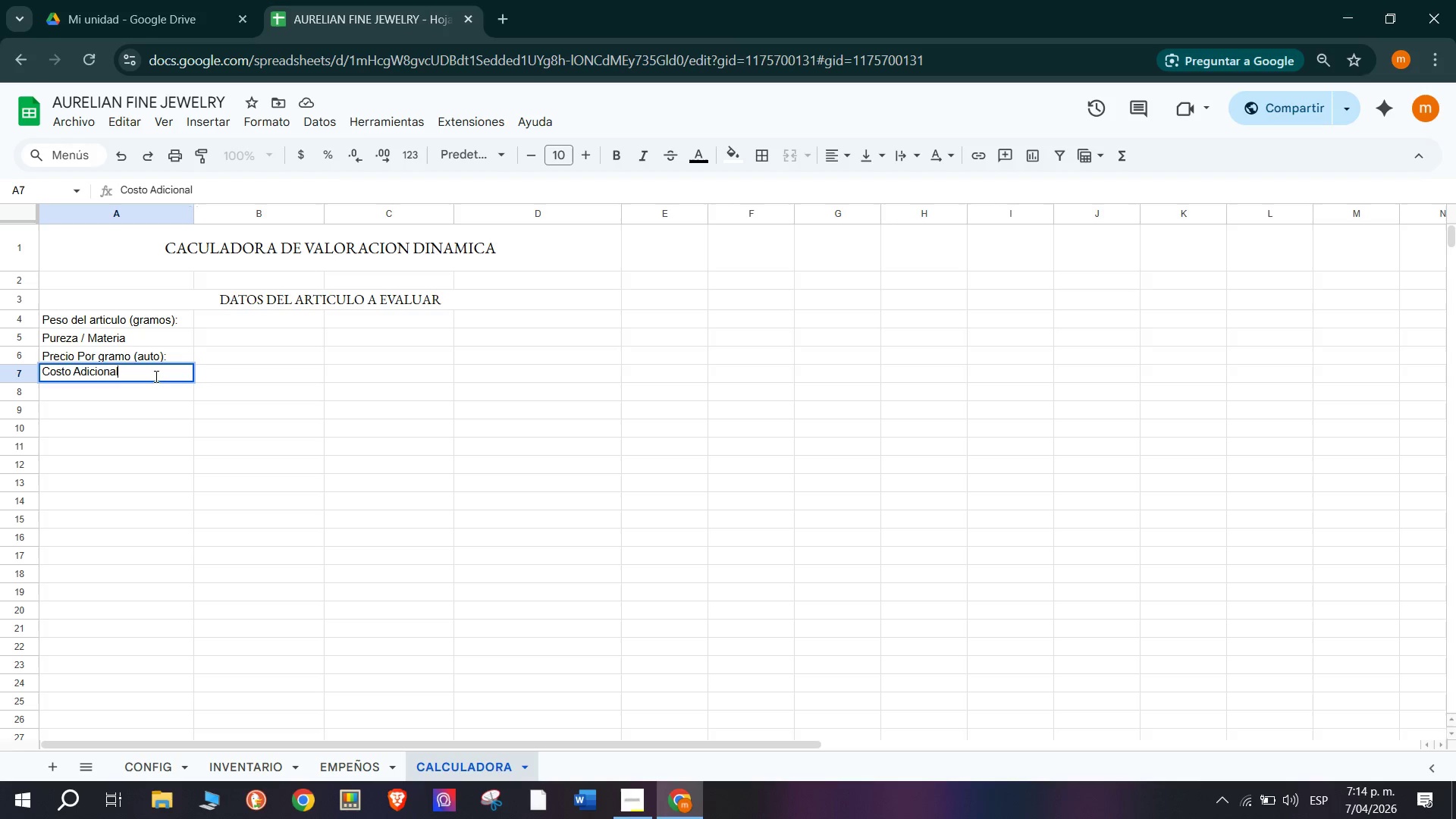 
type( & Piedras ^)
key(Backspace)
type(&)
key(Backspace)
type(*)
 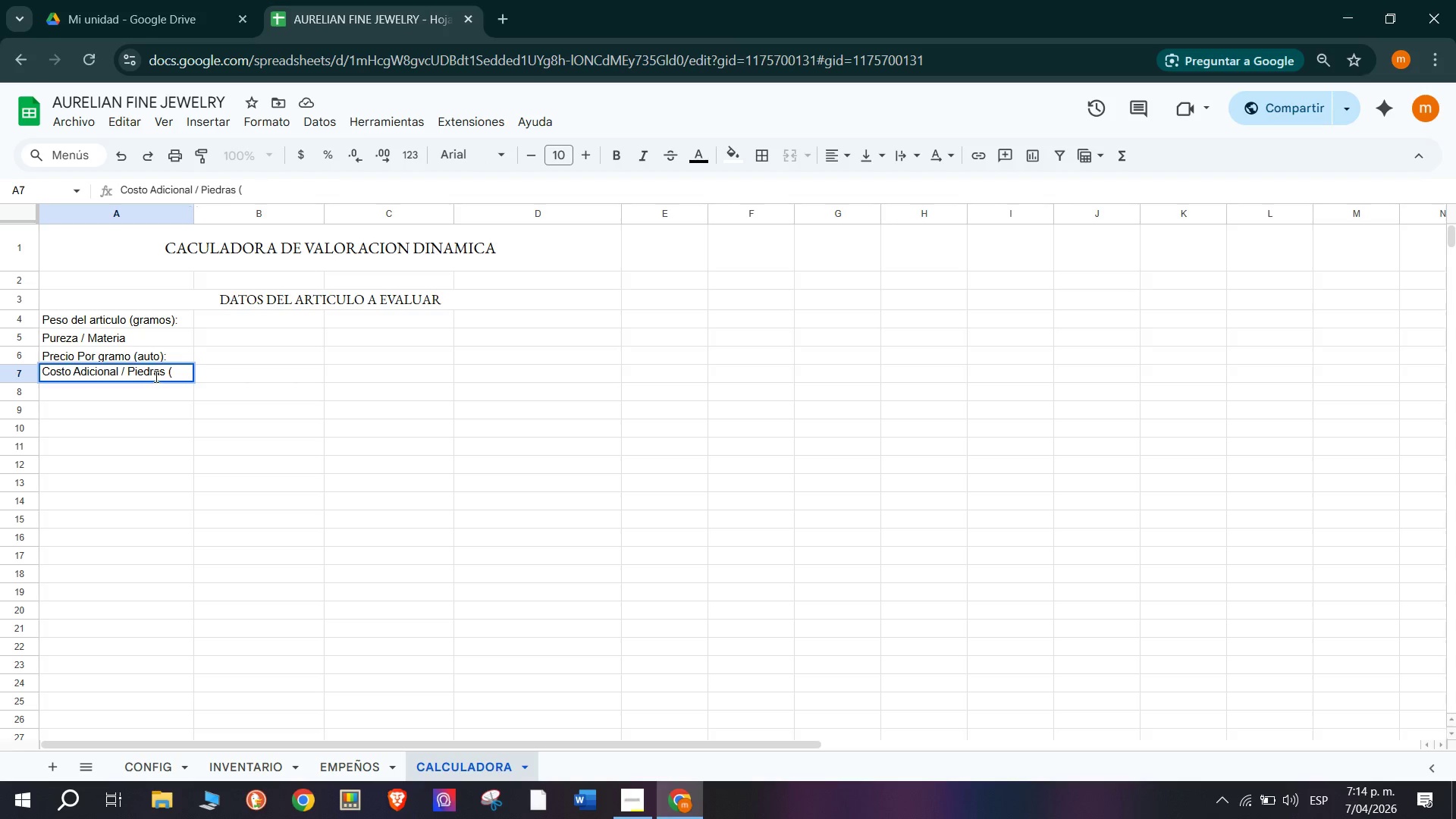 
wait(5.41)
 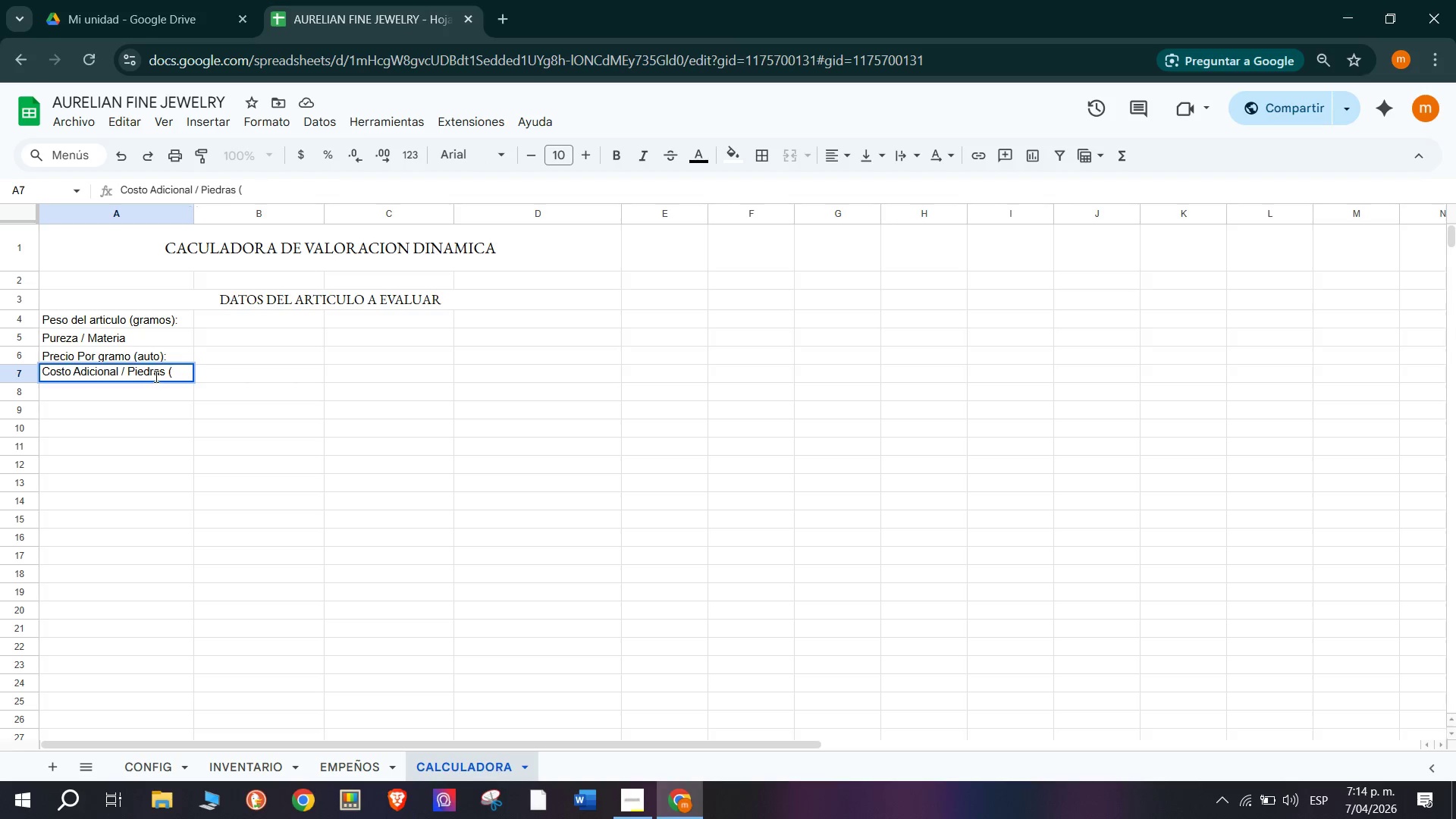 
type(USD*)
key(Backspace)
type(*)
key(Backspace)
type(()
 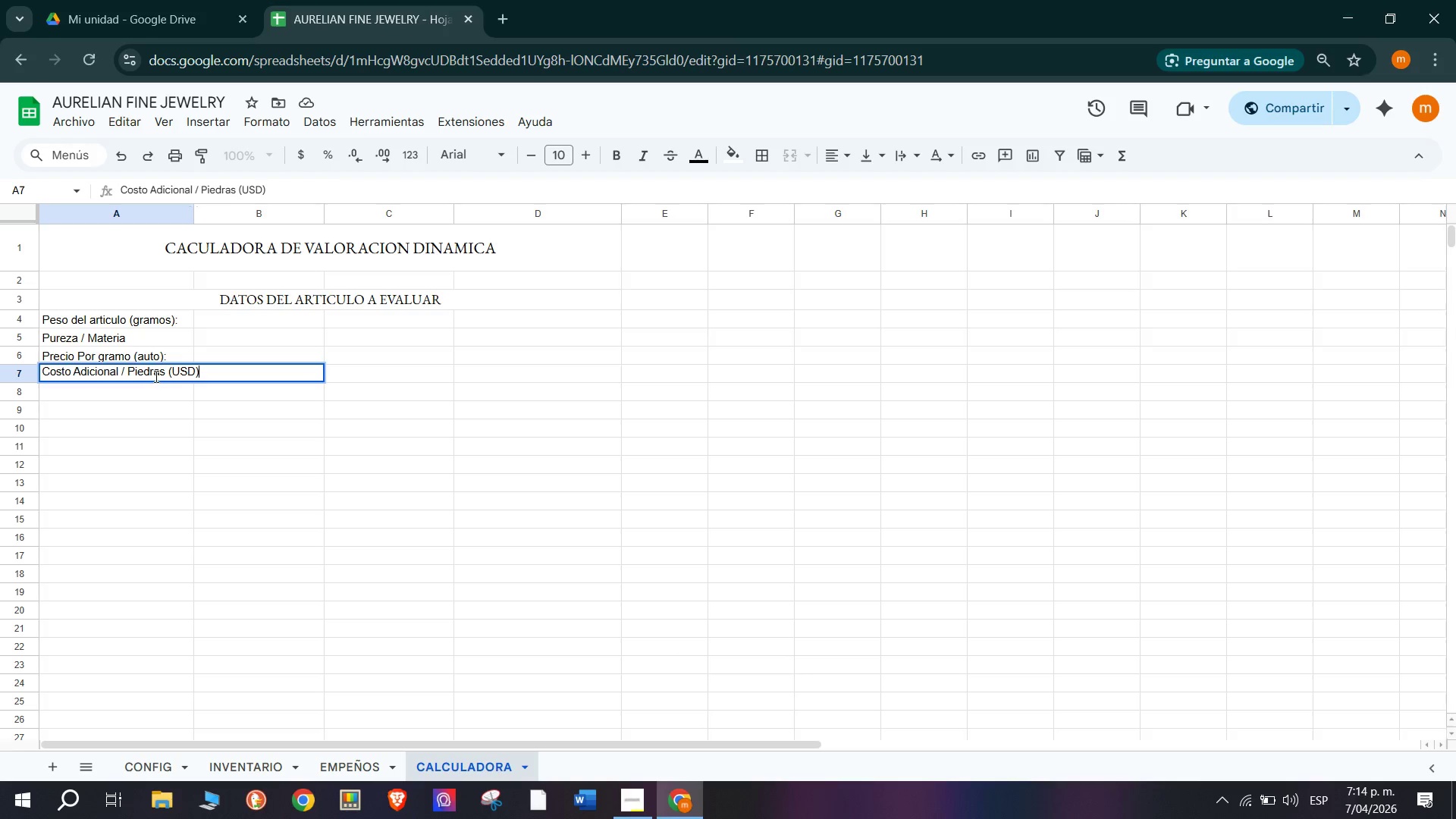 
left_click_drag(start_coordinate=[192, 205], to_coordinate=[198, 206])
 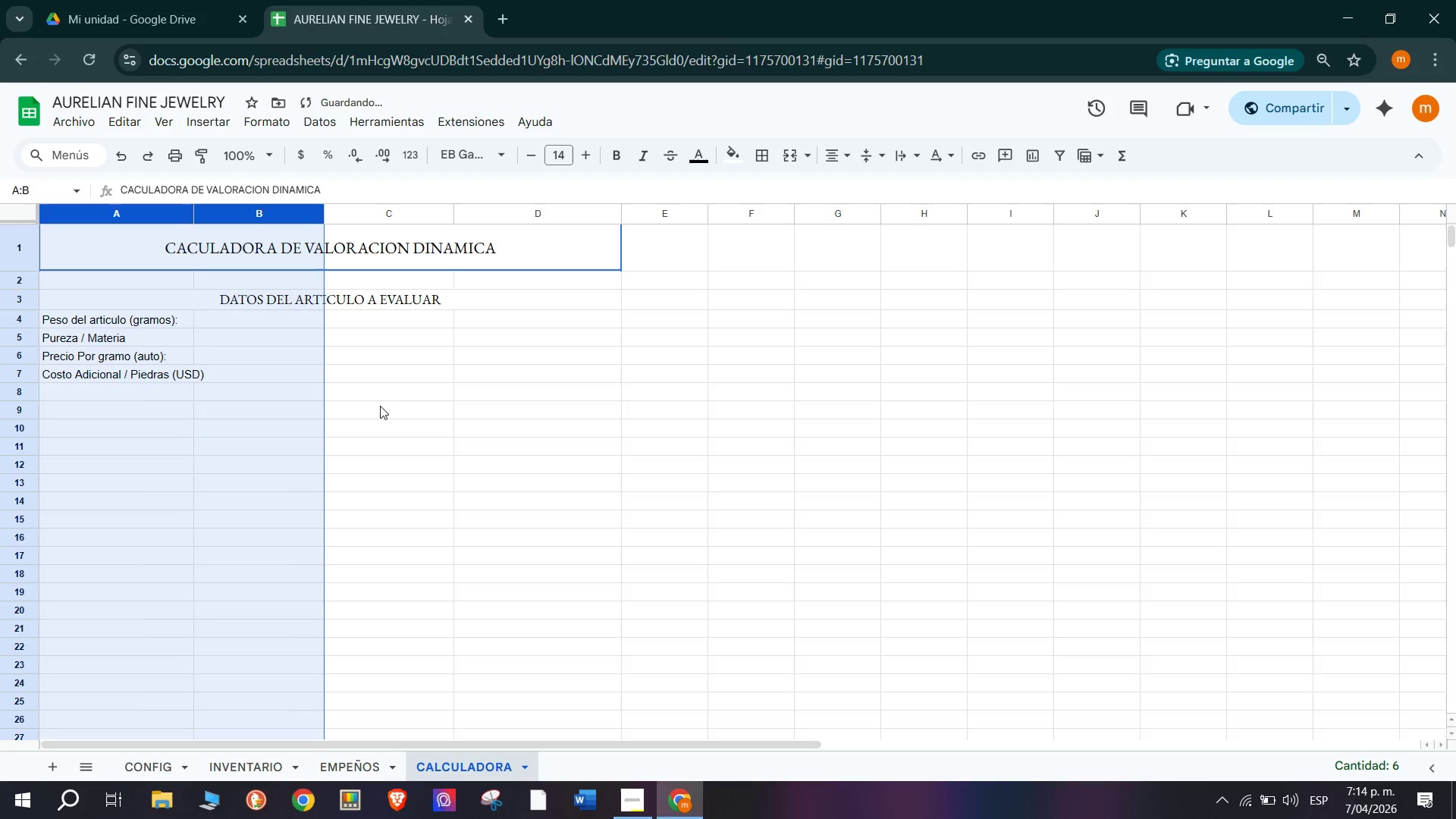 
left_click([406, 418])
 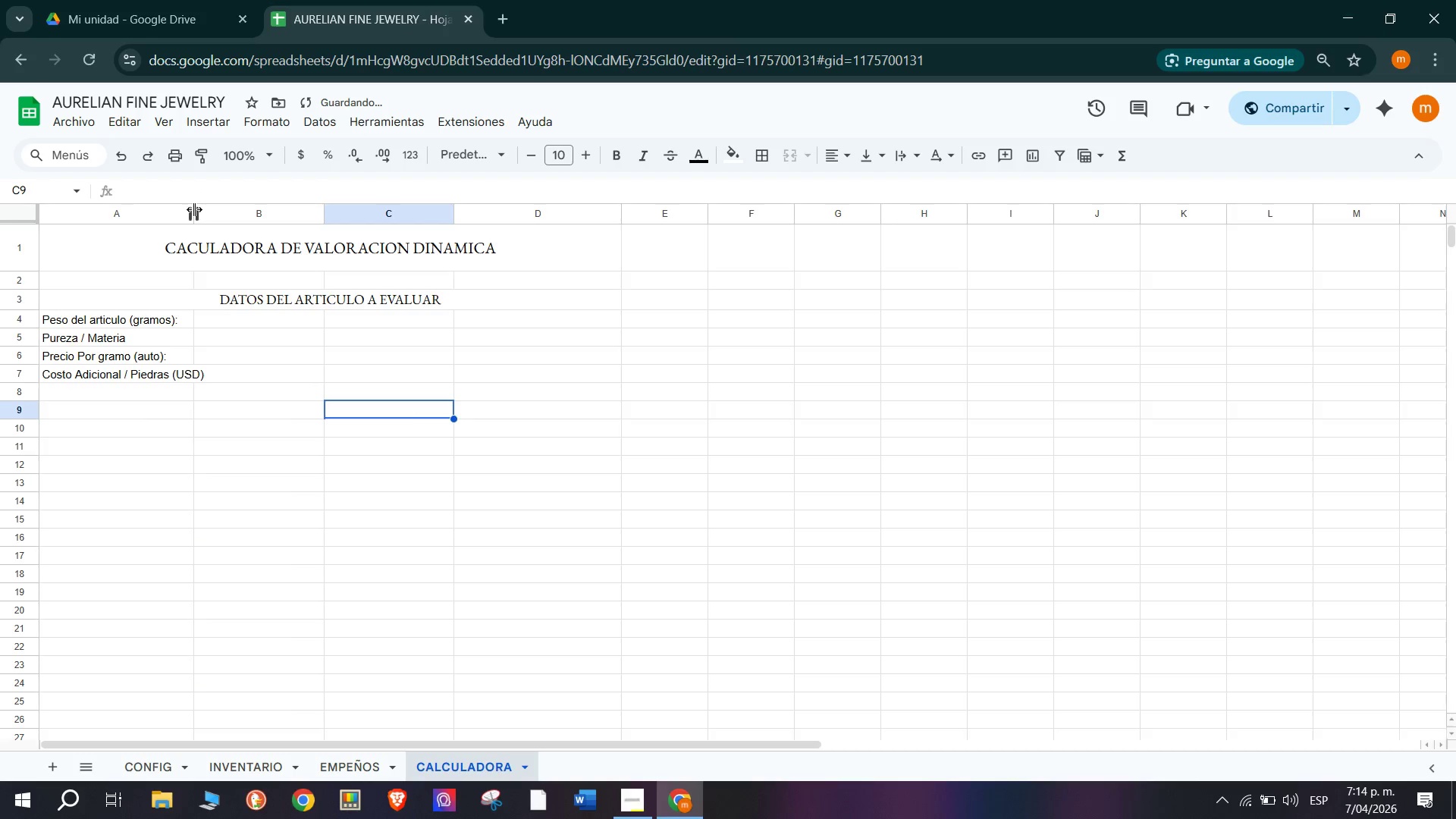 
left_click_drag(start_coordinate=[194, 209], to_coordinate=[213, 222])
 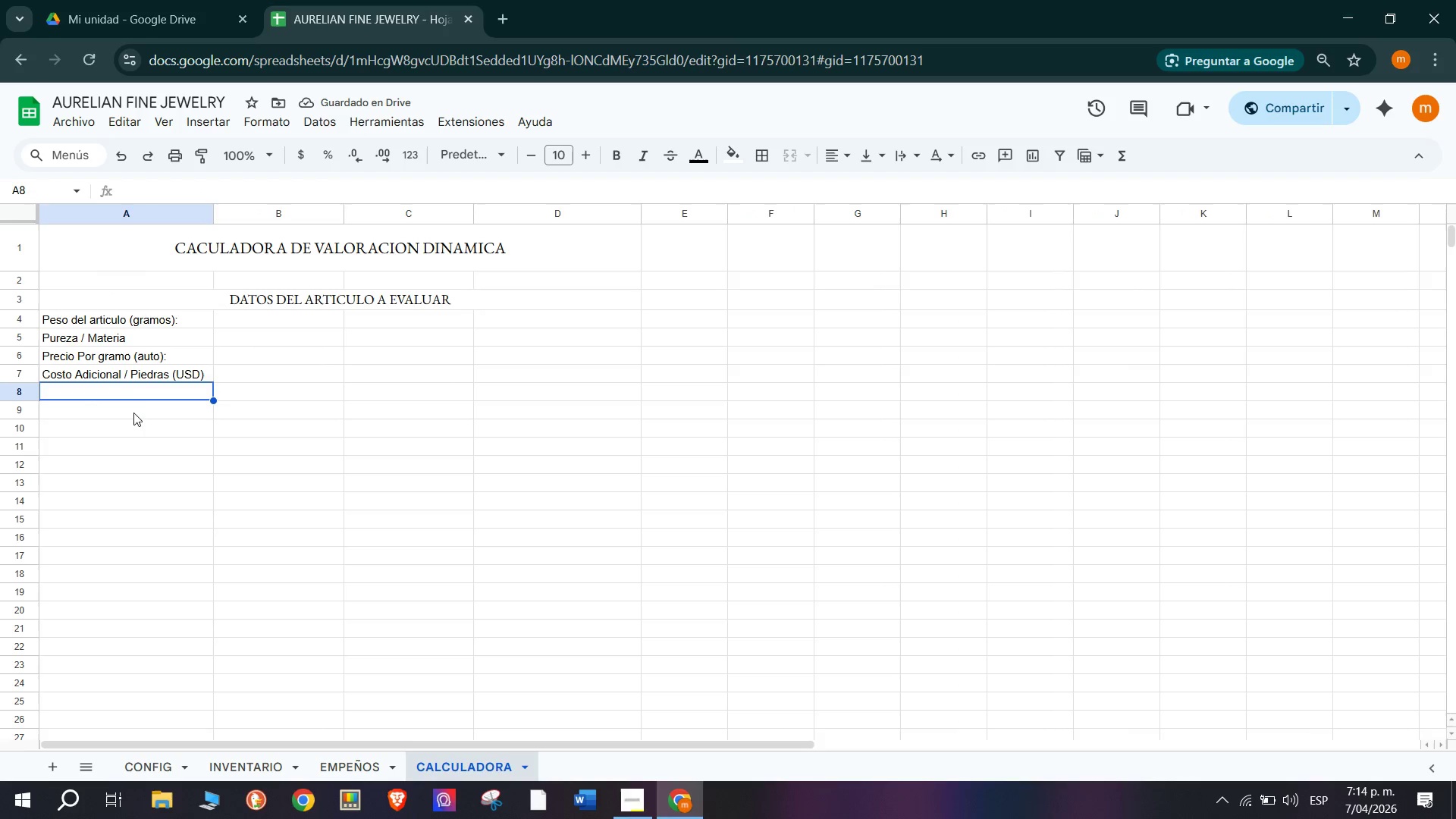 
wait(10.02)
 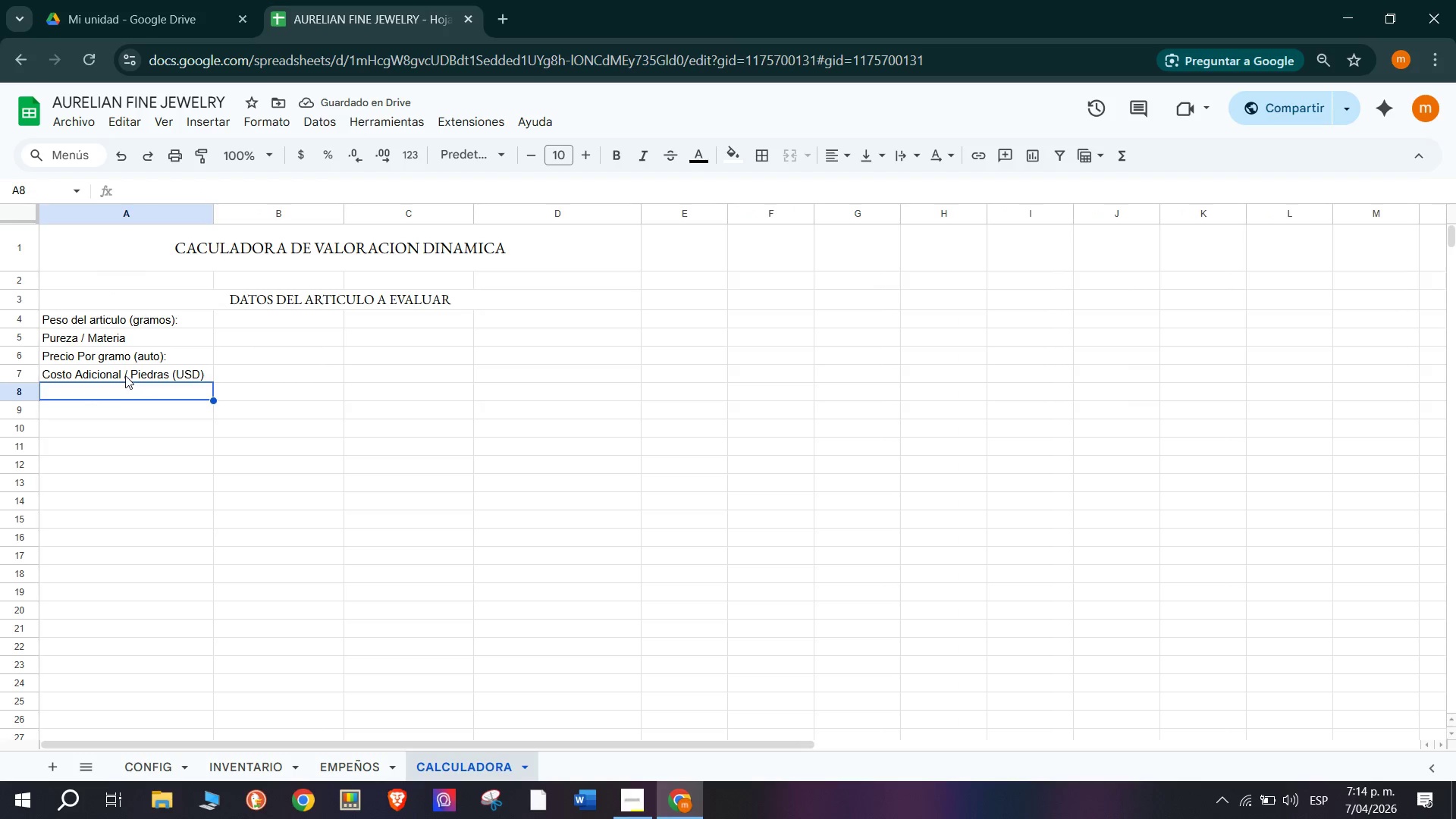 
type(% LTV Prestamo Seguro>)
 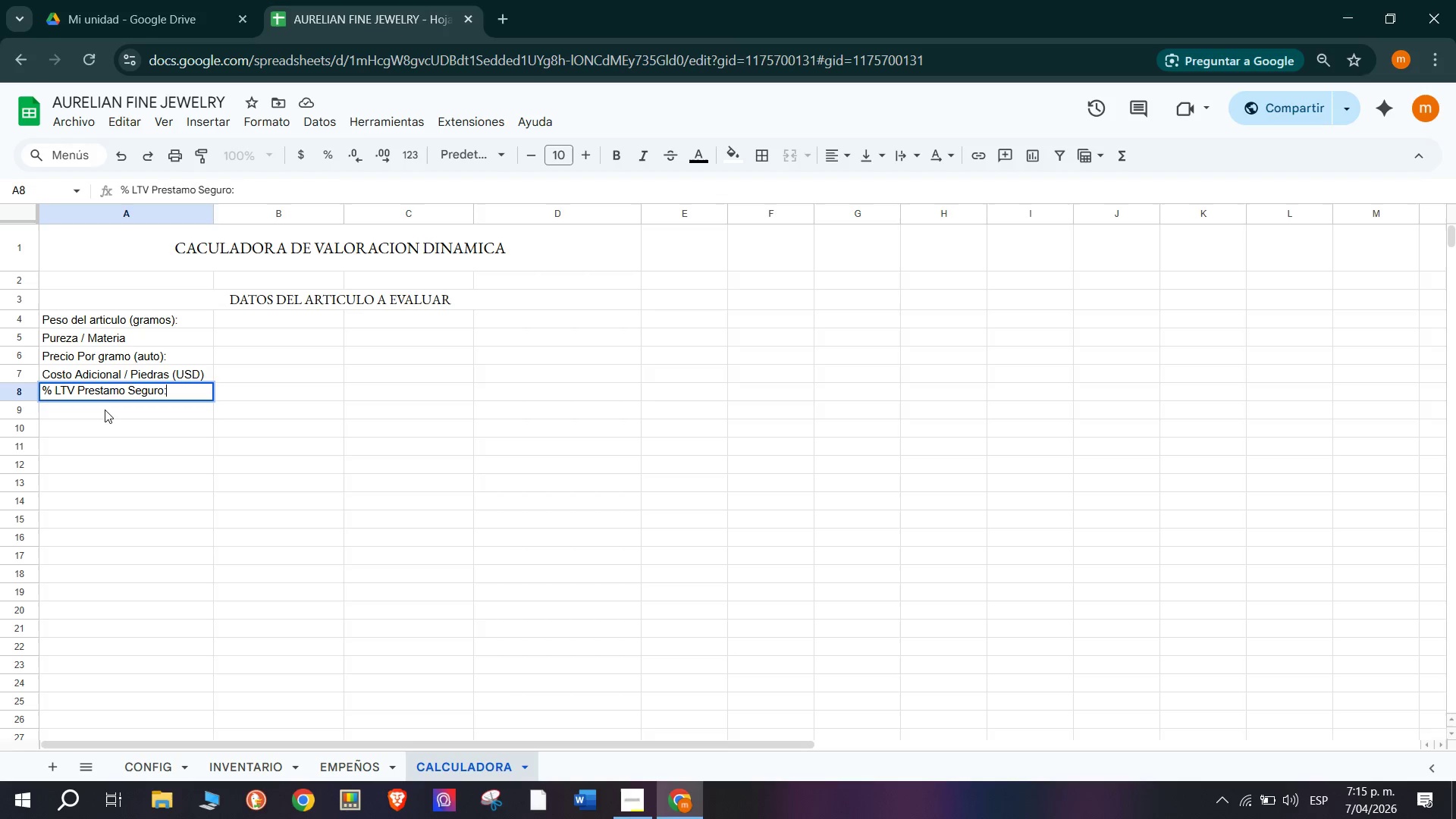 
key(Enter)
 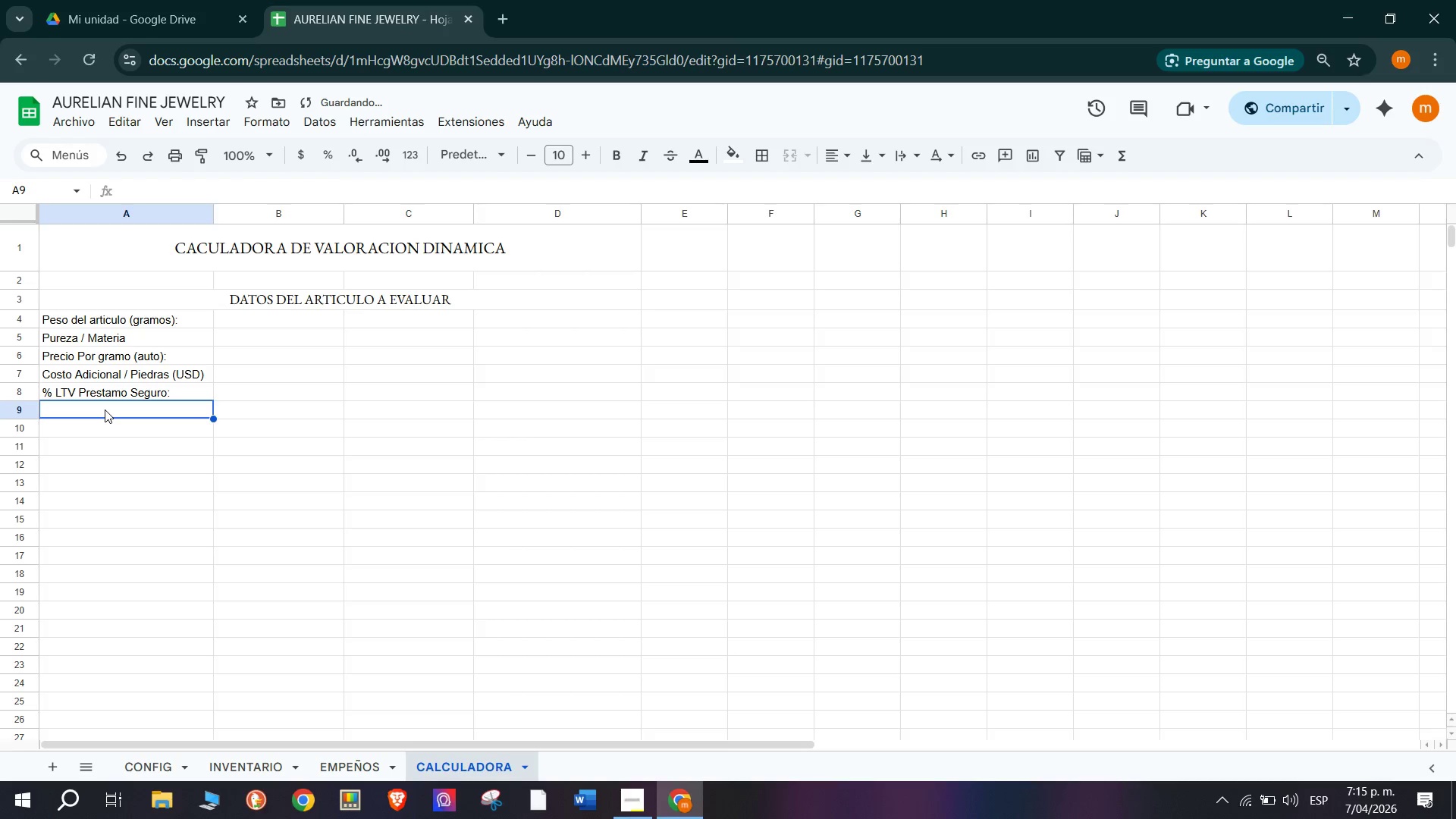 
type(Margen Reventa>)
 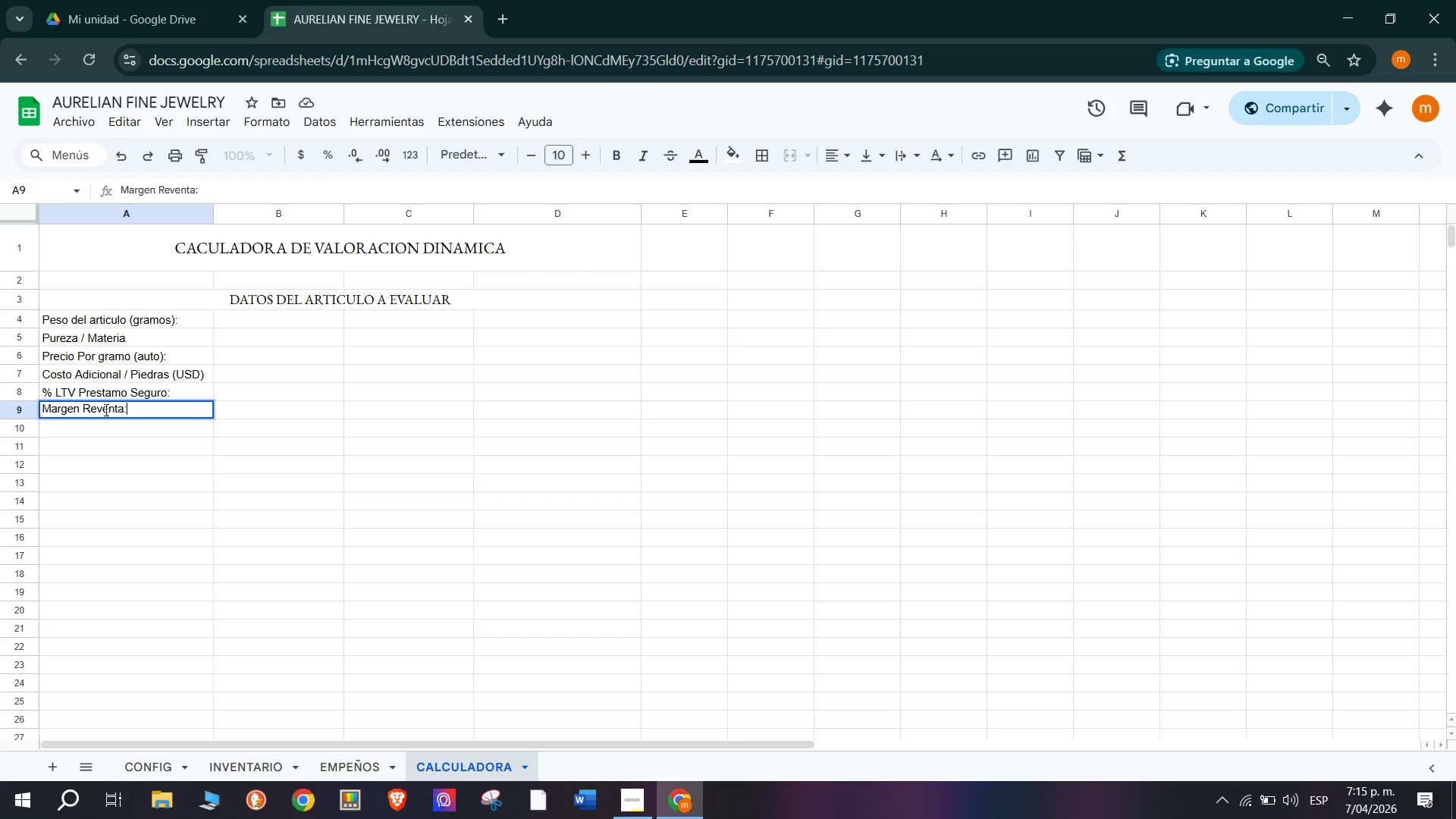 
left_click([74, 425])
 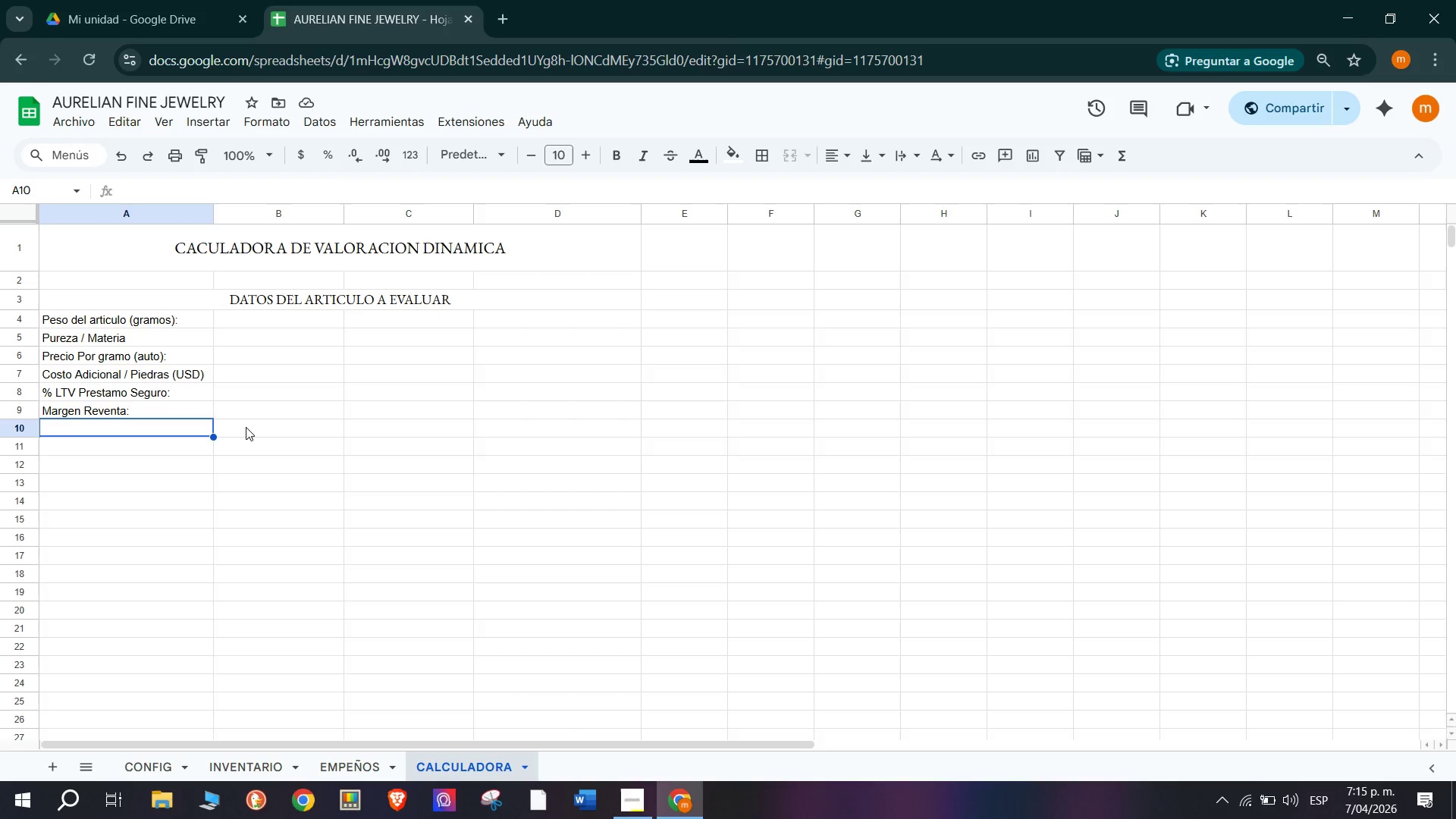 
wait(15.23)
 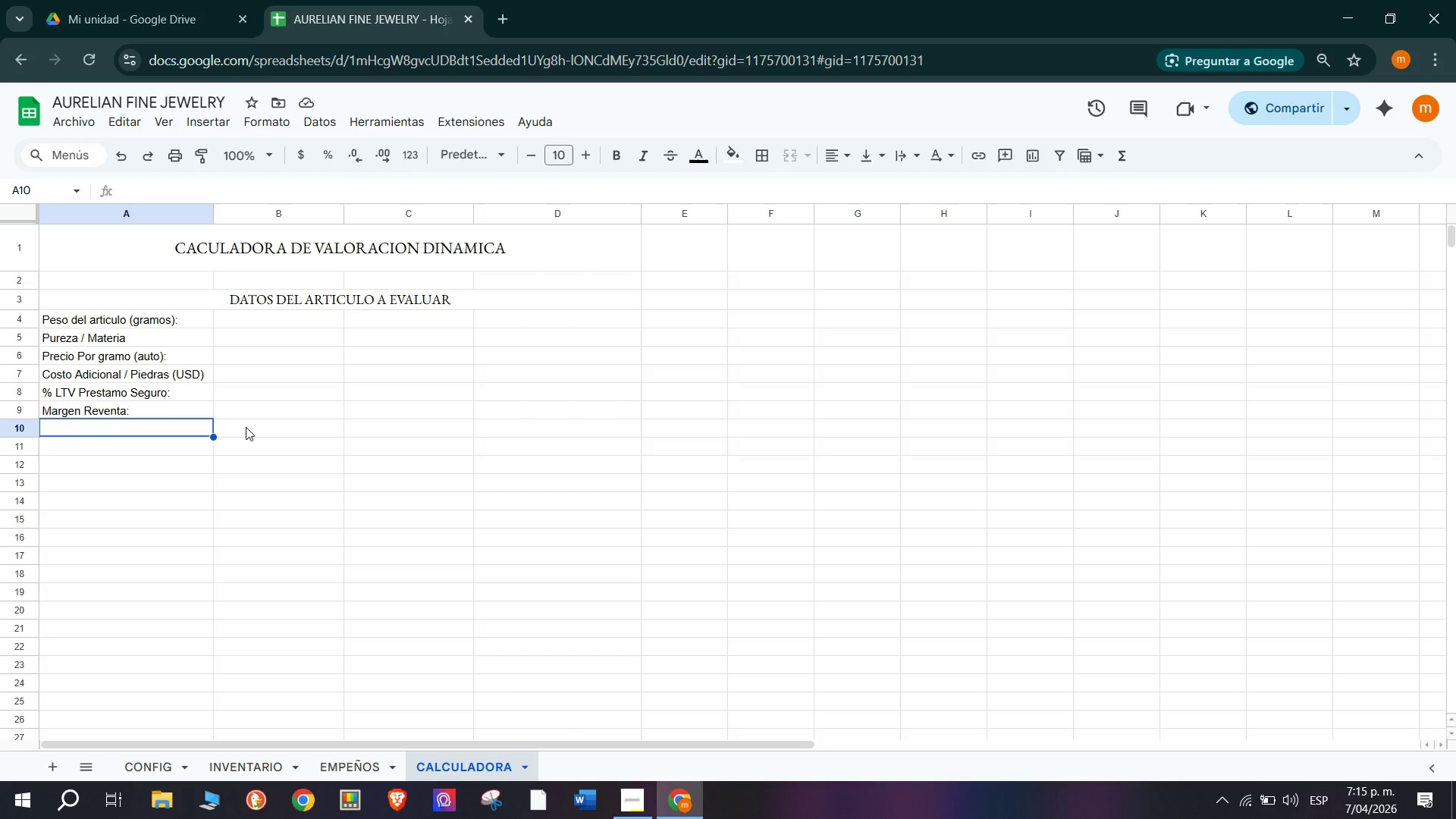 
left_click([280, 403])
 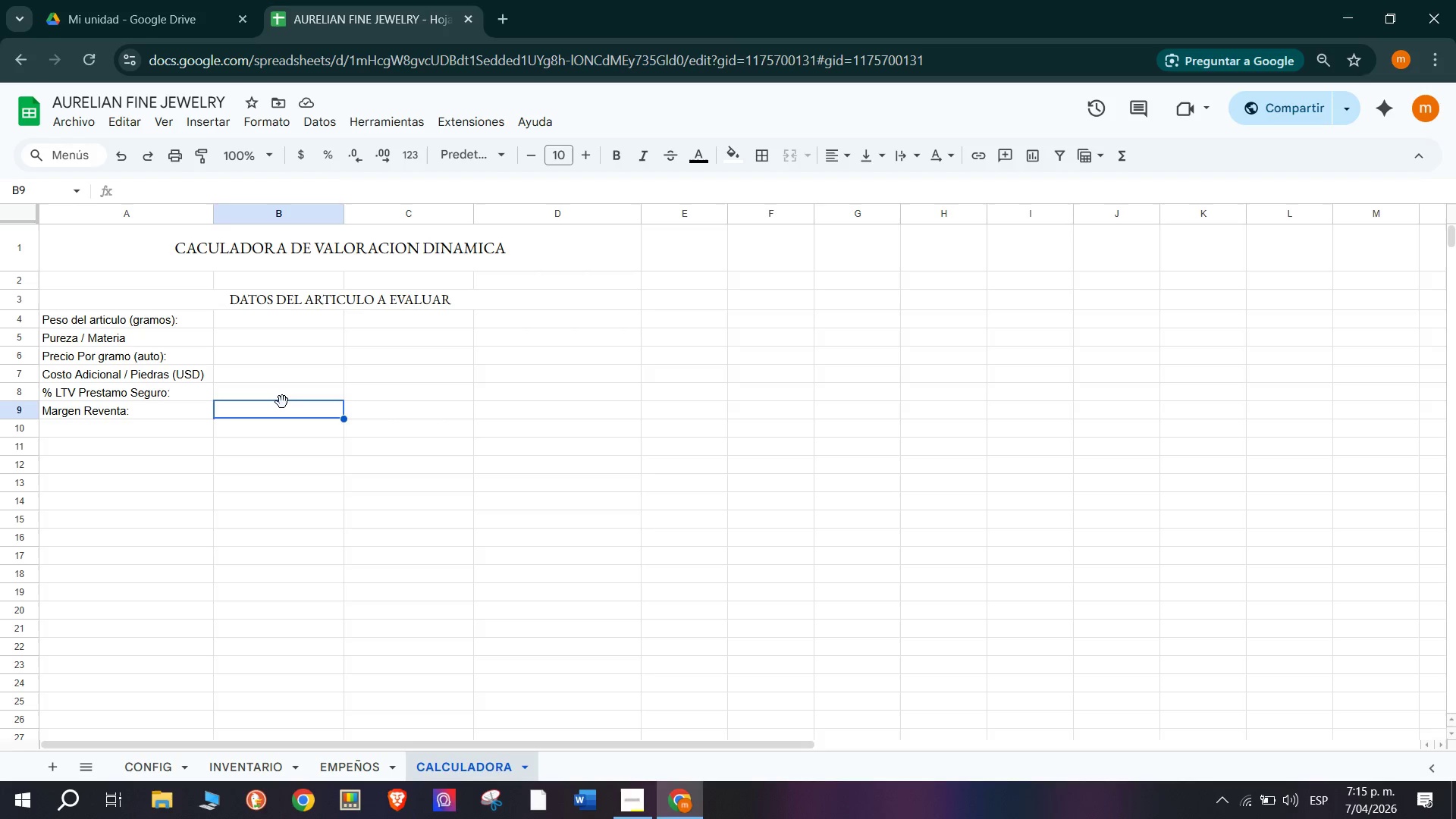 
wait(26.2)
 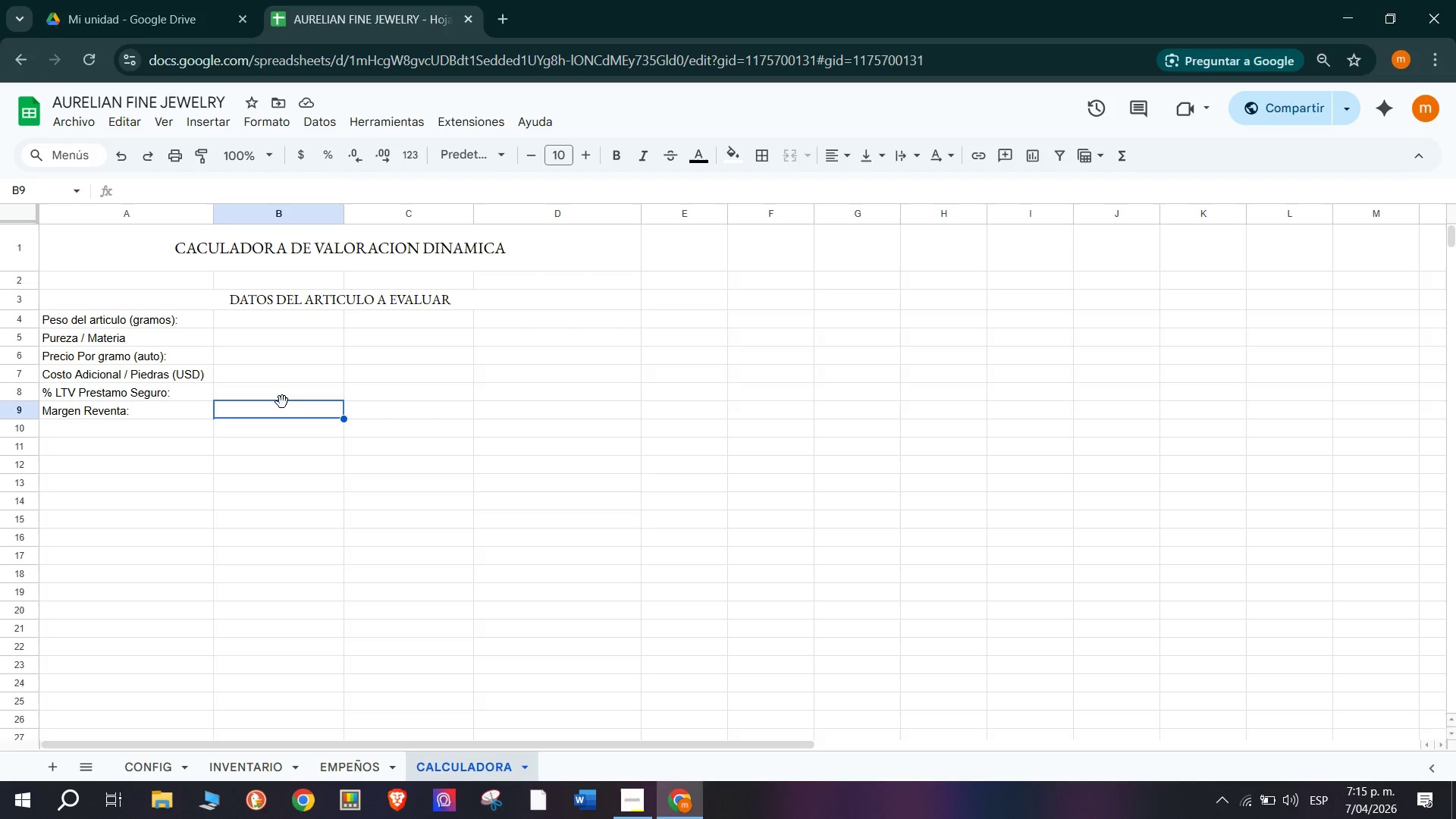 
left_click([285, 318])
 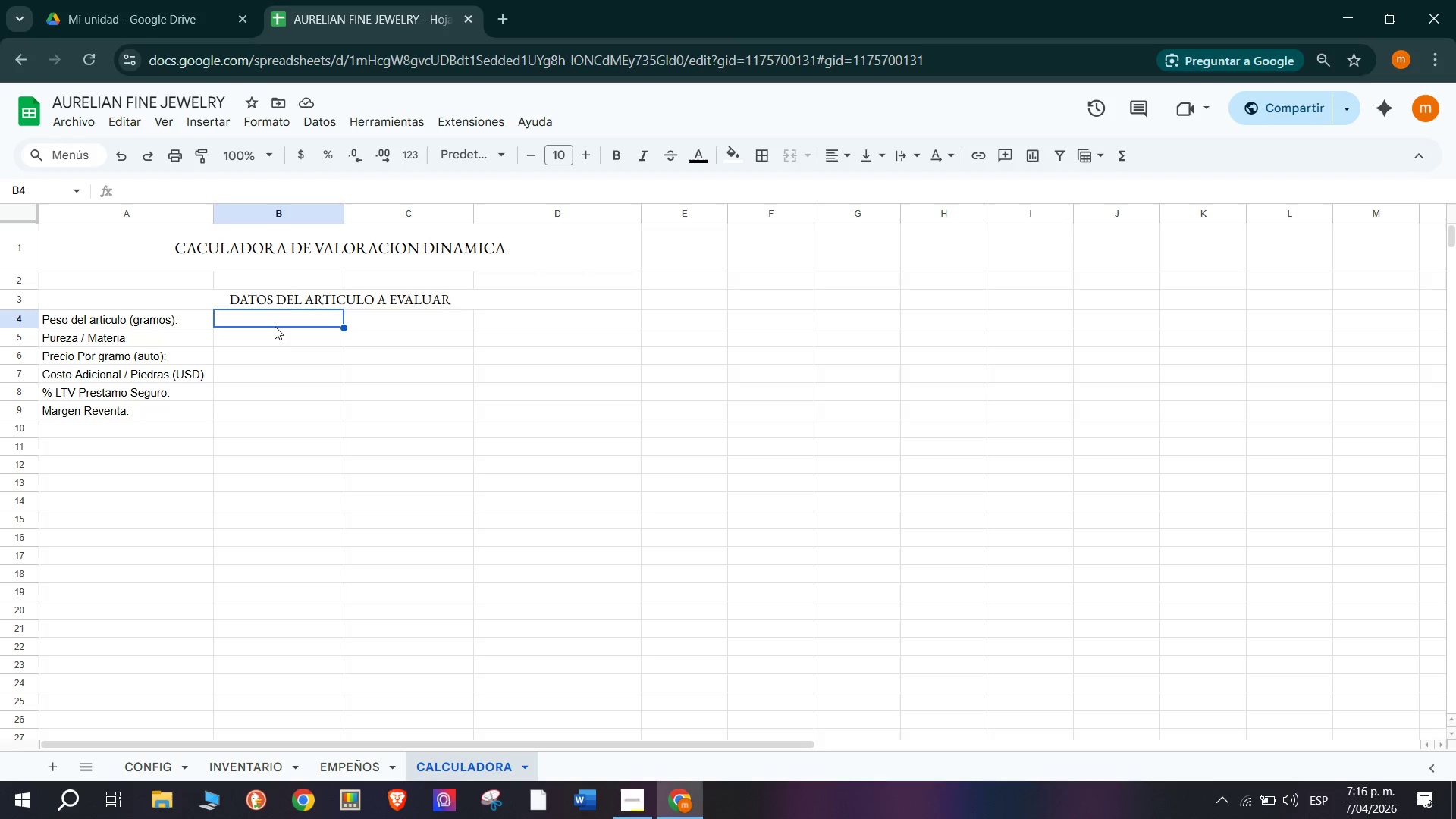 
wait(32.61)
 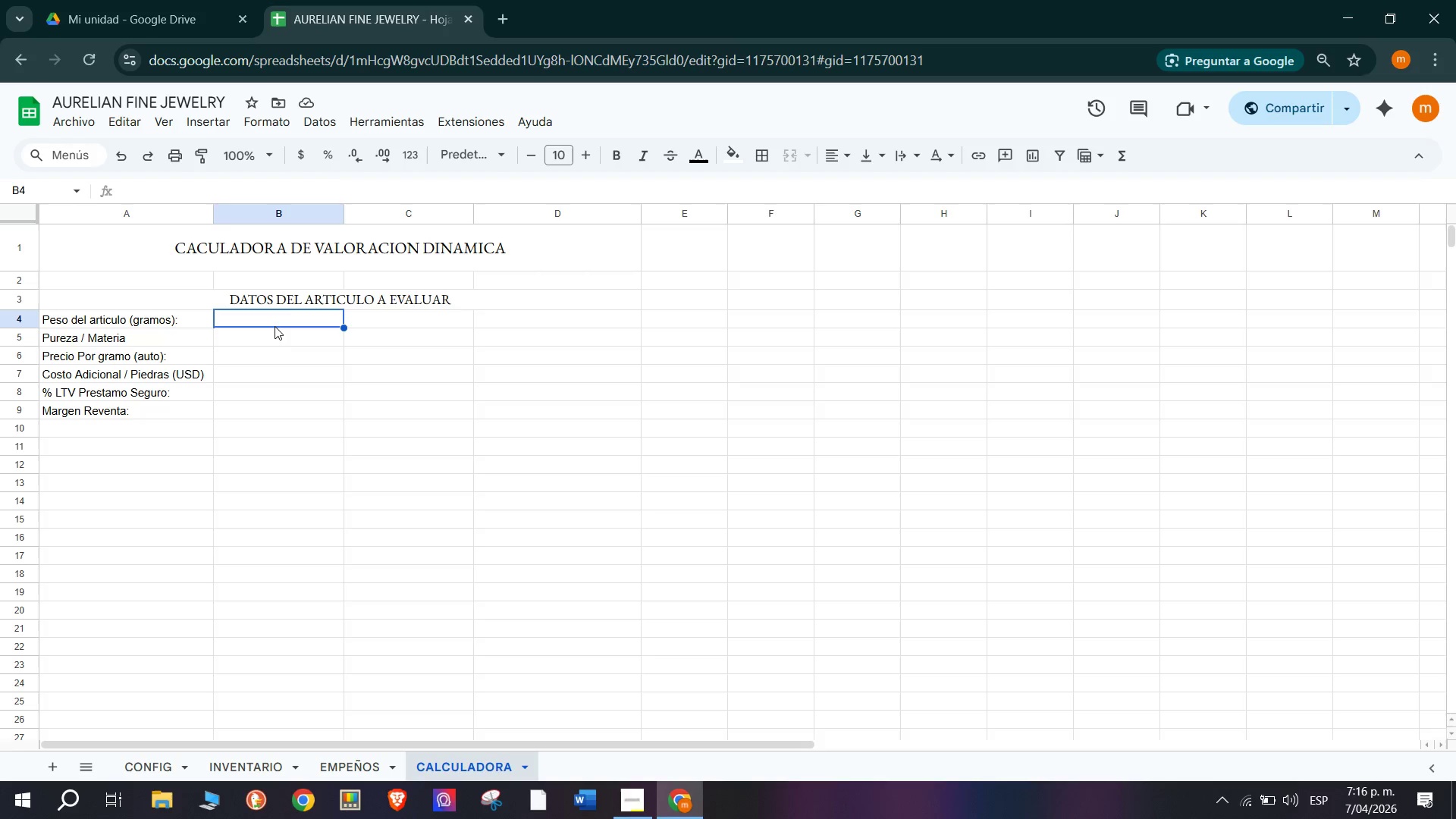 
left_click([168, 419])
 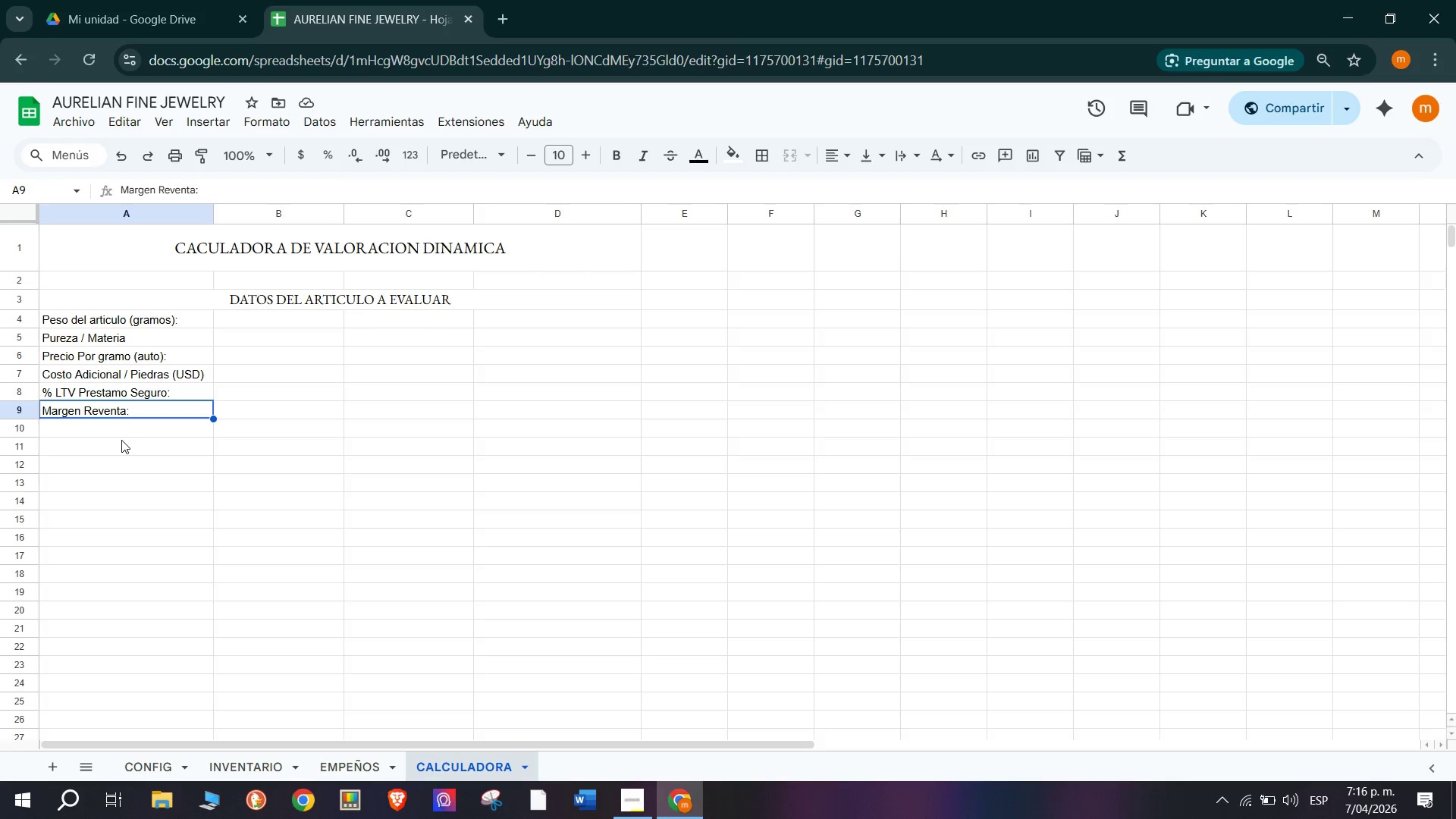 
left_click([121, 440])
 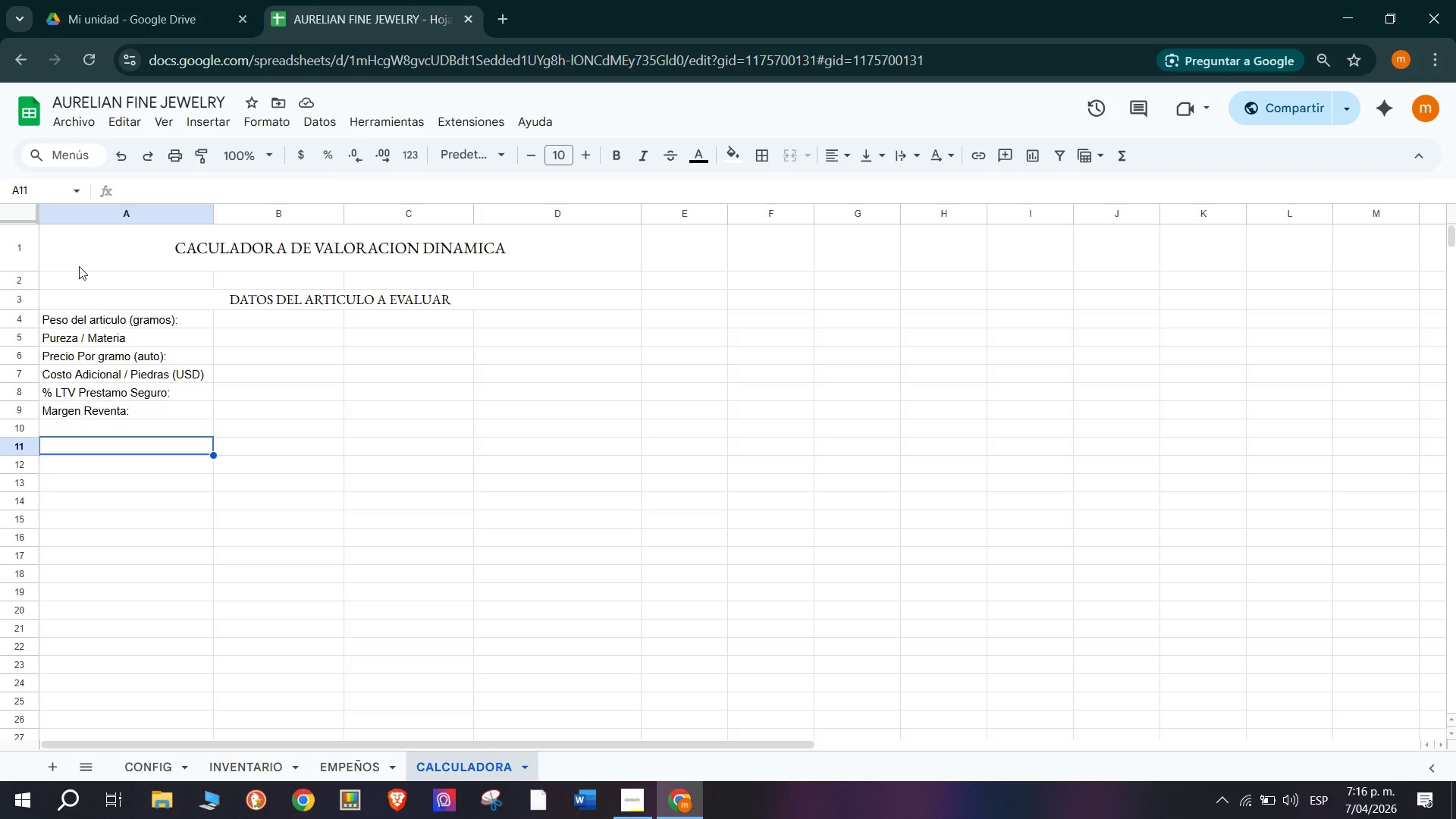 
left_click([84, 259])
 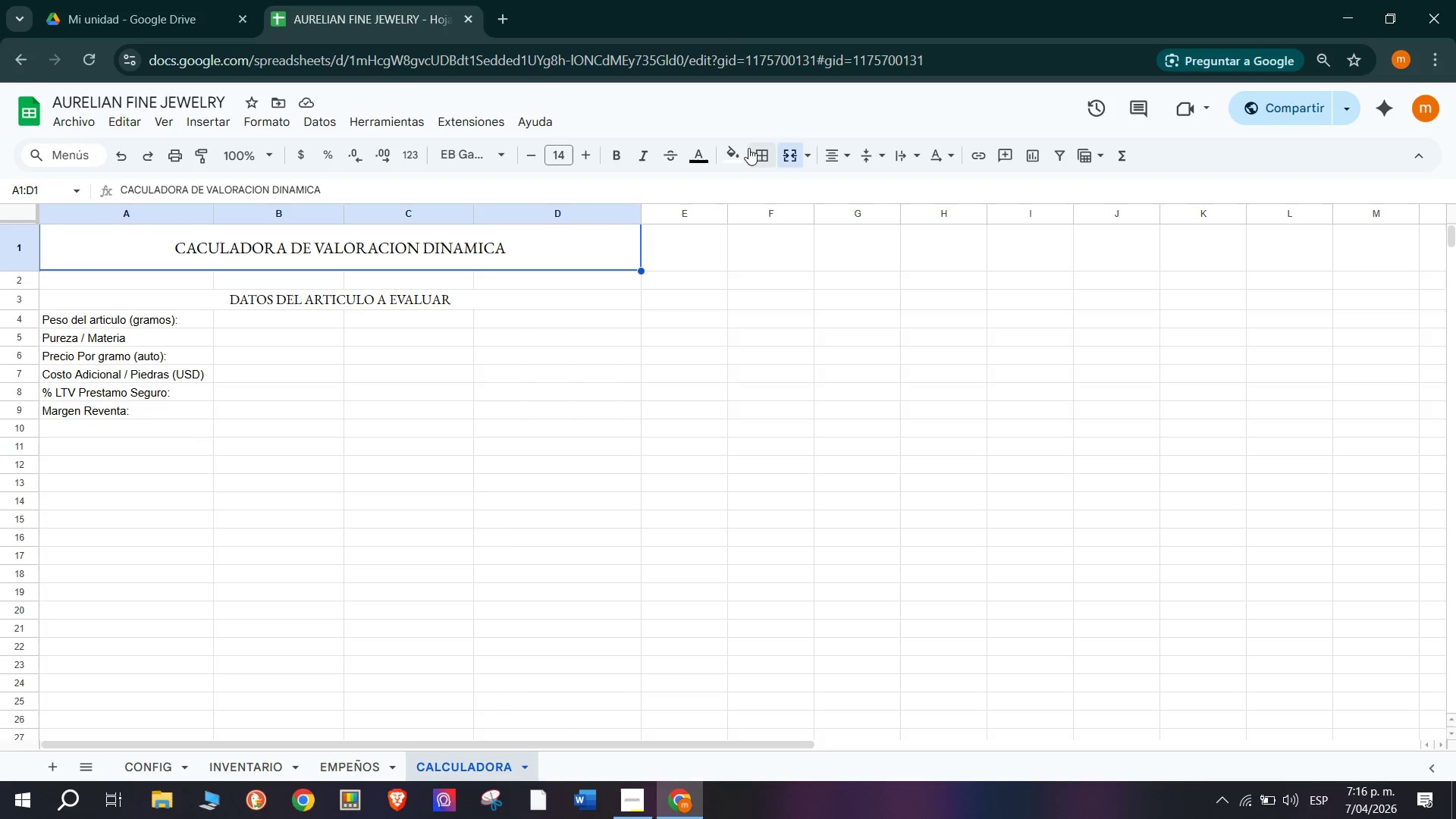 
left_click([741, 147])
 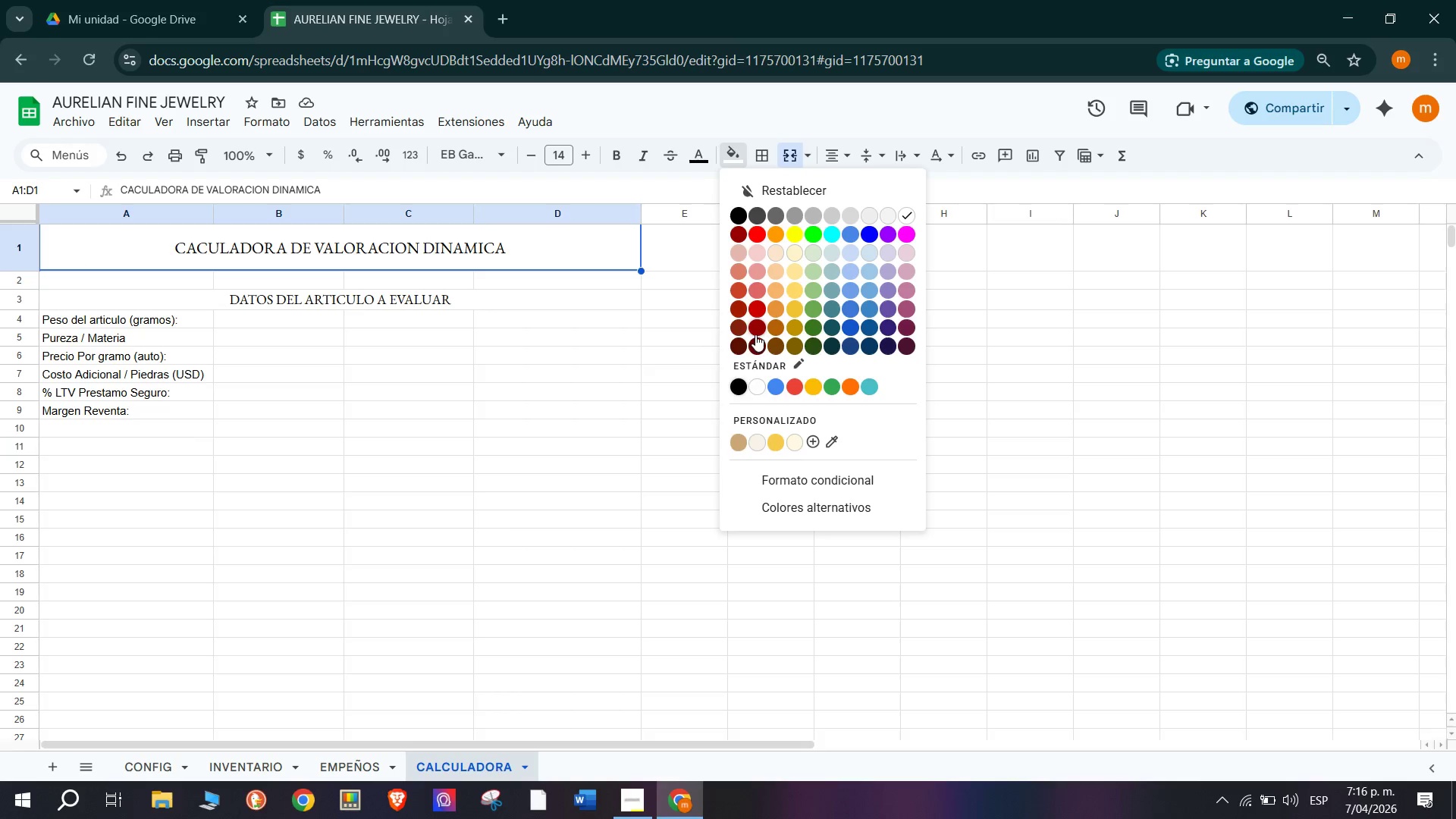 
left_click([755, 347])
 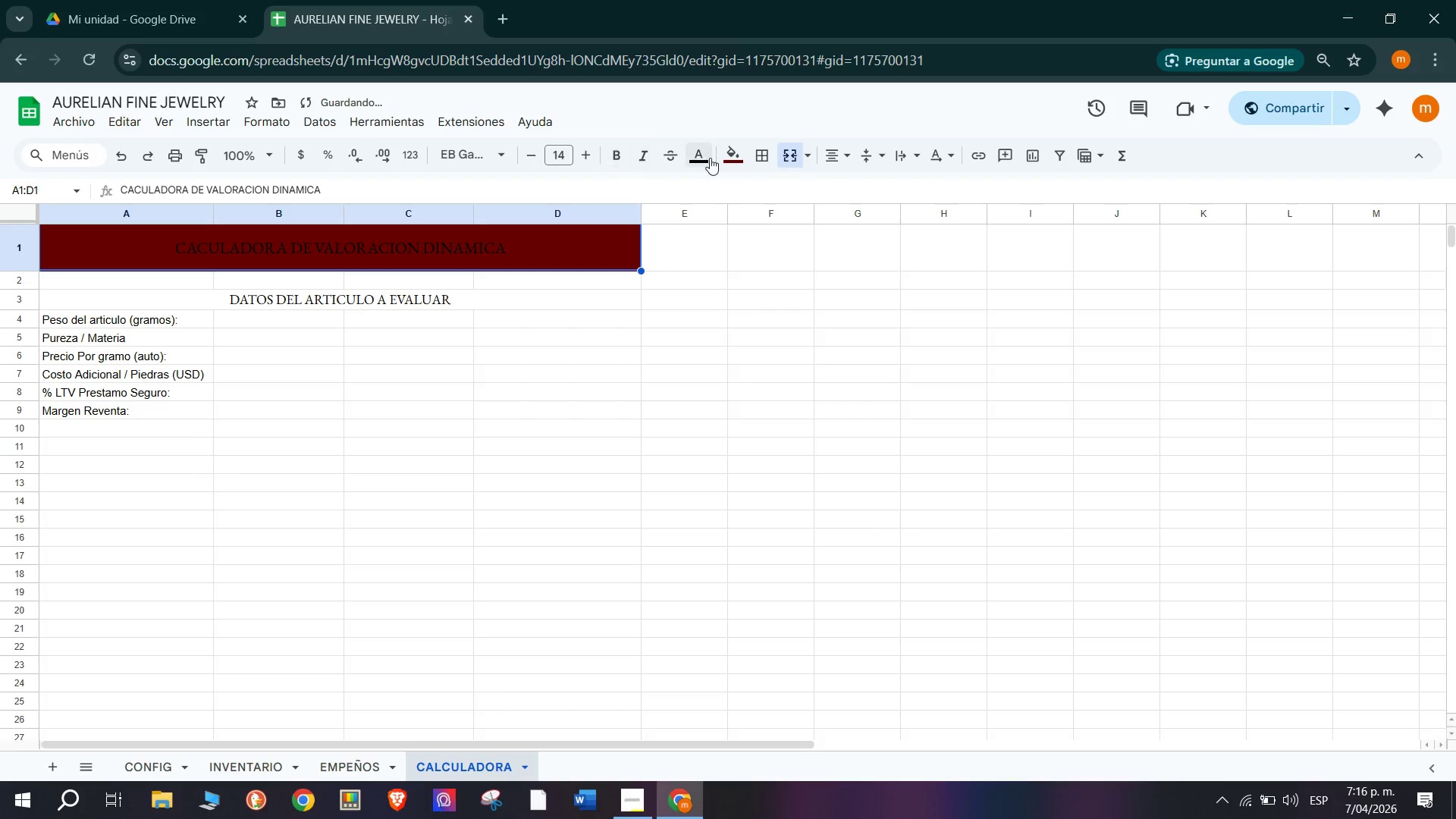 
left_click([701, 155])
 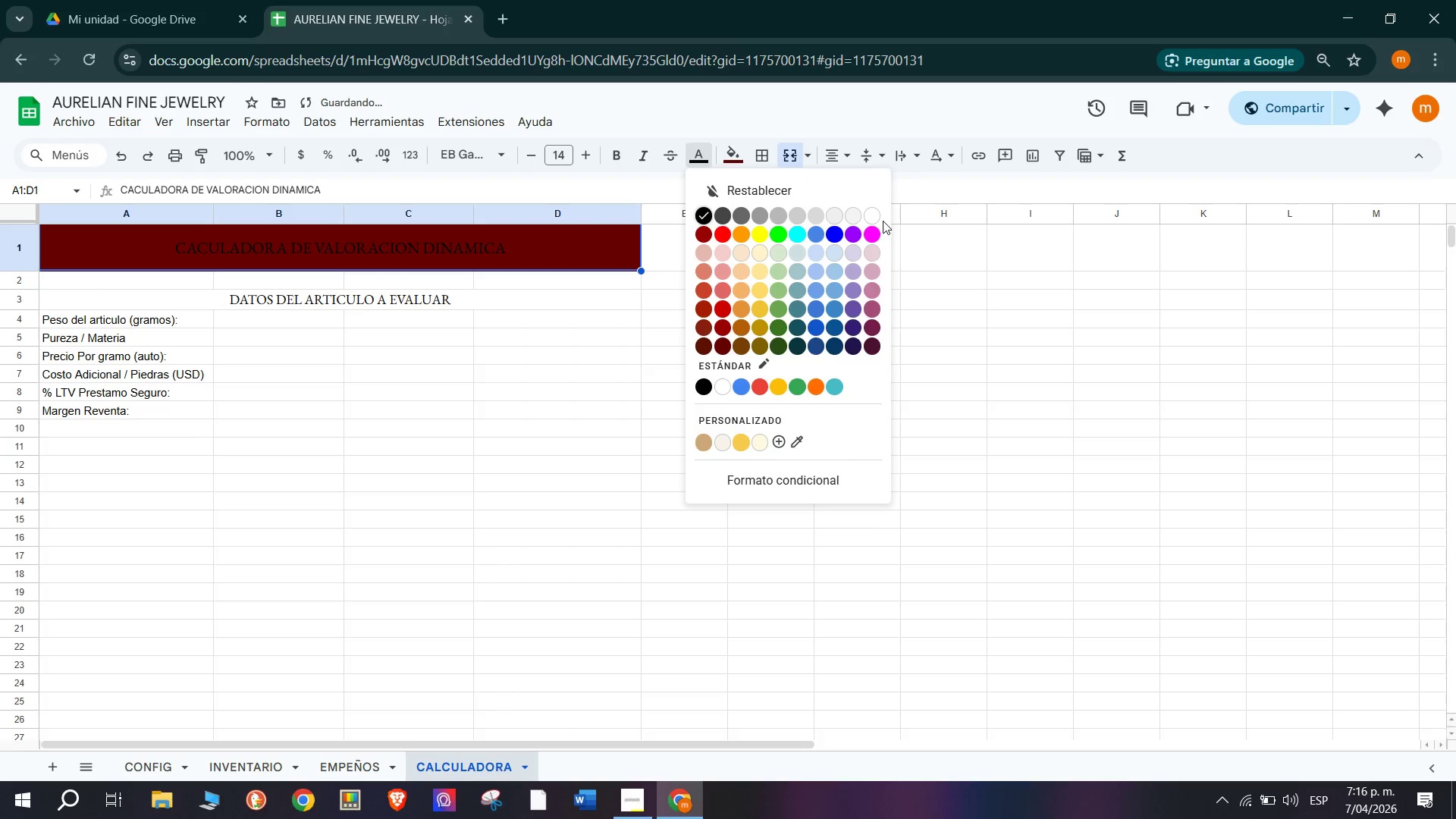 
left_click([873, 215])
 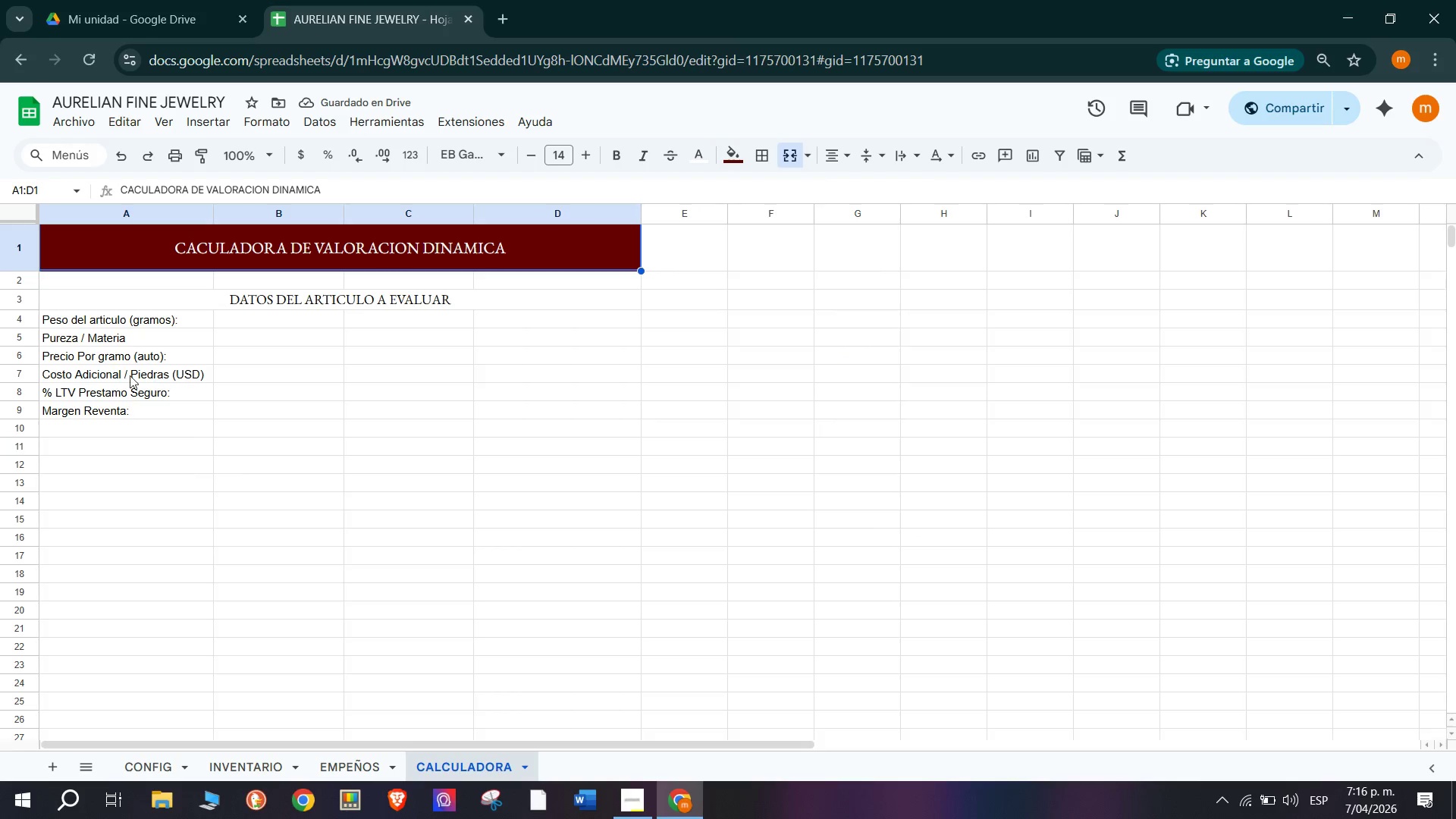 
left_click([243, 295])
 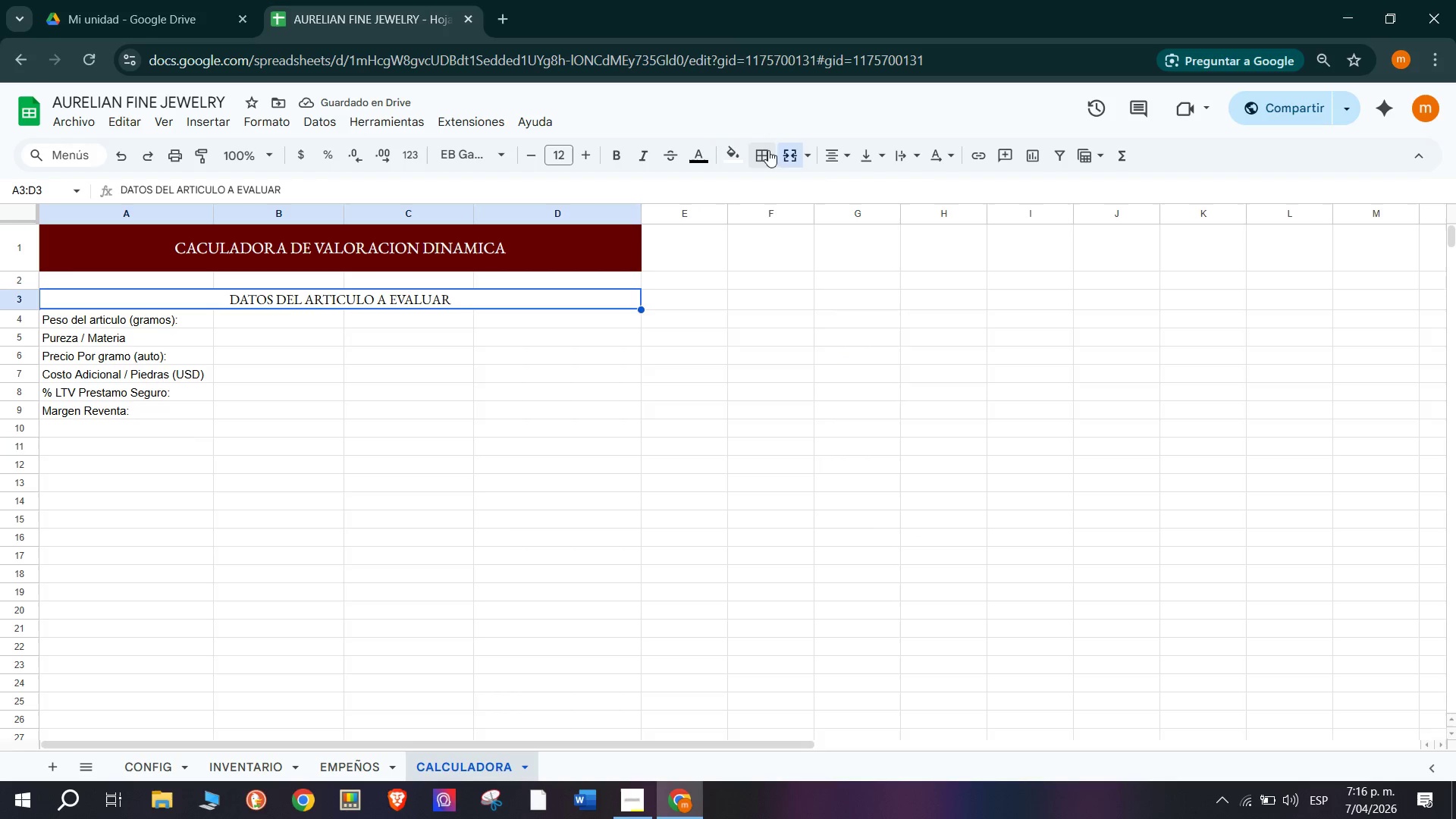 
left_click([741, 149])
 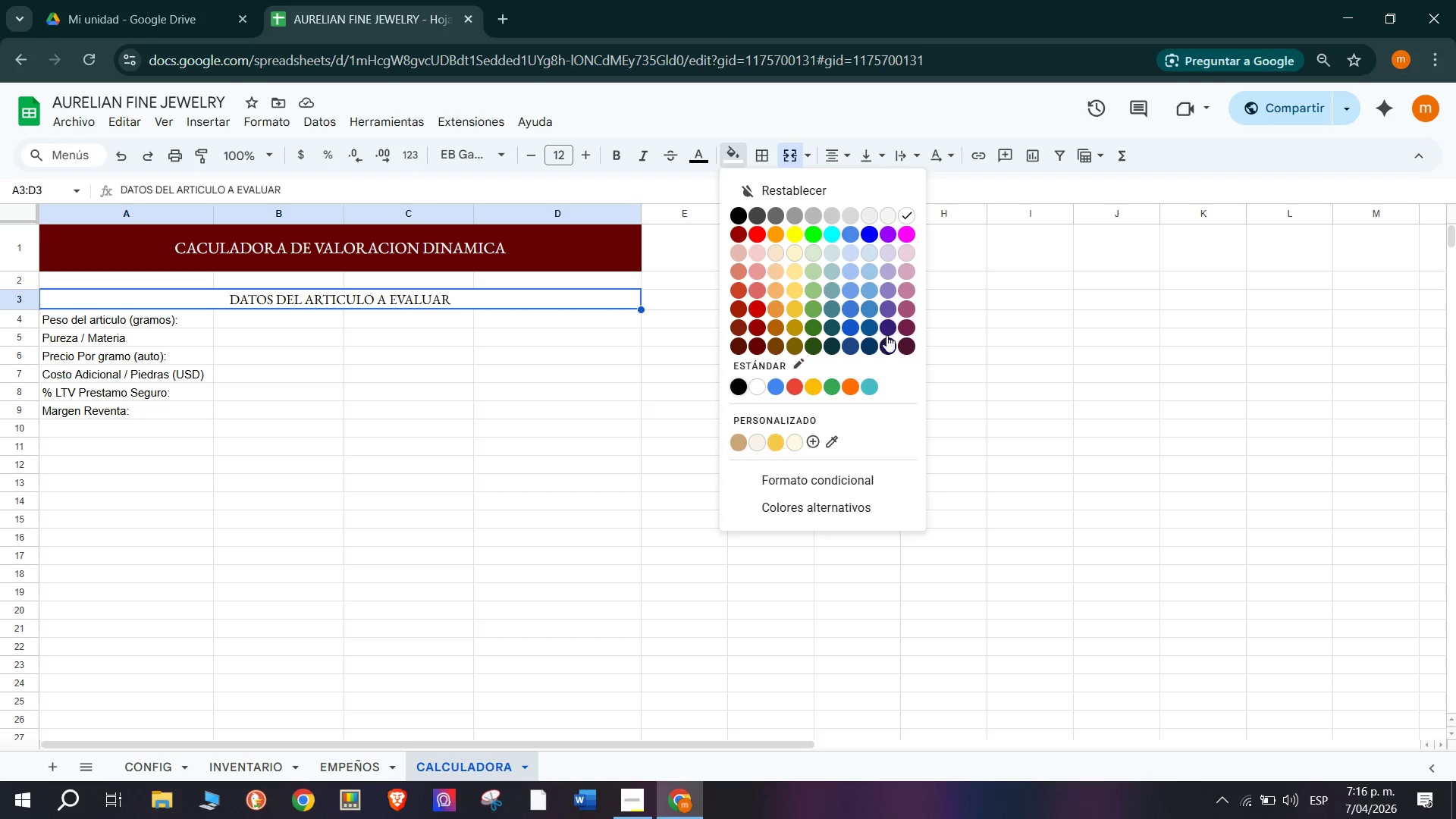 
left_click([869, 342])
 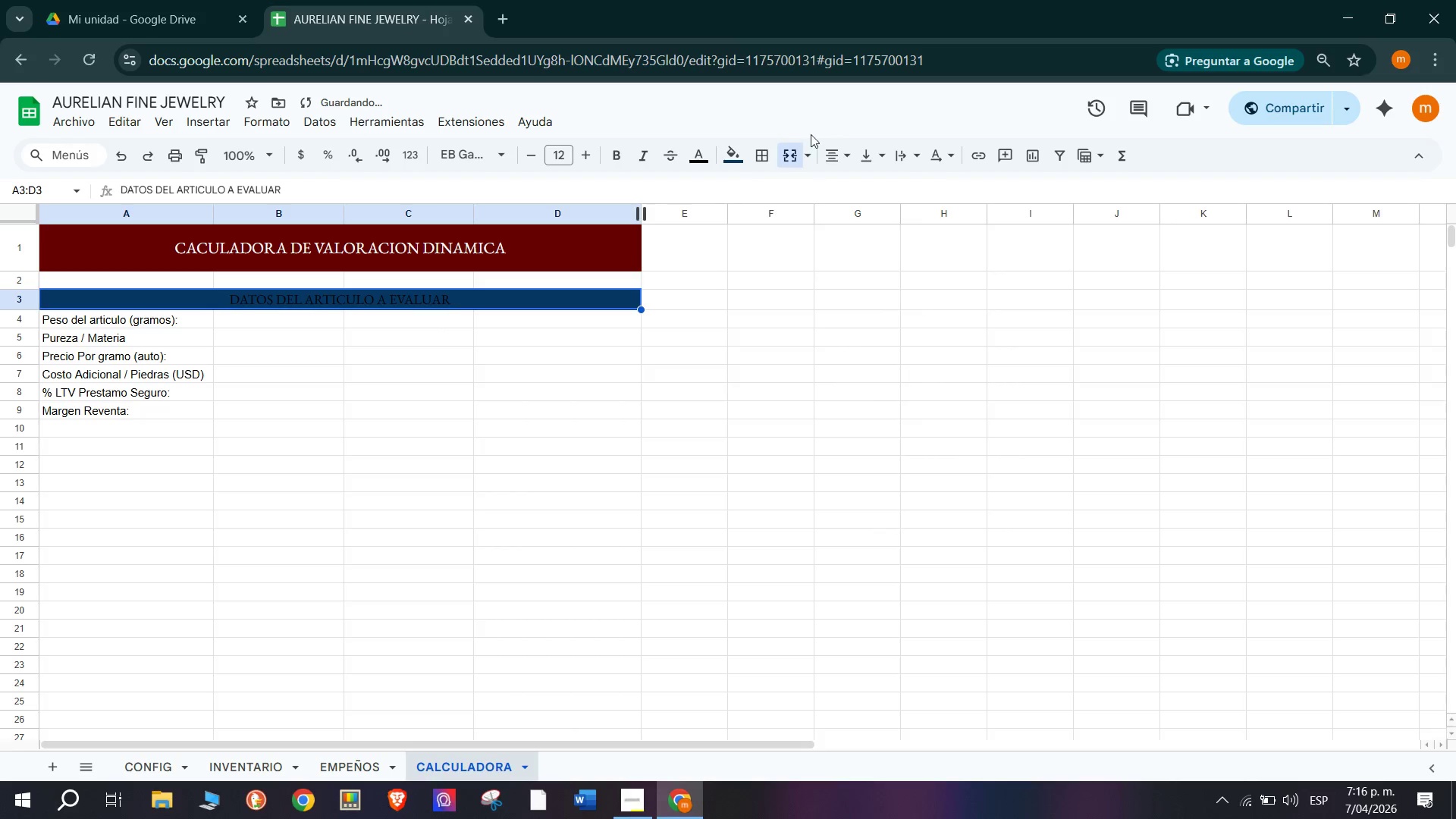 
left_click([730, 157])
 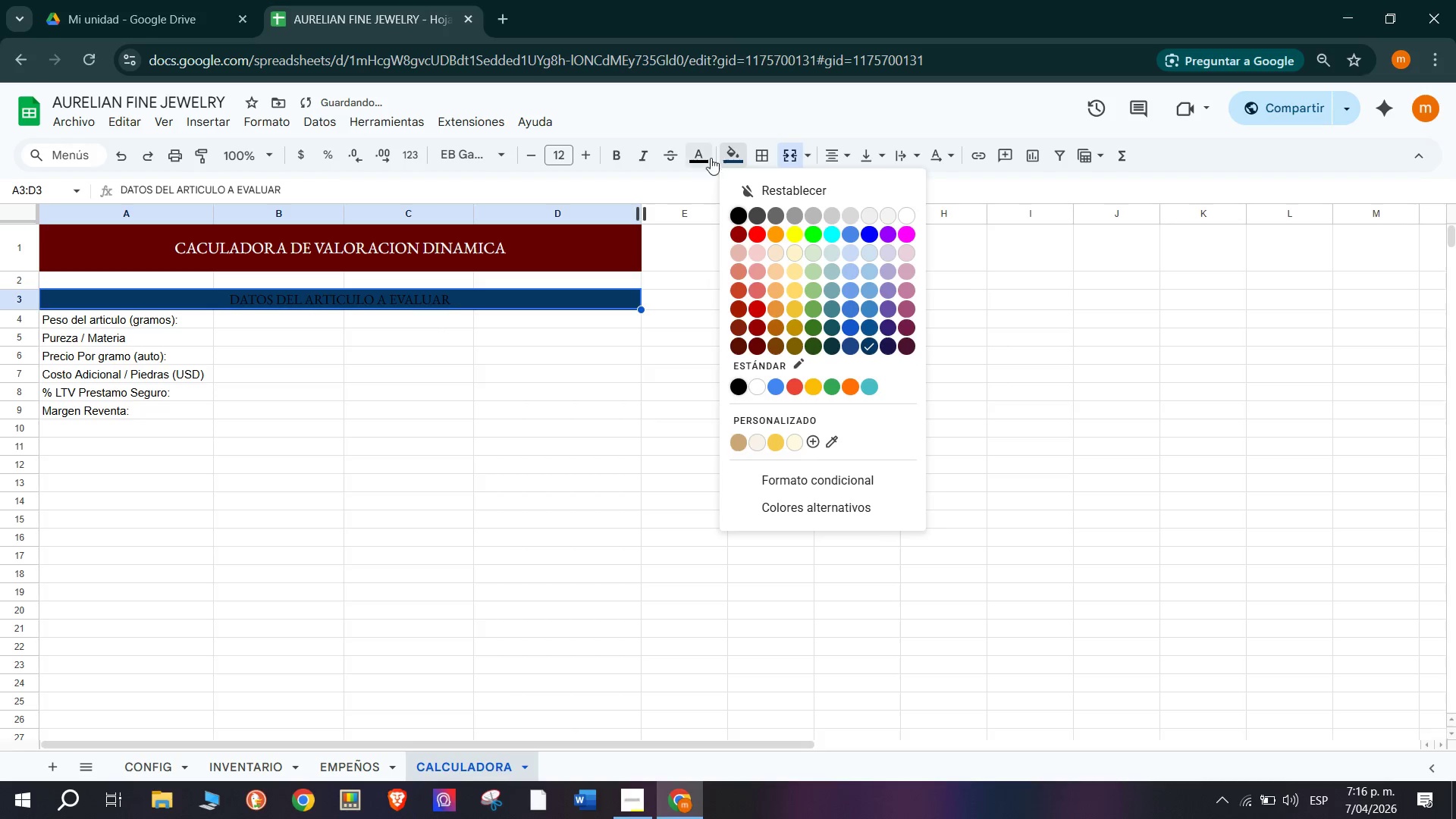 
left_click([702, 158])
 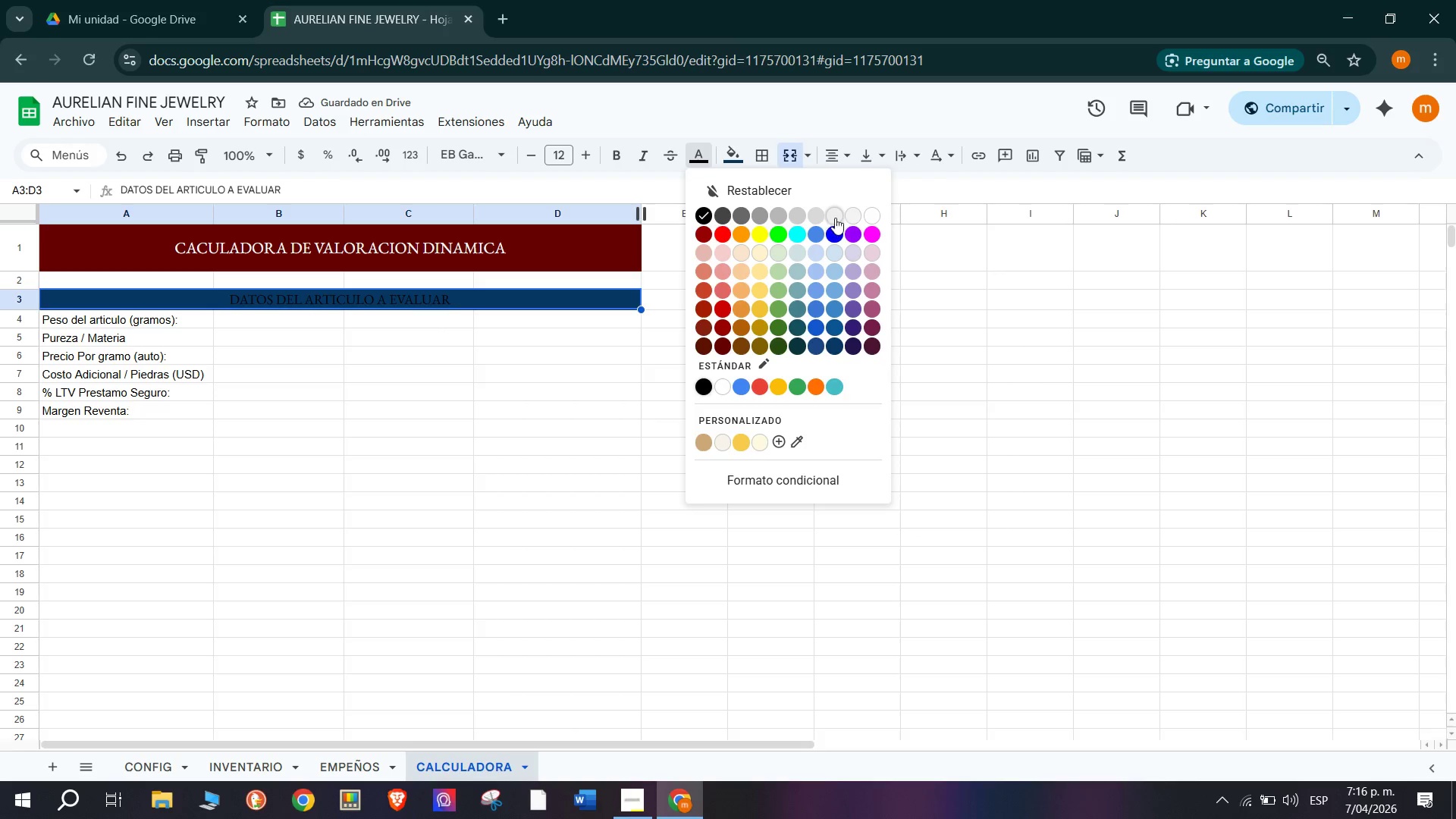 
left_click([873, 212])
 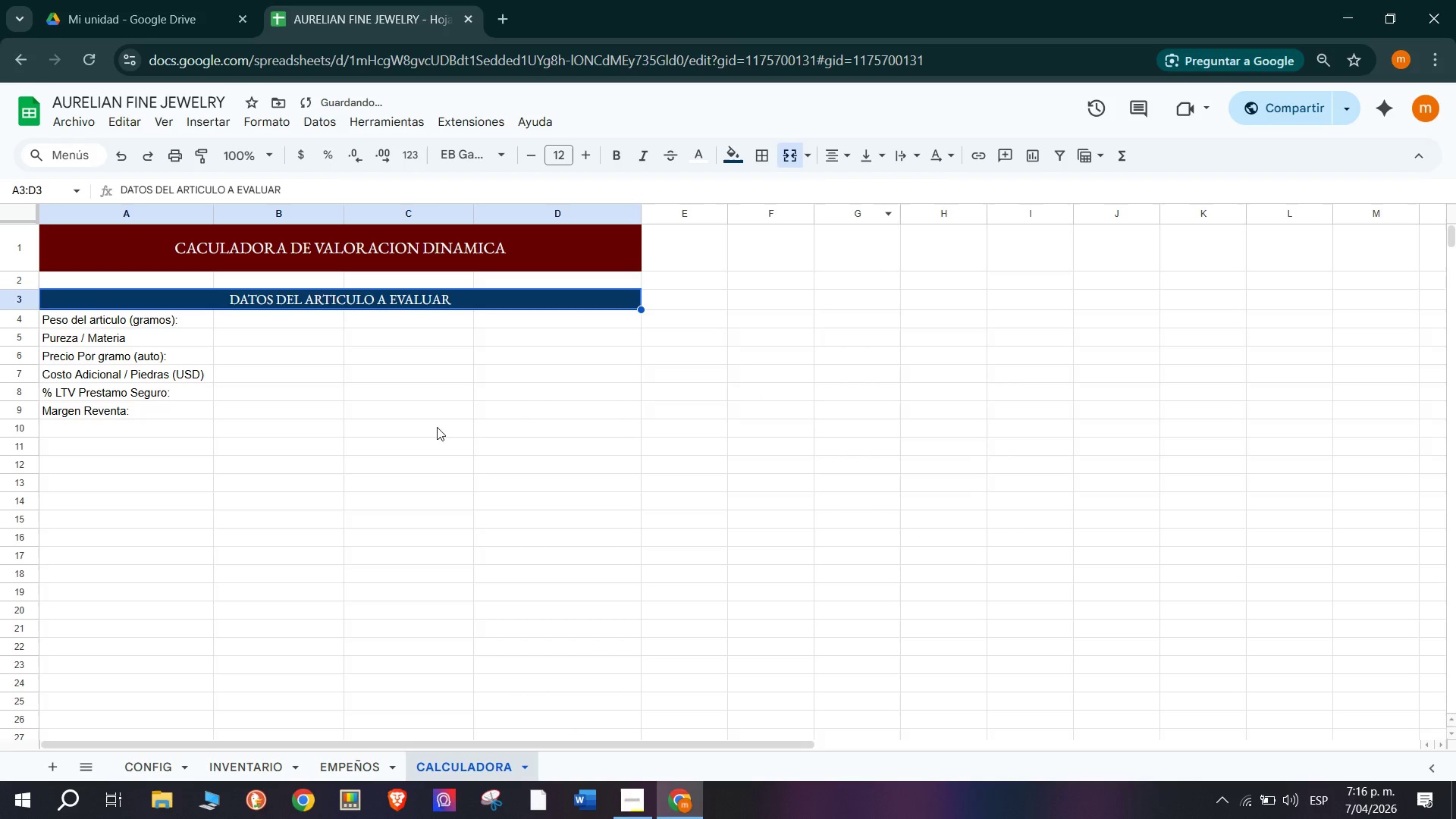 
left_click([343, 463])
 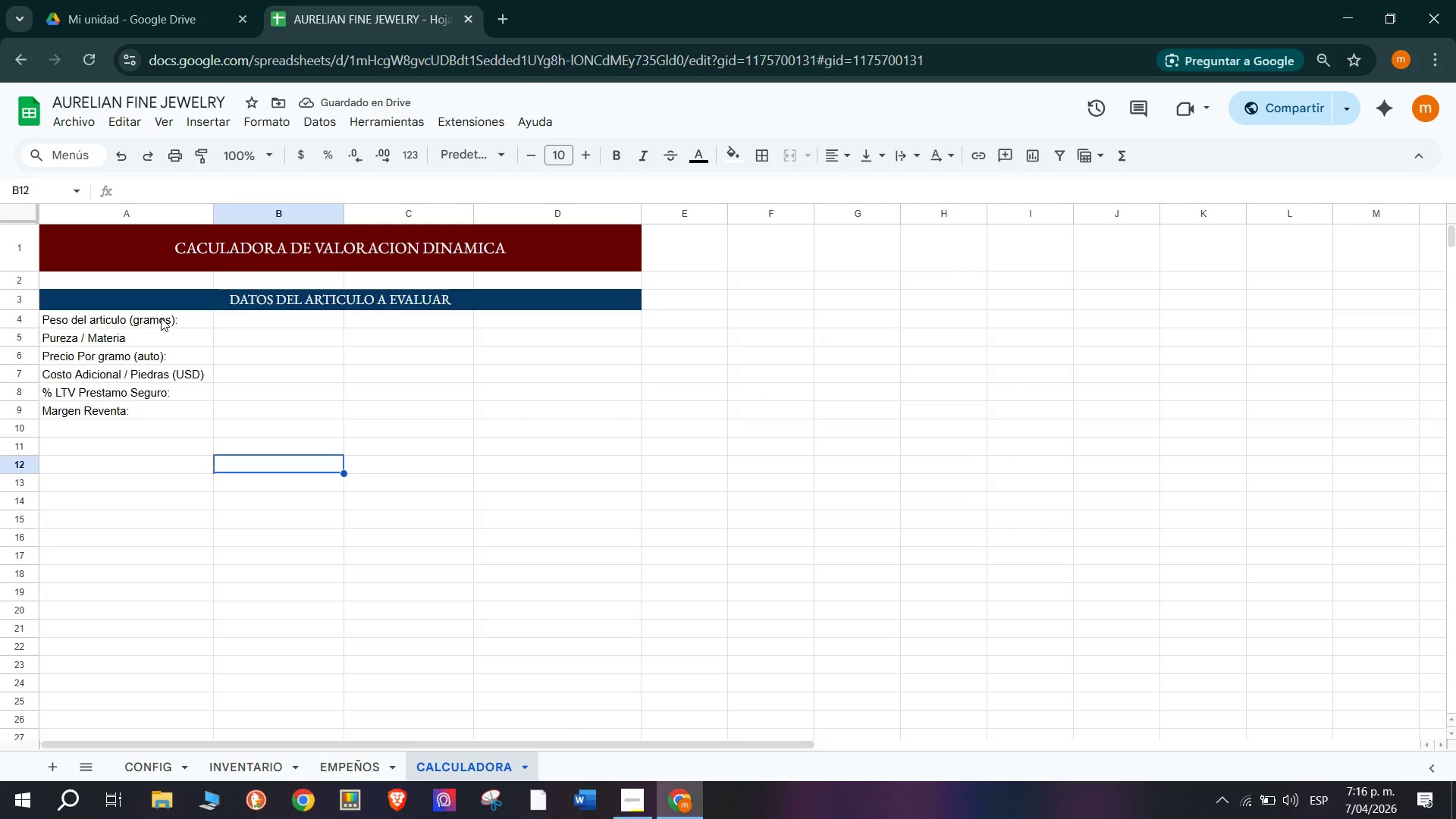 
wait(5.28)
 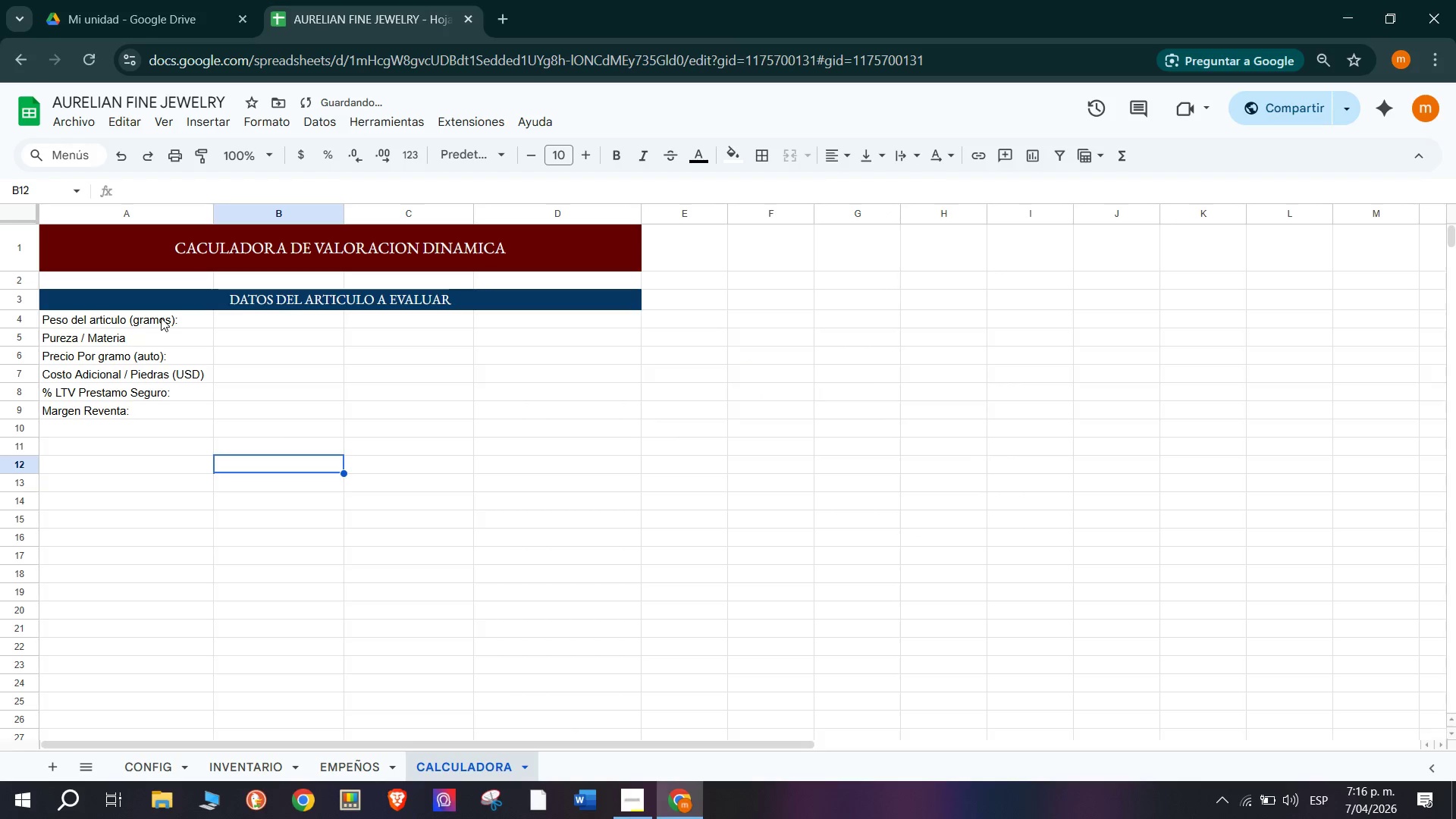 
left_click([246, 324])
 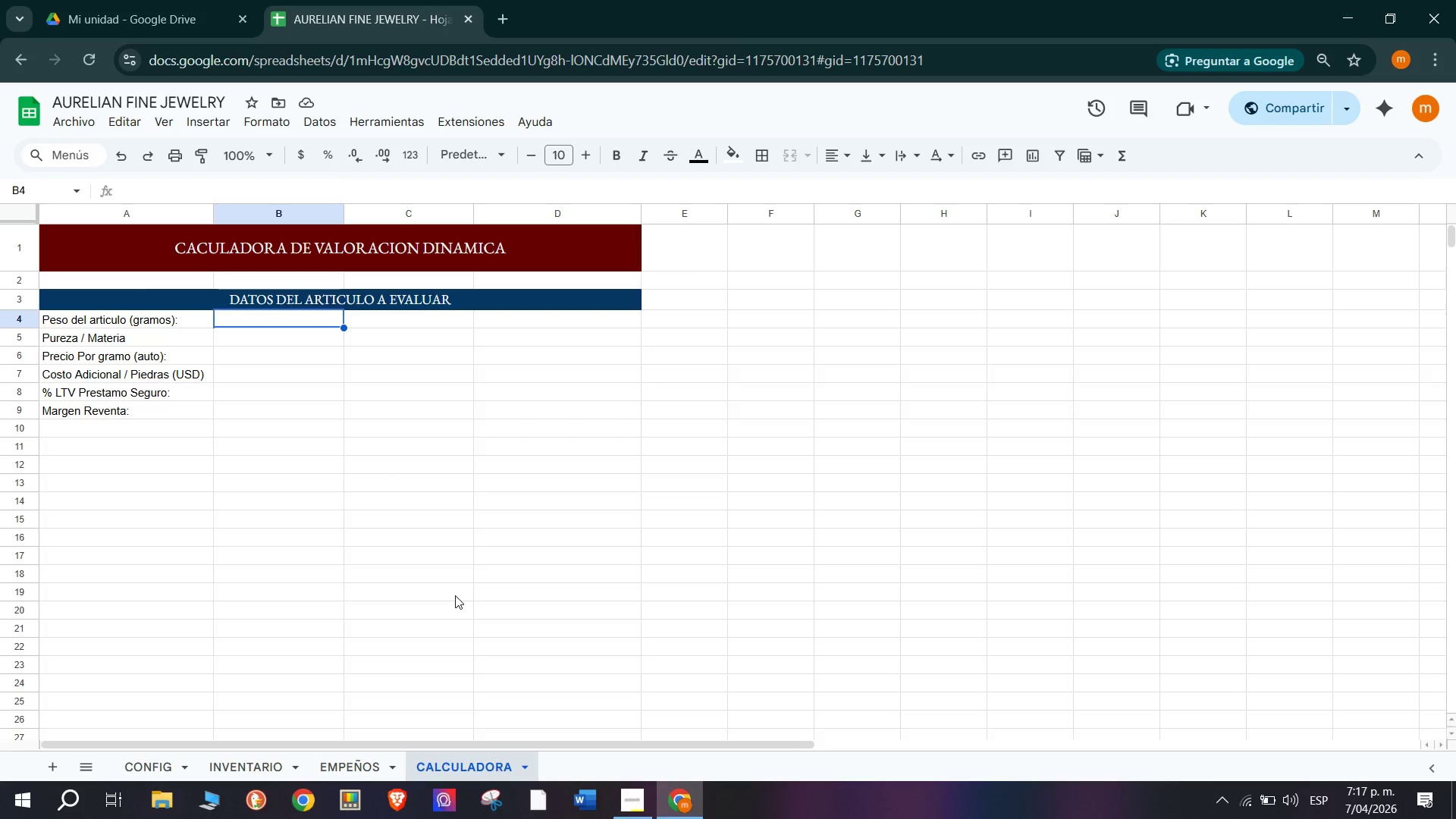 
wait(5.44)
 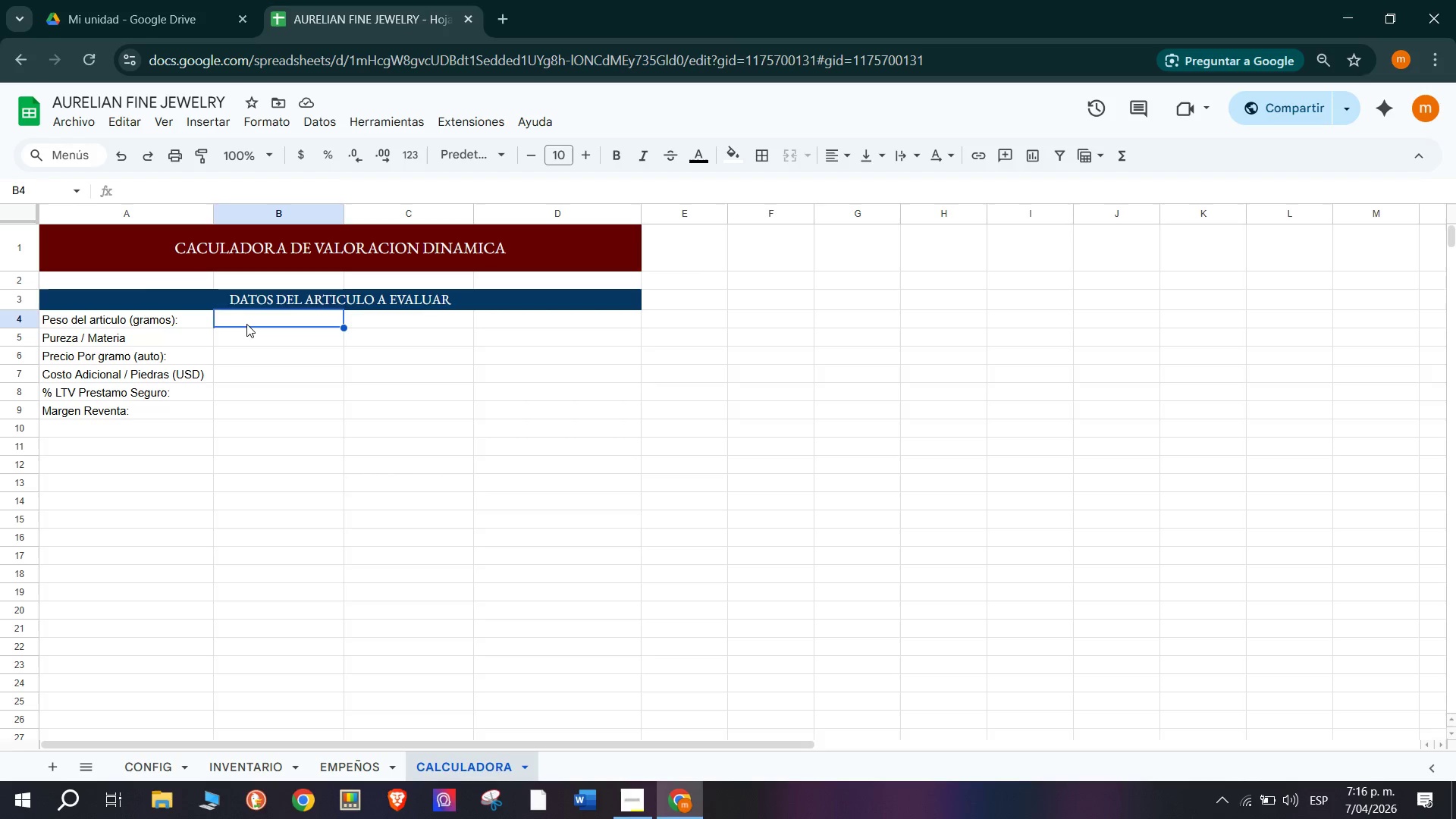 
key(4)
 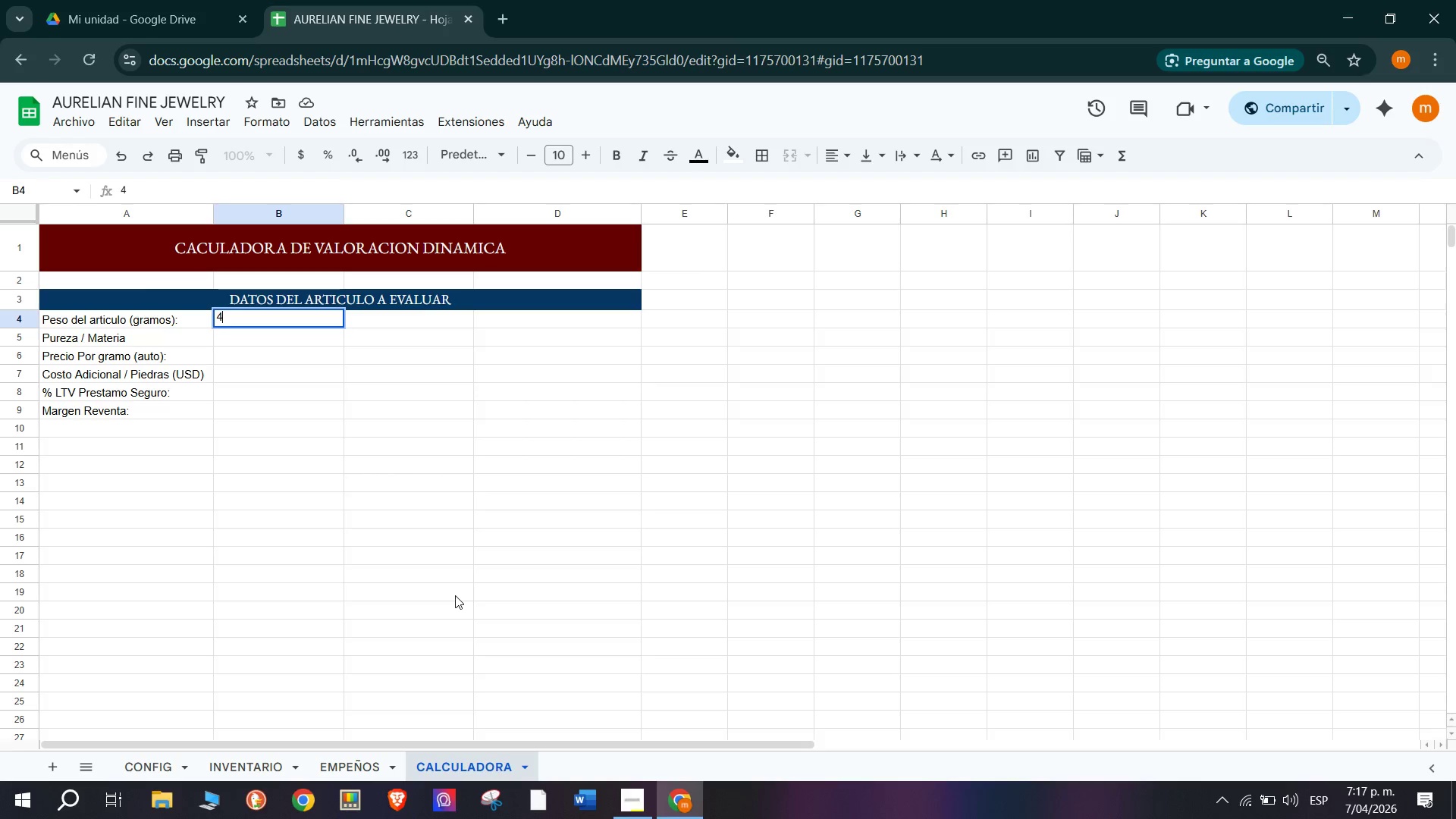 
key(Period)
 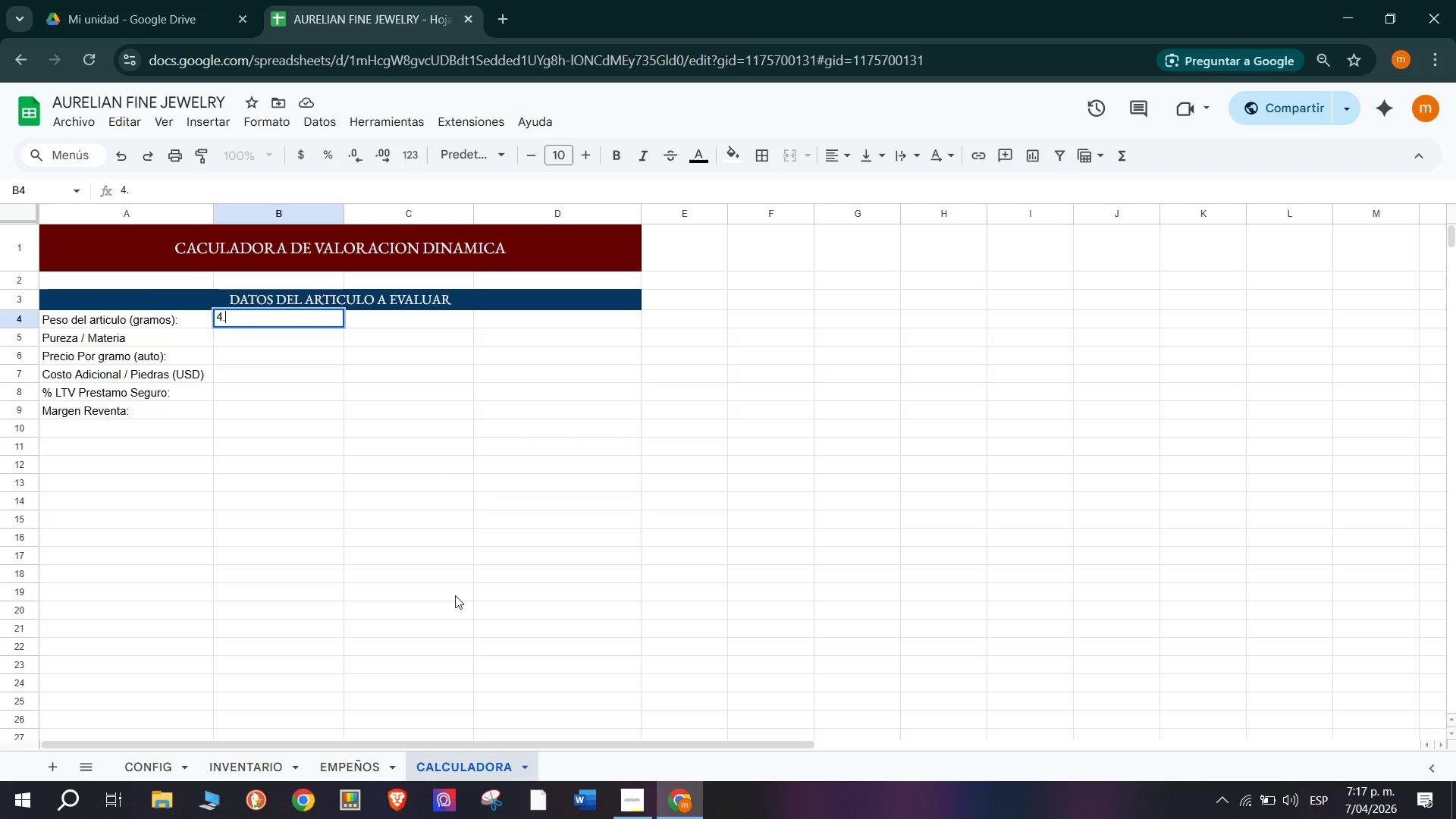 
key(5)
 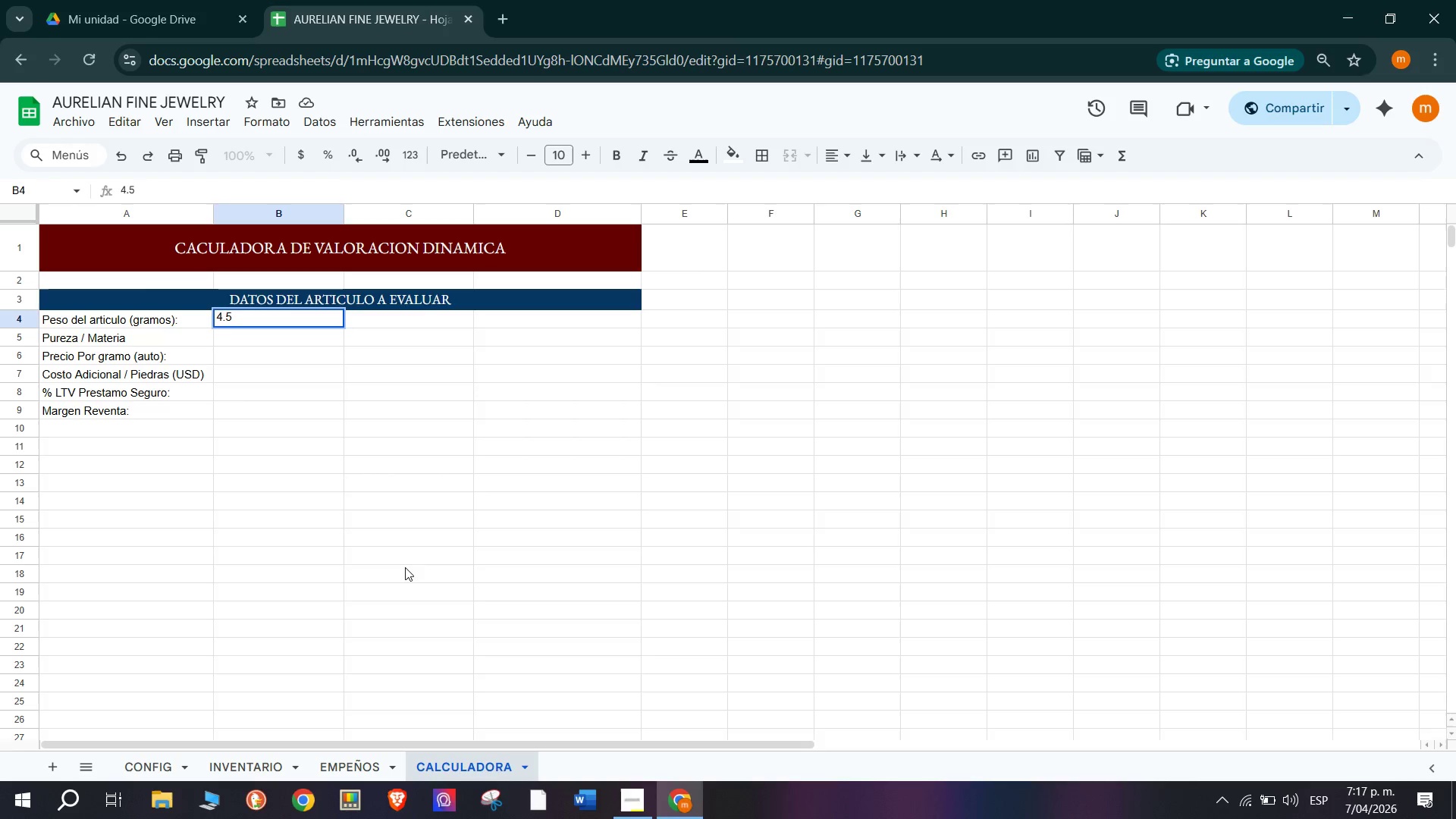 
left_click([234, 394])
 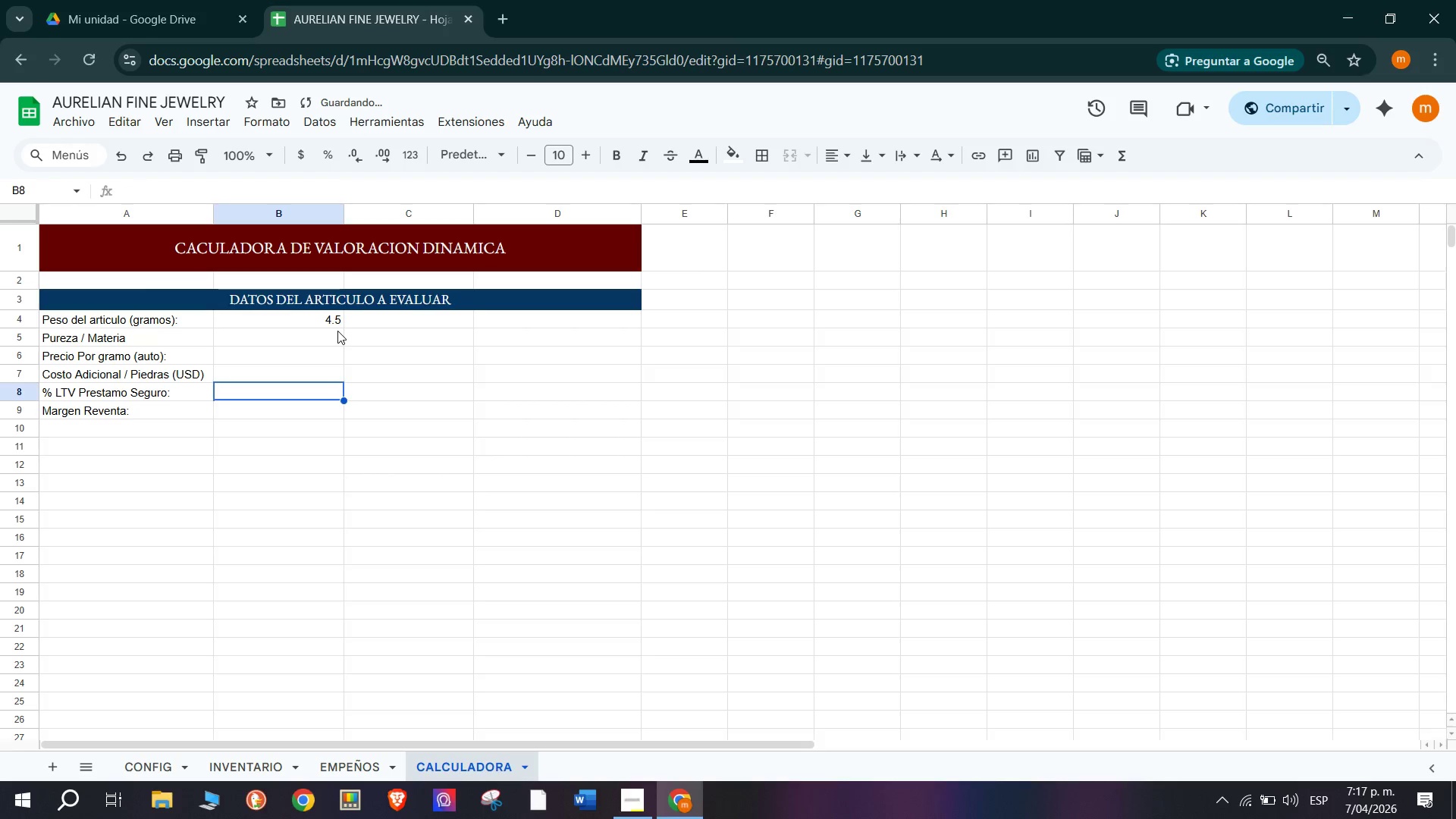 
left_click([337, 329])
 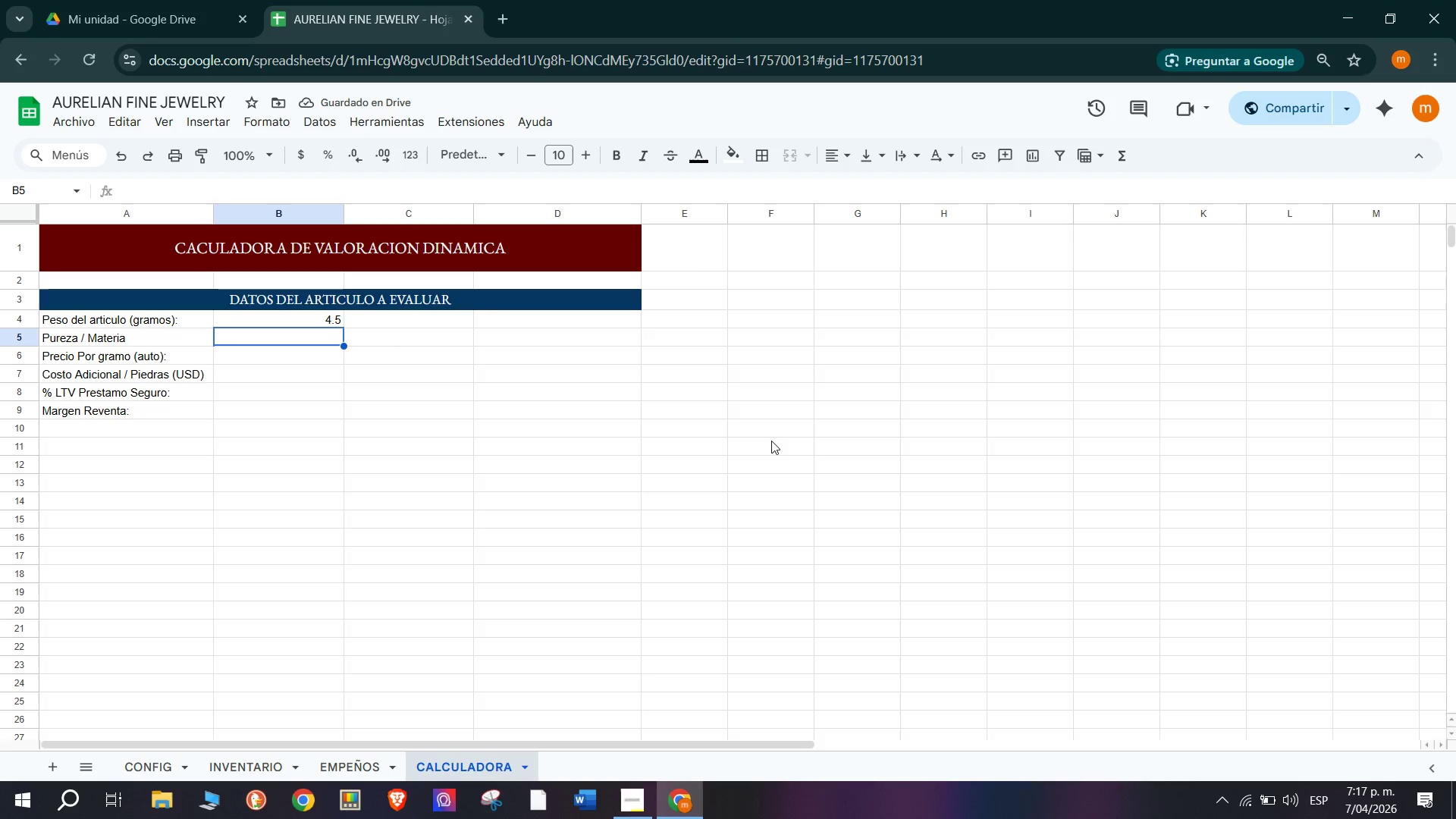 
type(Oro 18k)
 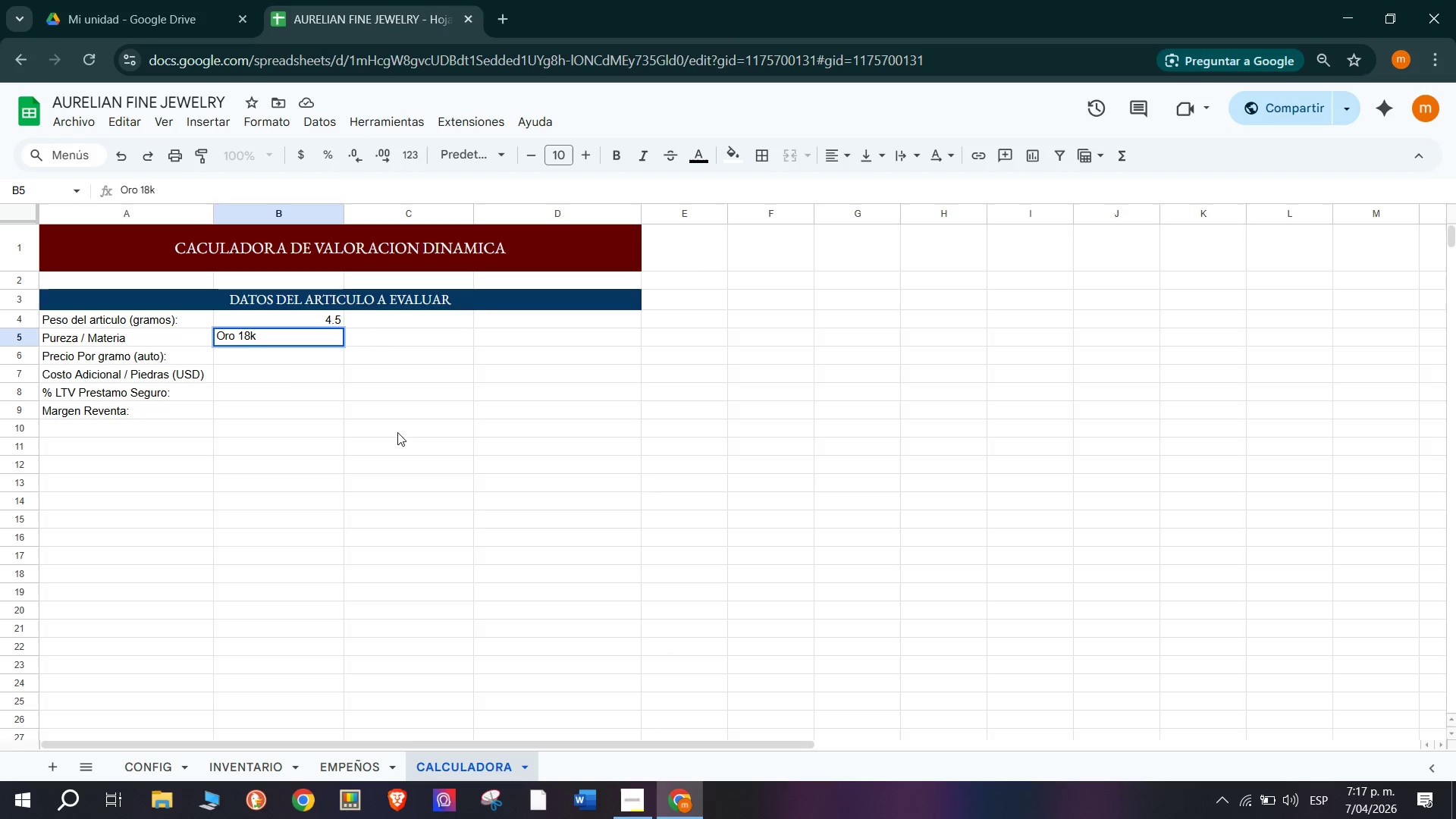 
left_click([296, 358])
 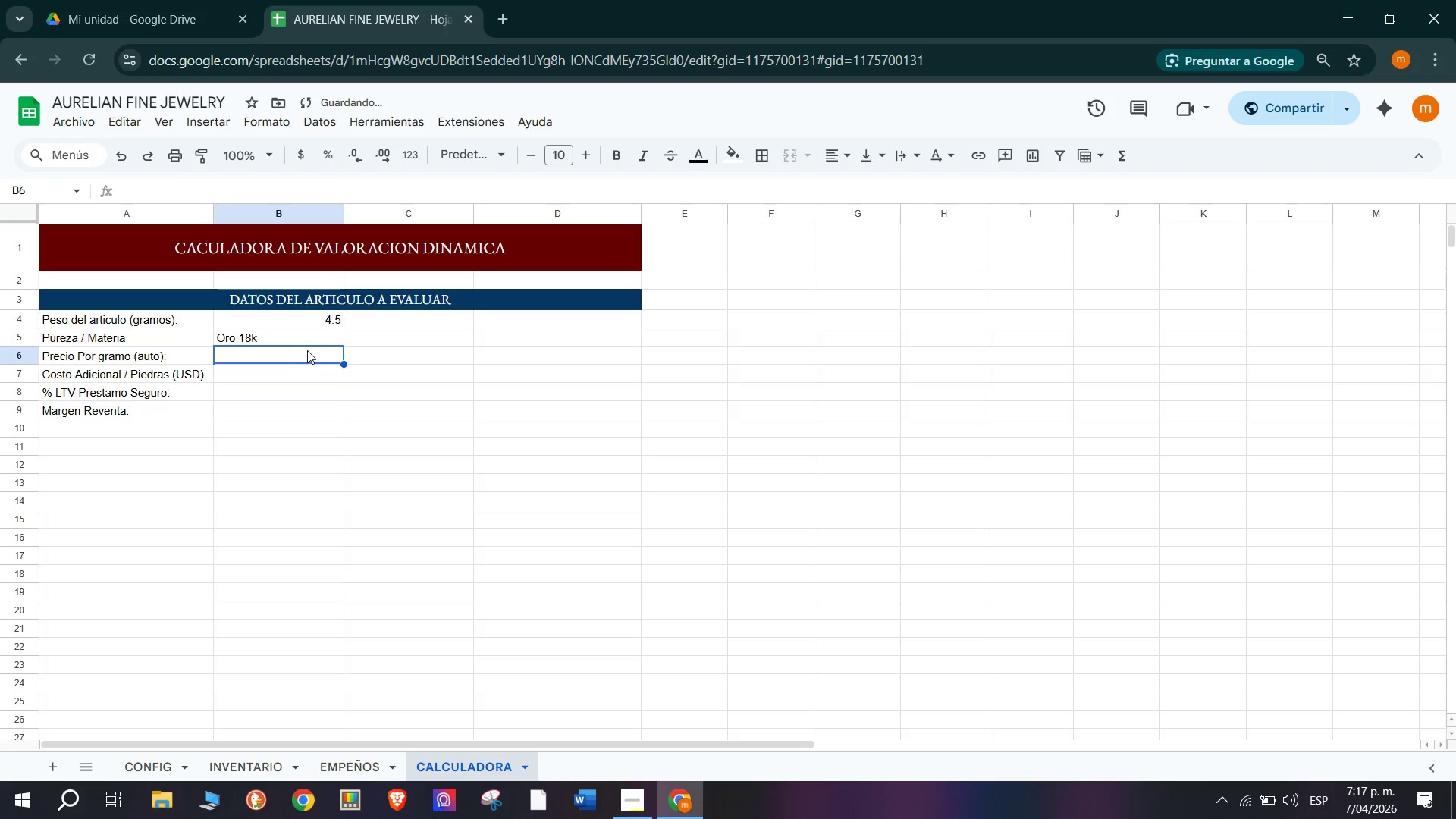 
left_click([315, 335])
 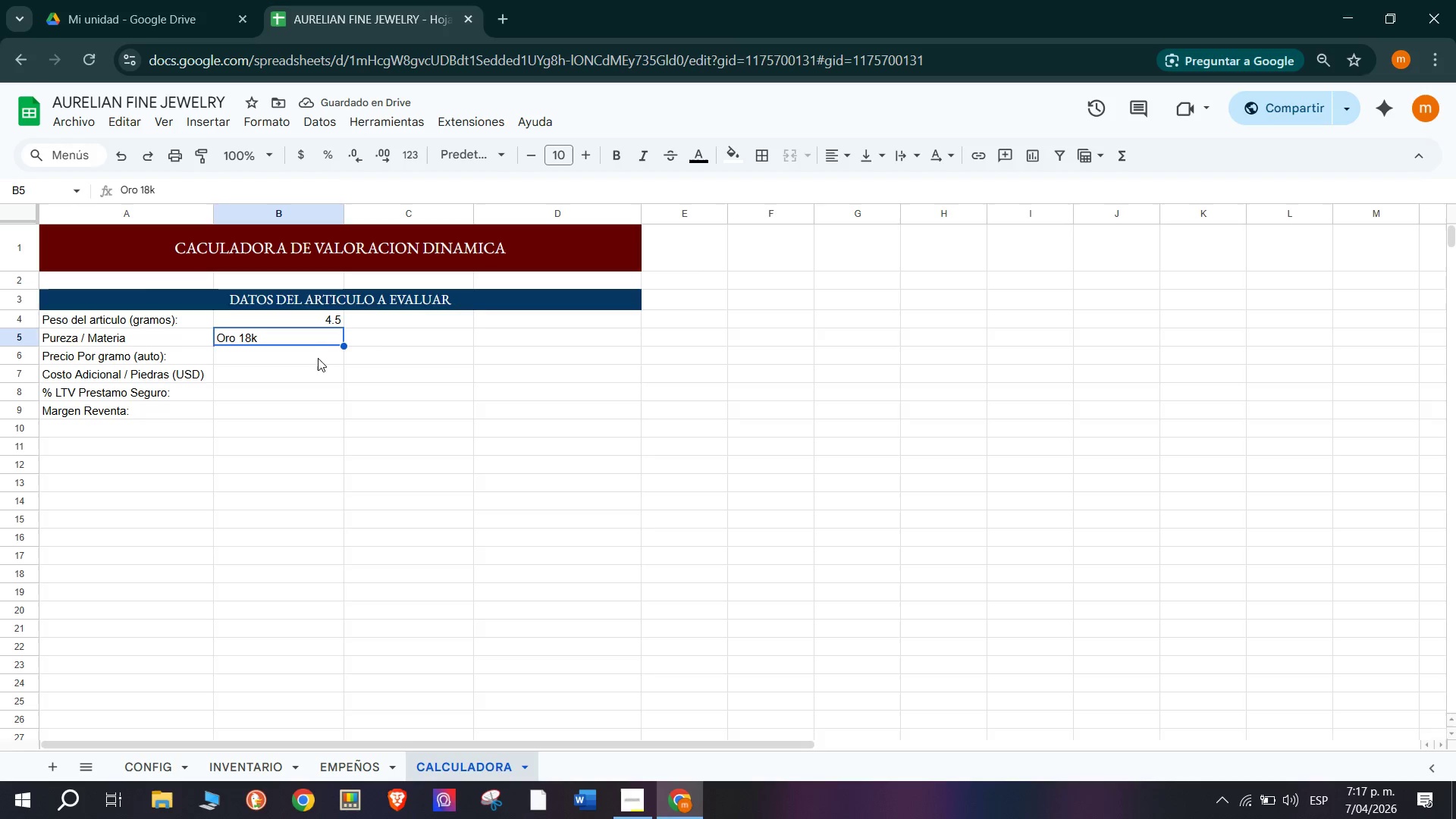 
left_click([321, 353])
 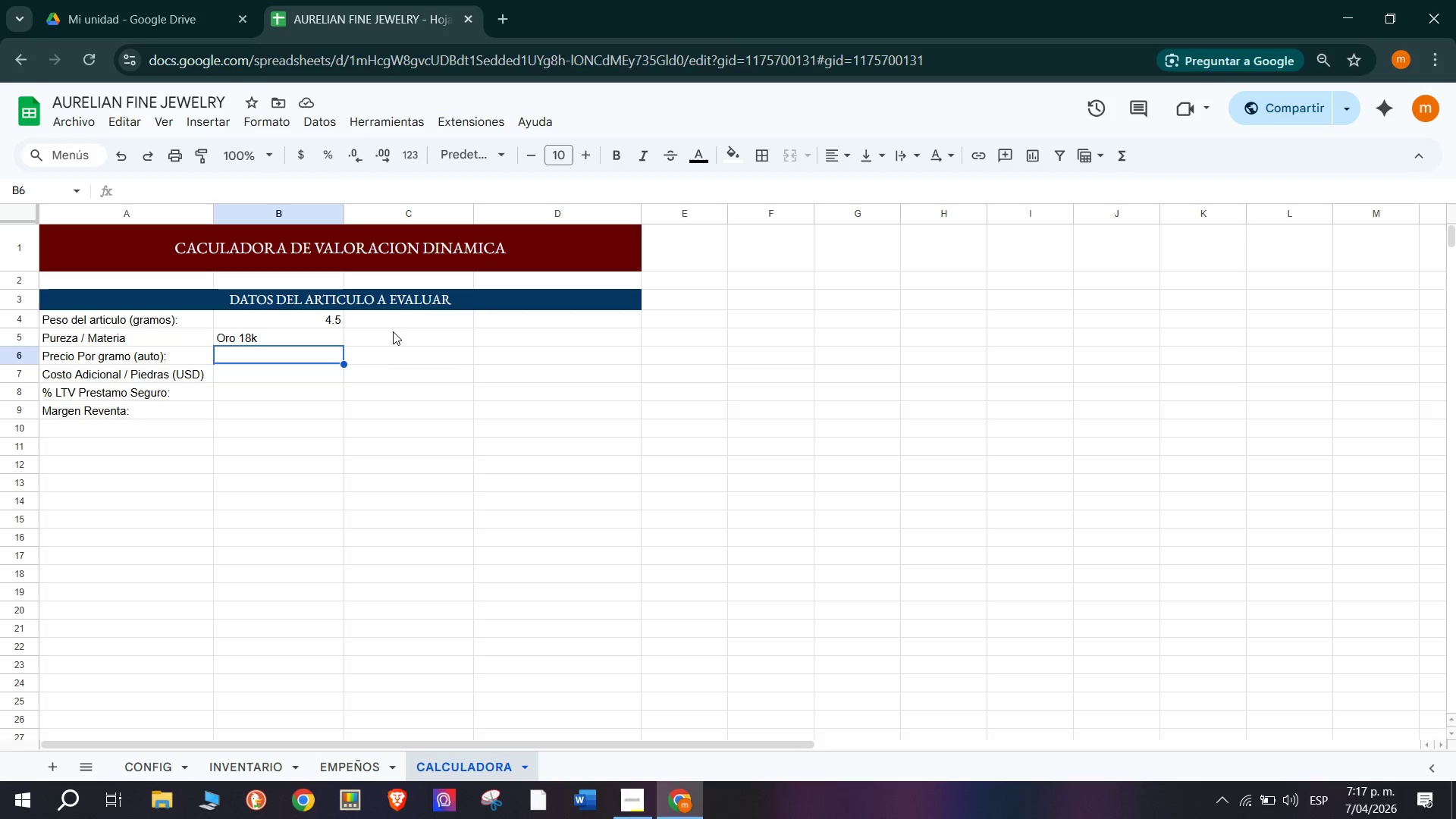 
wait(25.8)
 